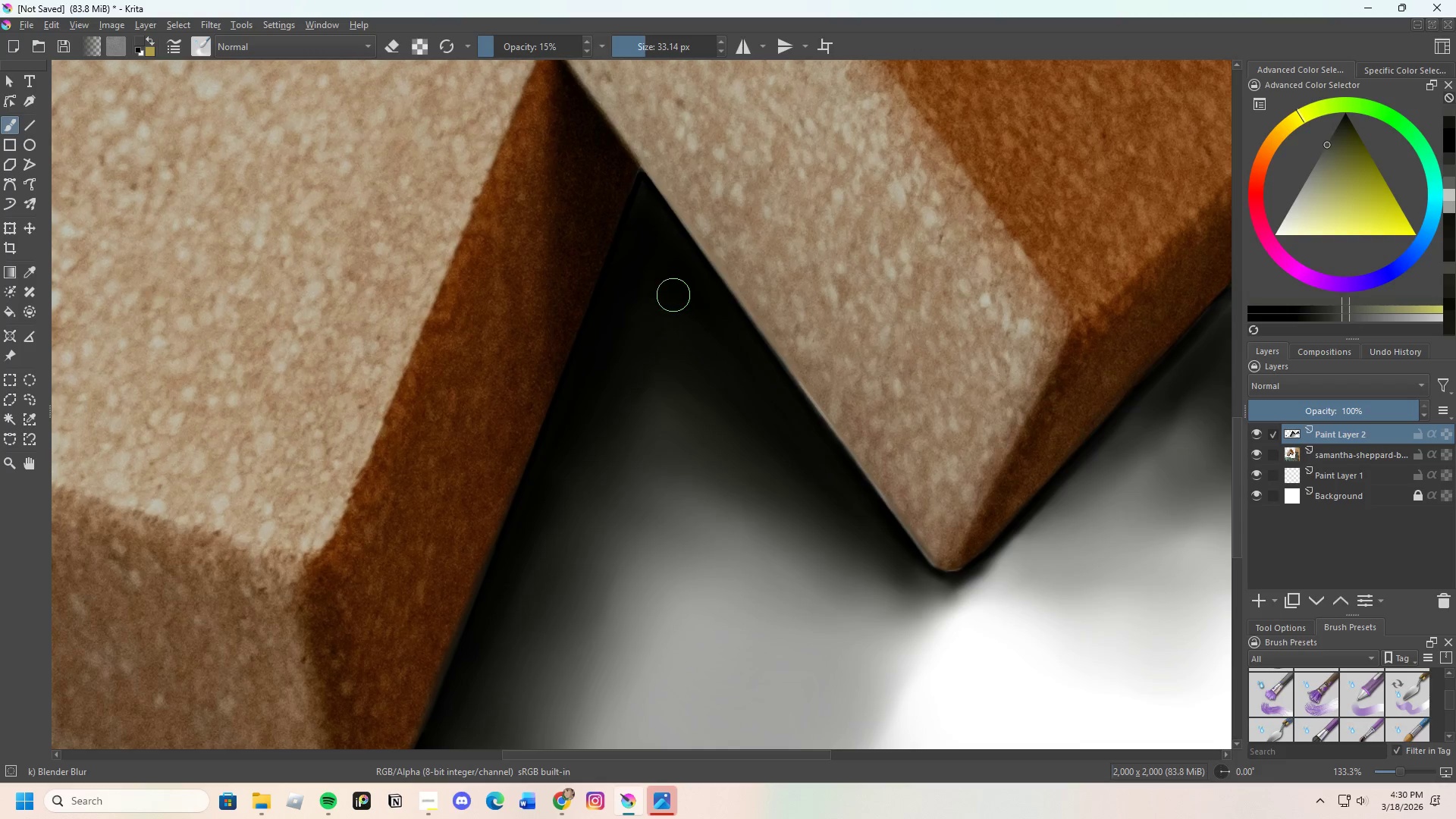 
left_click_drag(start_coordinate=[717, 330], to_coordinate=[789, 442])
 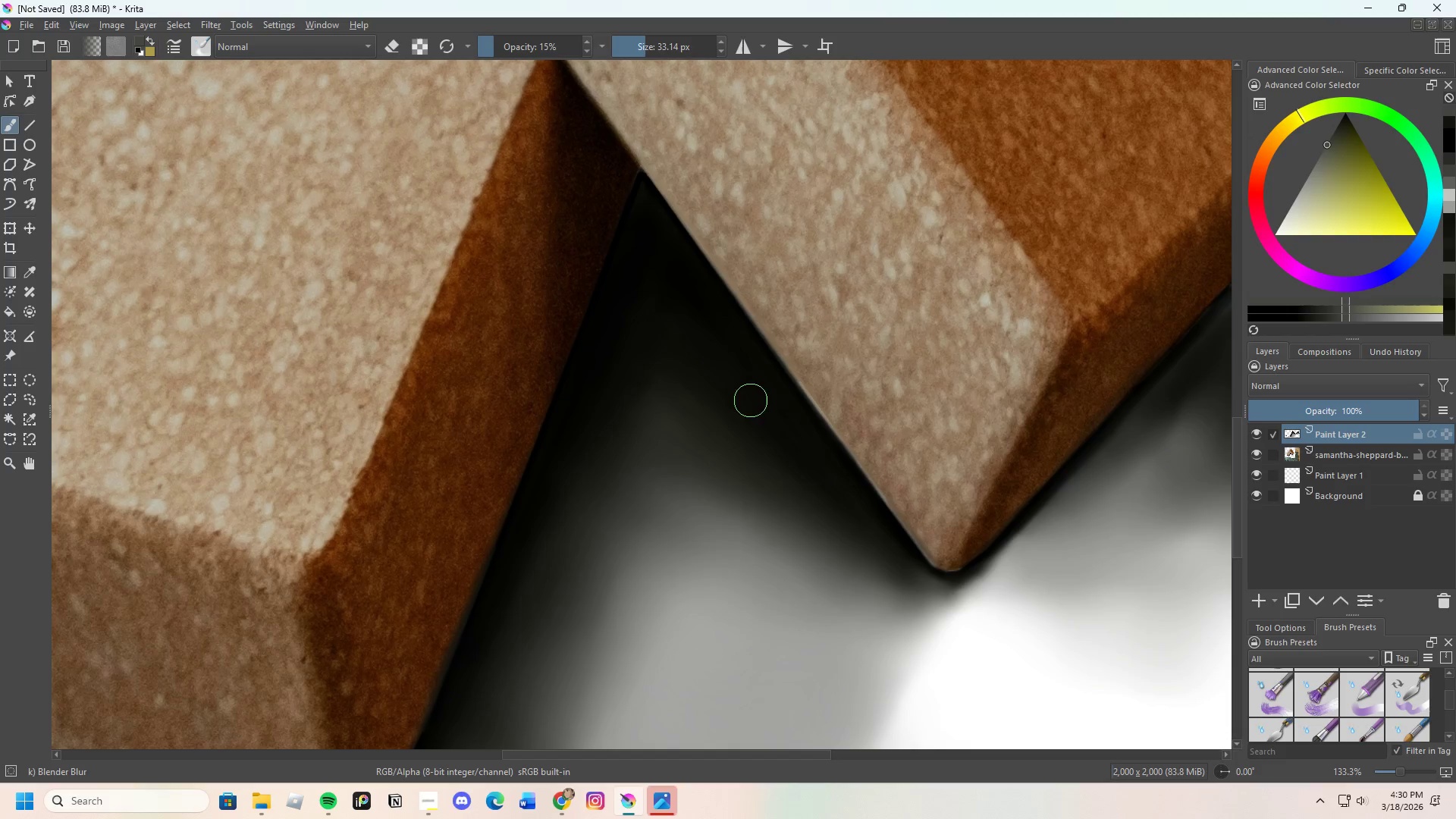 
left_click_drag(start_coordinate=[786, 443], to_coordinate=[868, 517])
 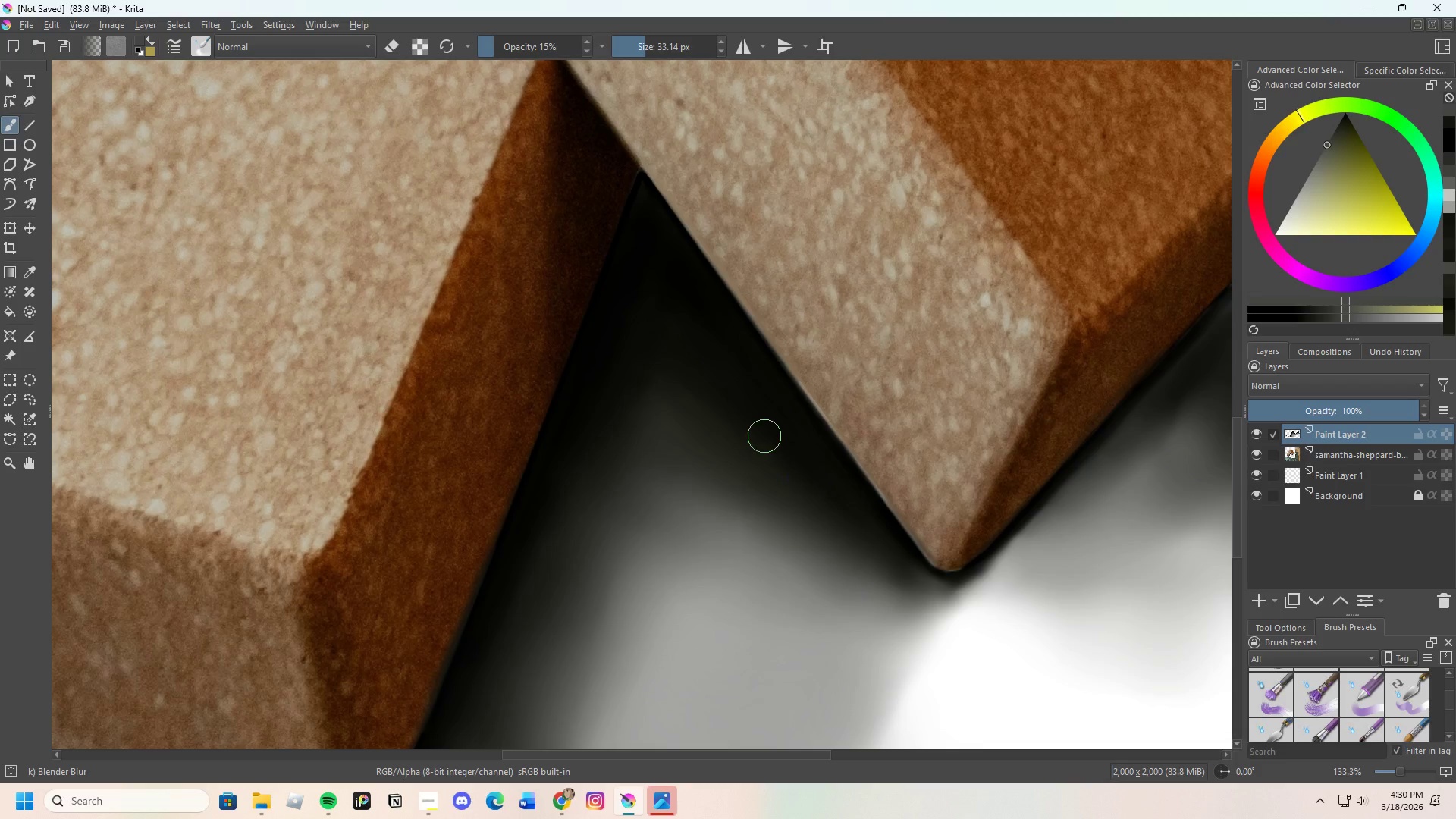 
left_click_drag(start_coordinate=[795, 468], to_coordinate=[888, 558])
 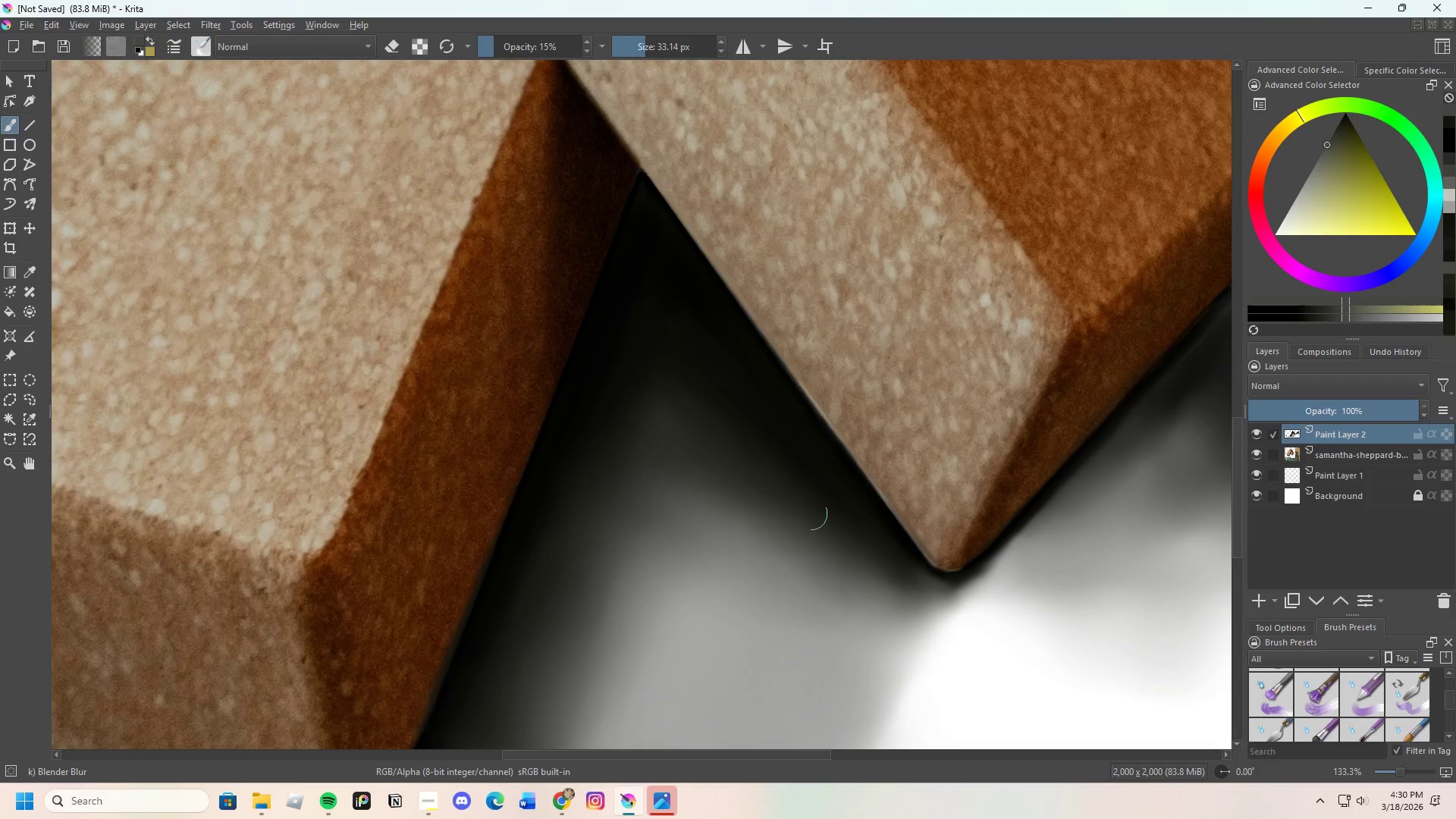 
scroll: coordinate [712, 432], scroll_direction: down, amount: 2.0
 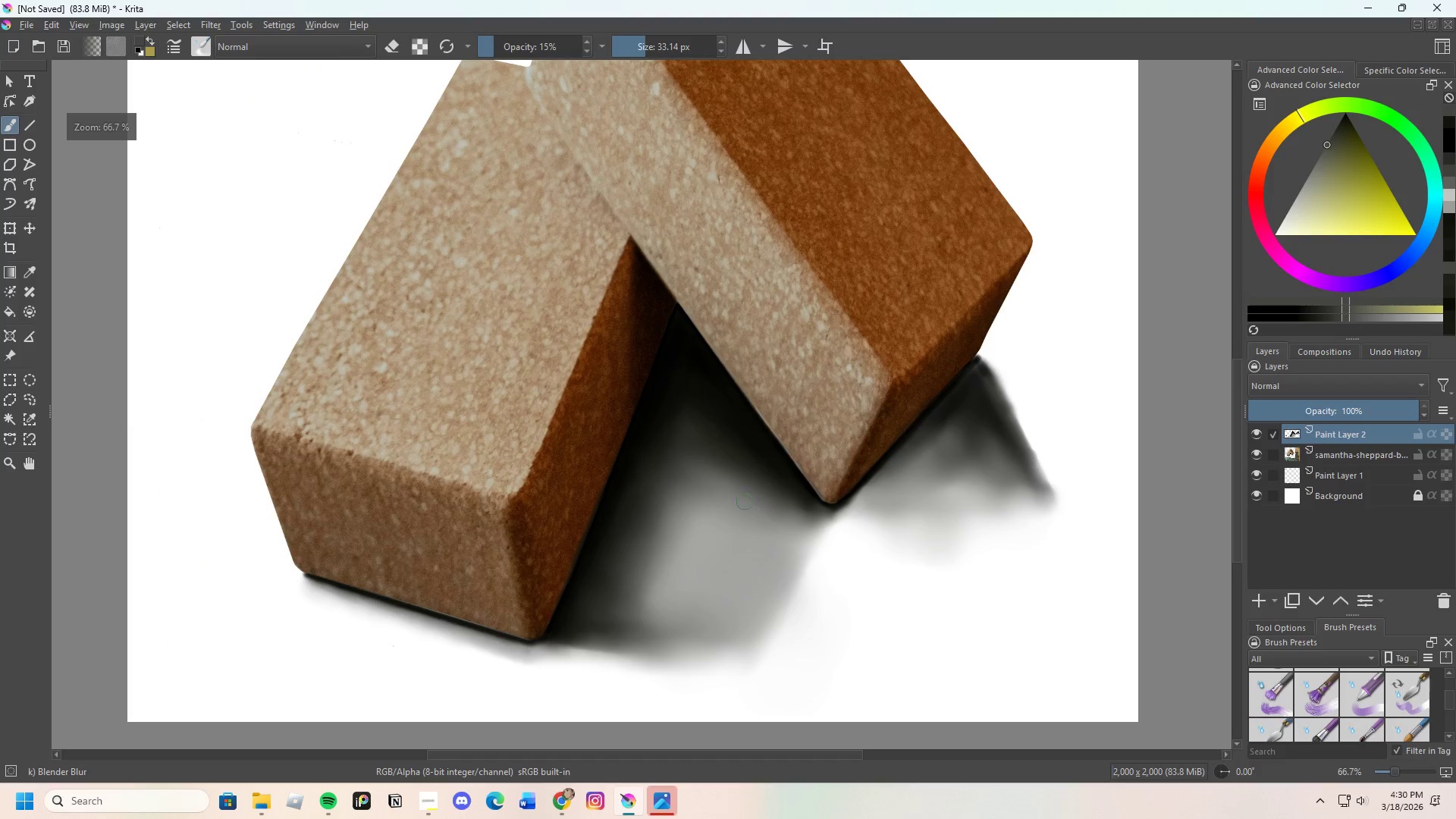 
scroll: coordinate [676, 336], scroll_direction: up, amount: 3.0
 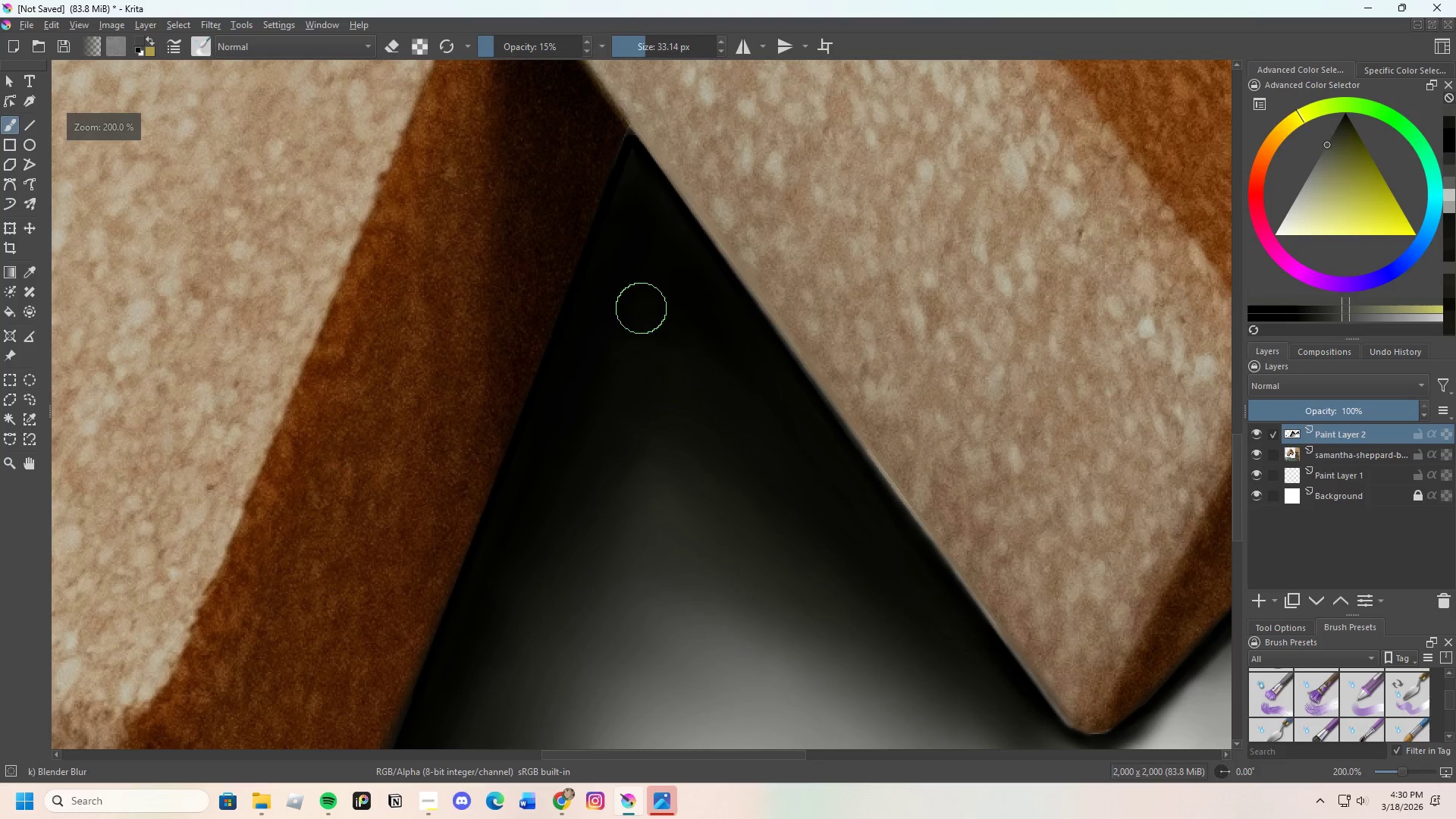 
left_click_drag(start_coordinate=[632, 284], to_coordinate=[687, 350])
 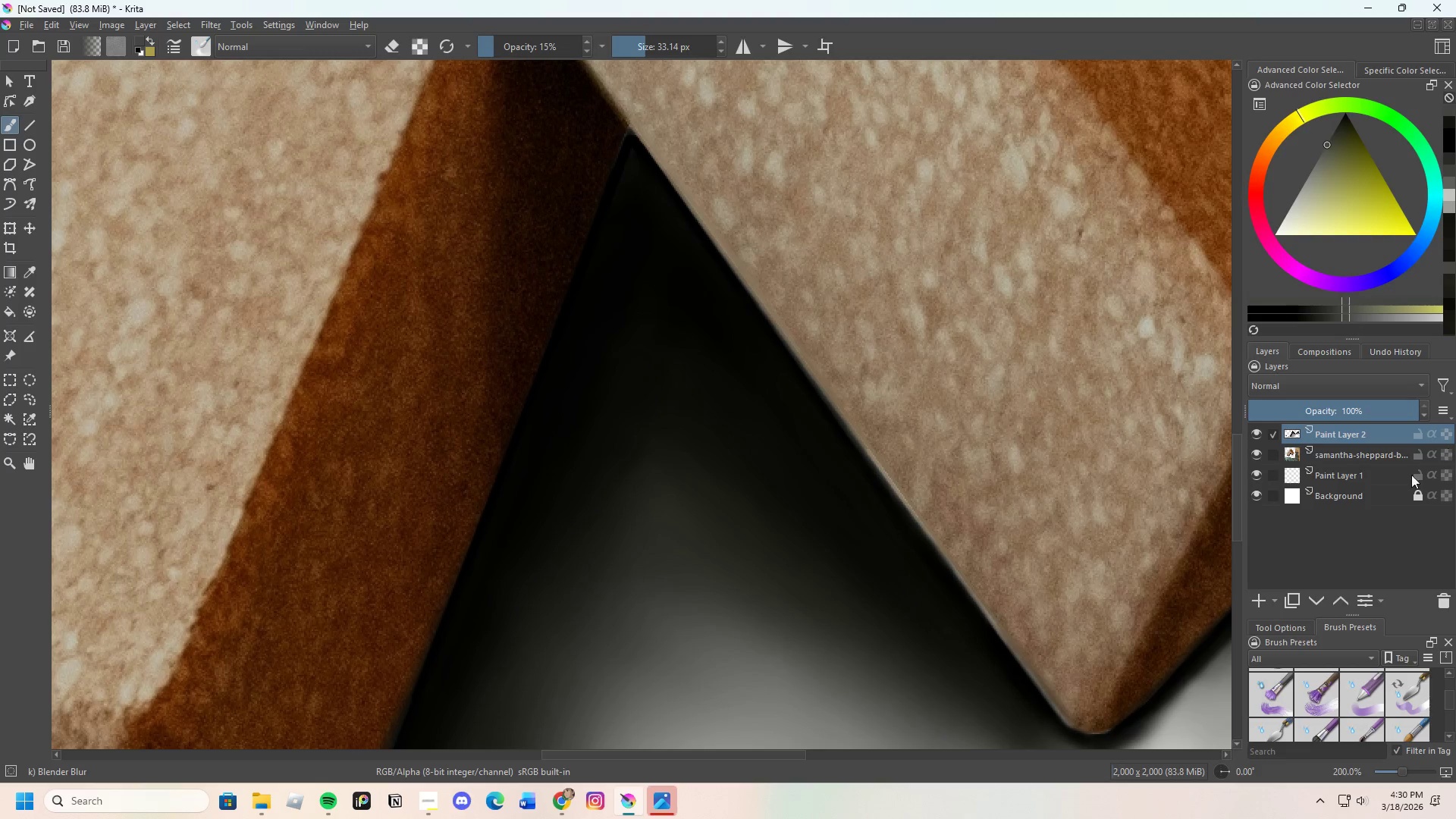 
scroll: coordinate [1320, 736], scroll_direction: up, amount: 8.0
 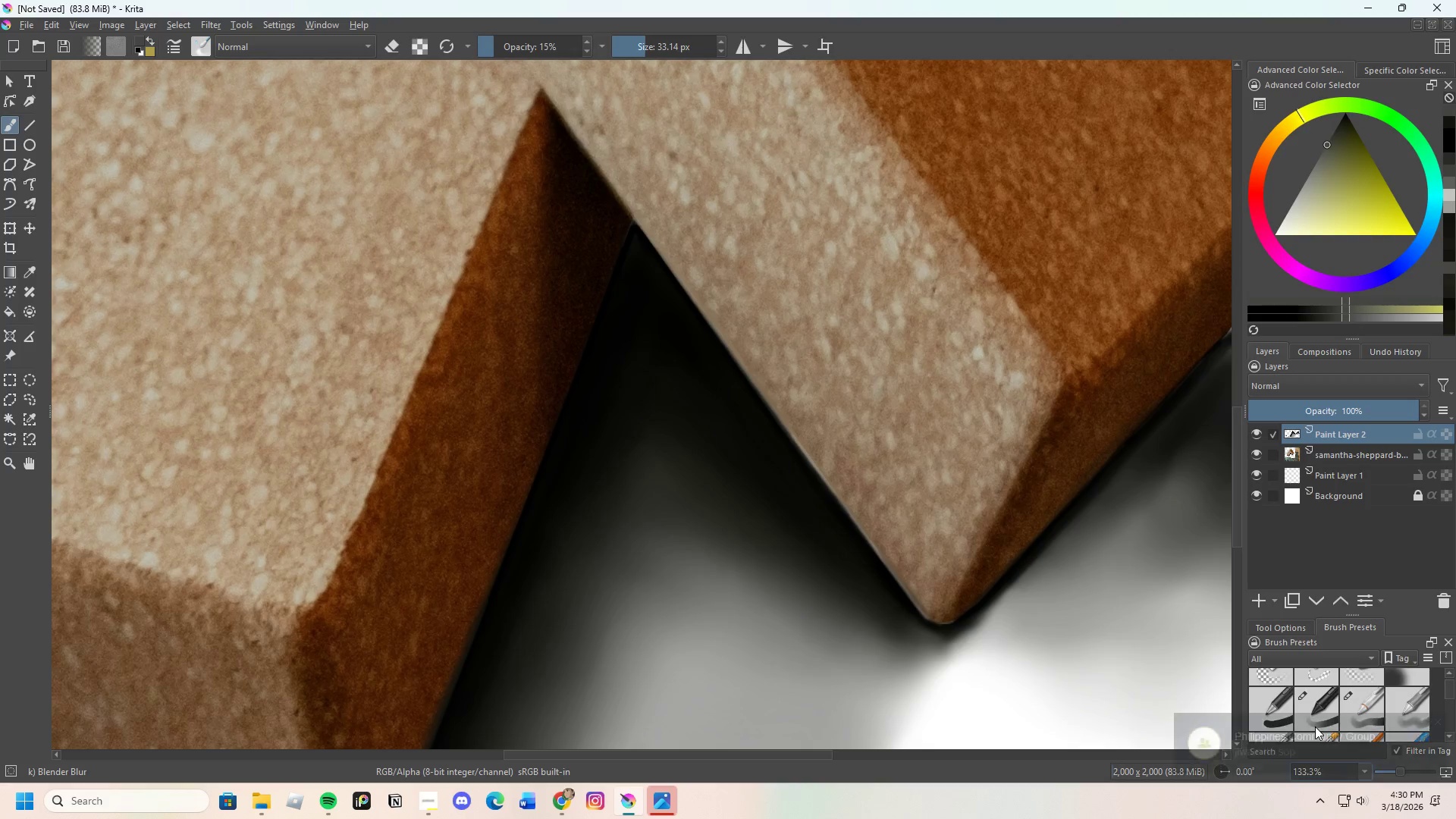 
left_click([1314, 726])
 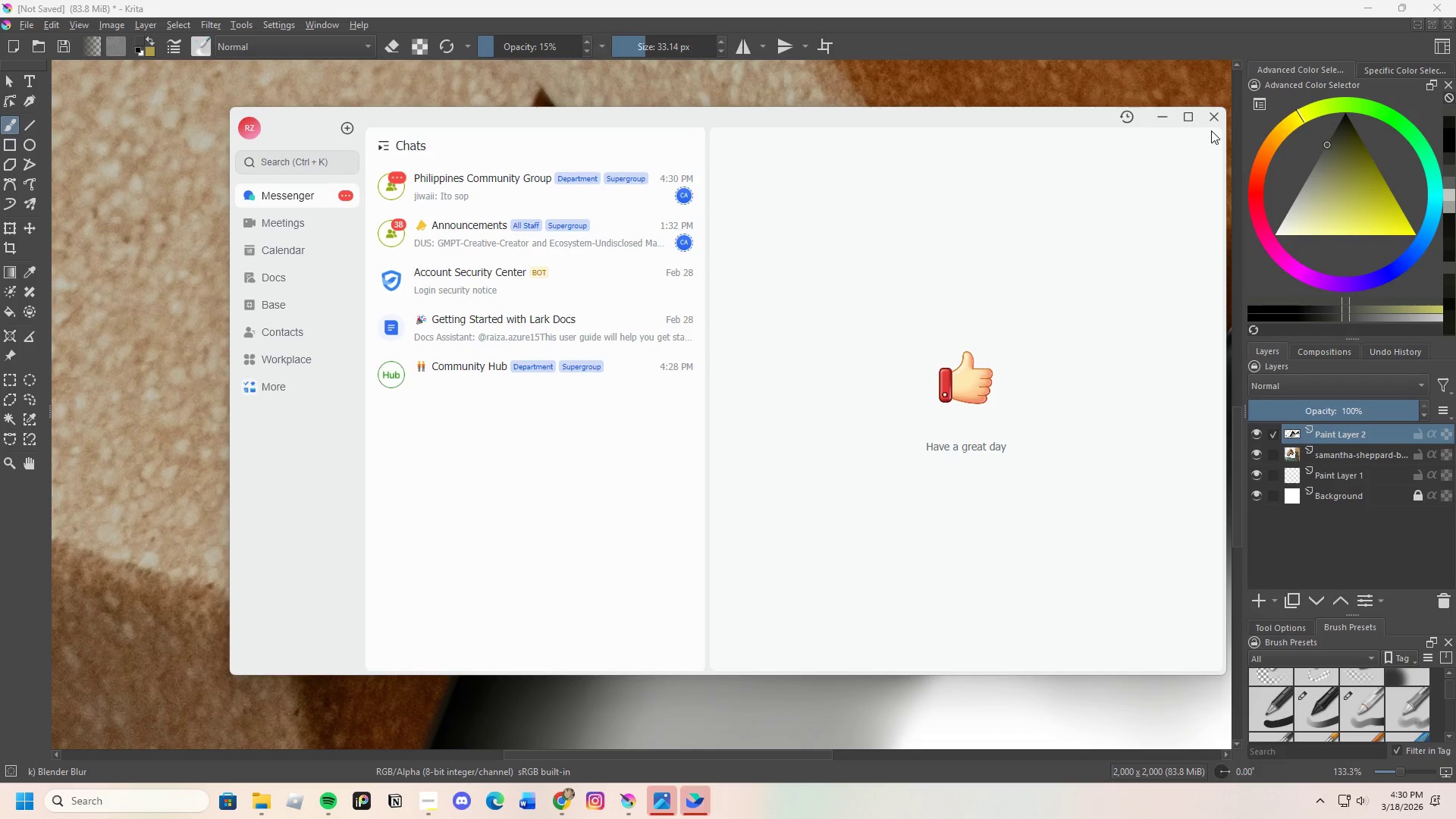 
left_click([1216, 117])
 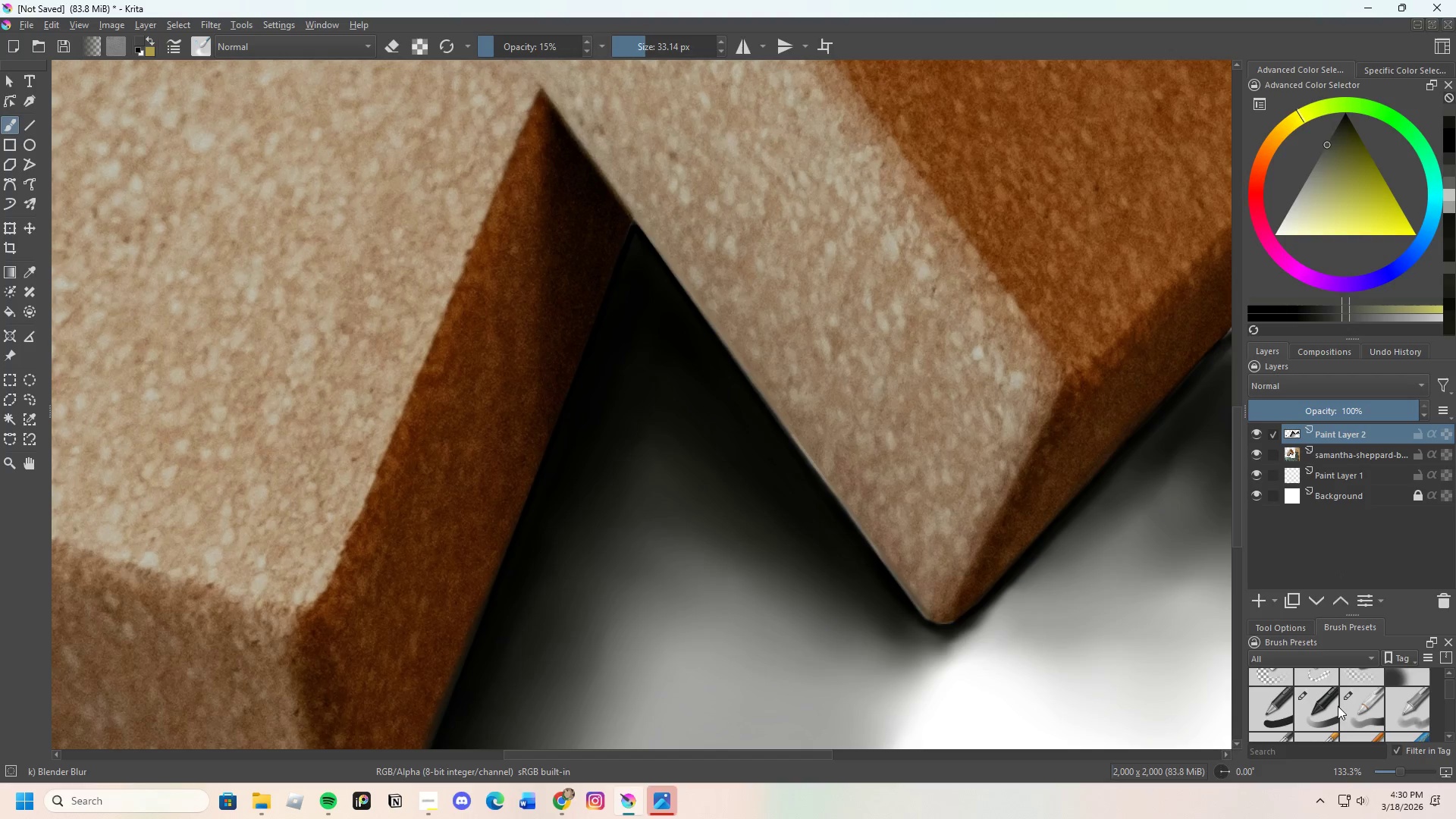 
left_click([1328, 707])
 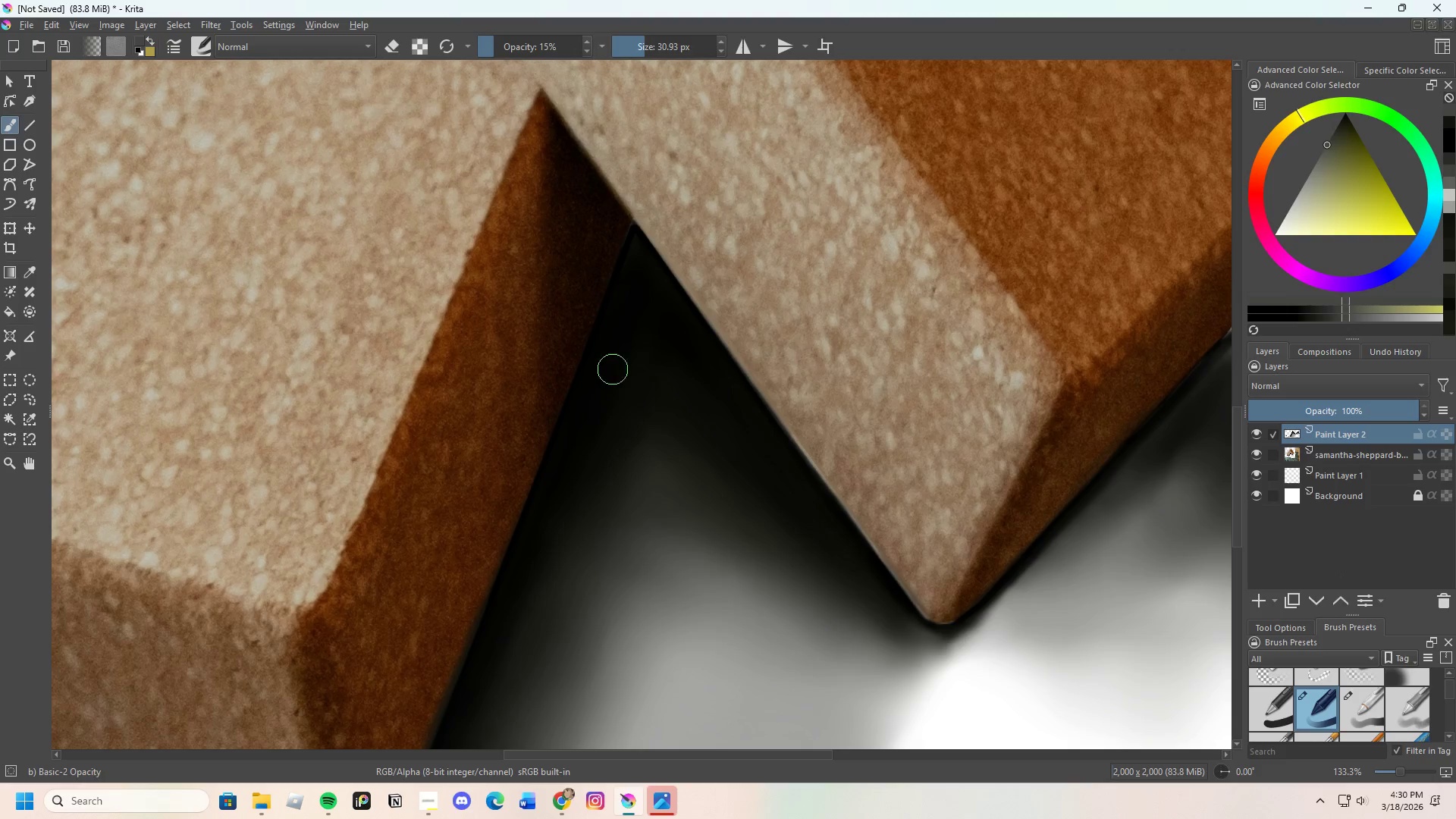 
scroll: coordinate [614, 340], scroll_direction: up, amount: 1.0
 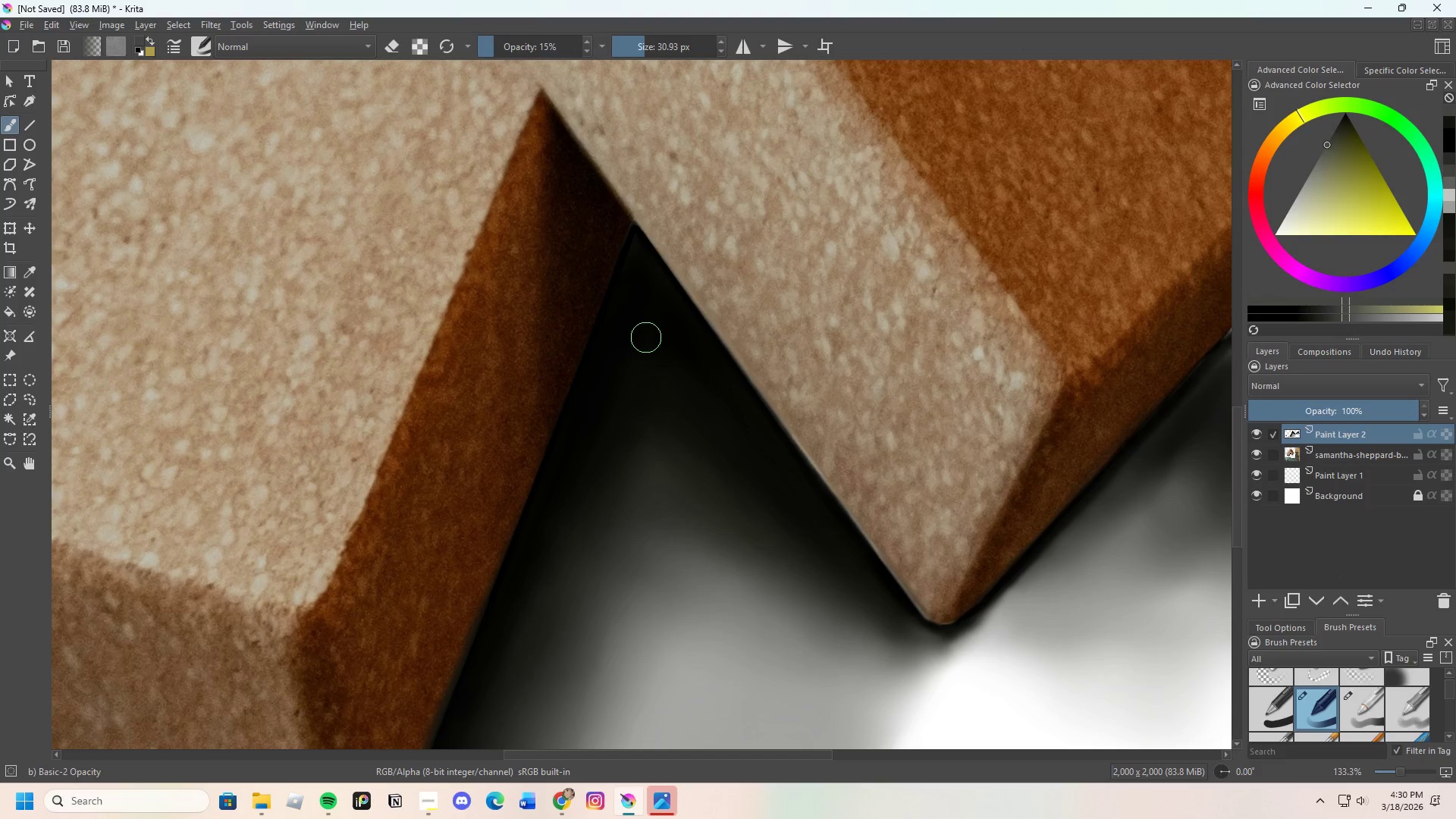 
hold_key(key=ControlLeft, duration=0.66)
left_click([635, 228])
 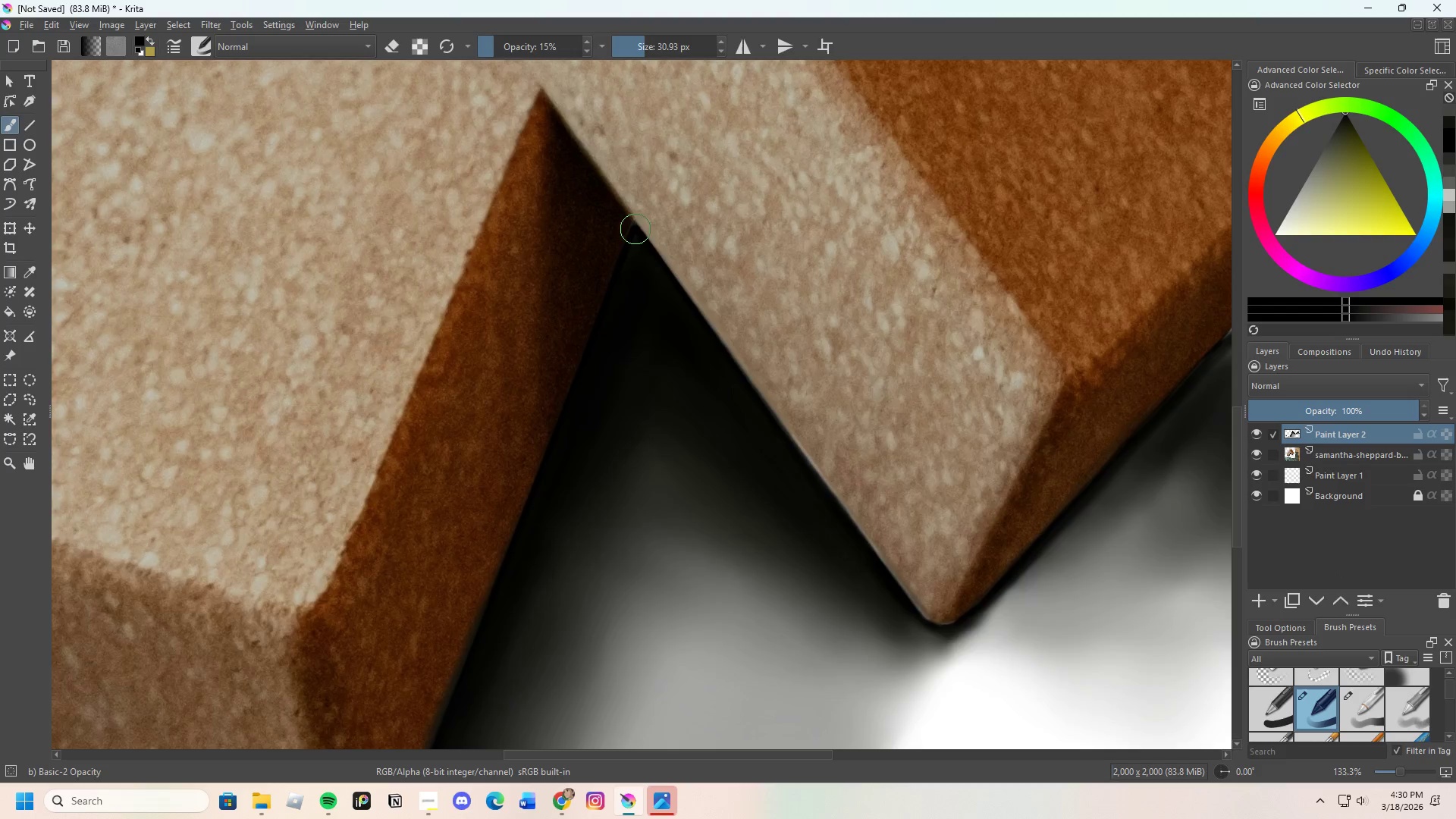 
scroll: coordinate [634, 230], scroll_direction: up, amount: 4.0
 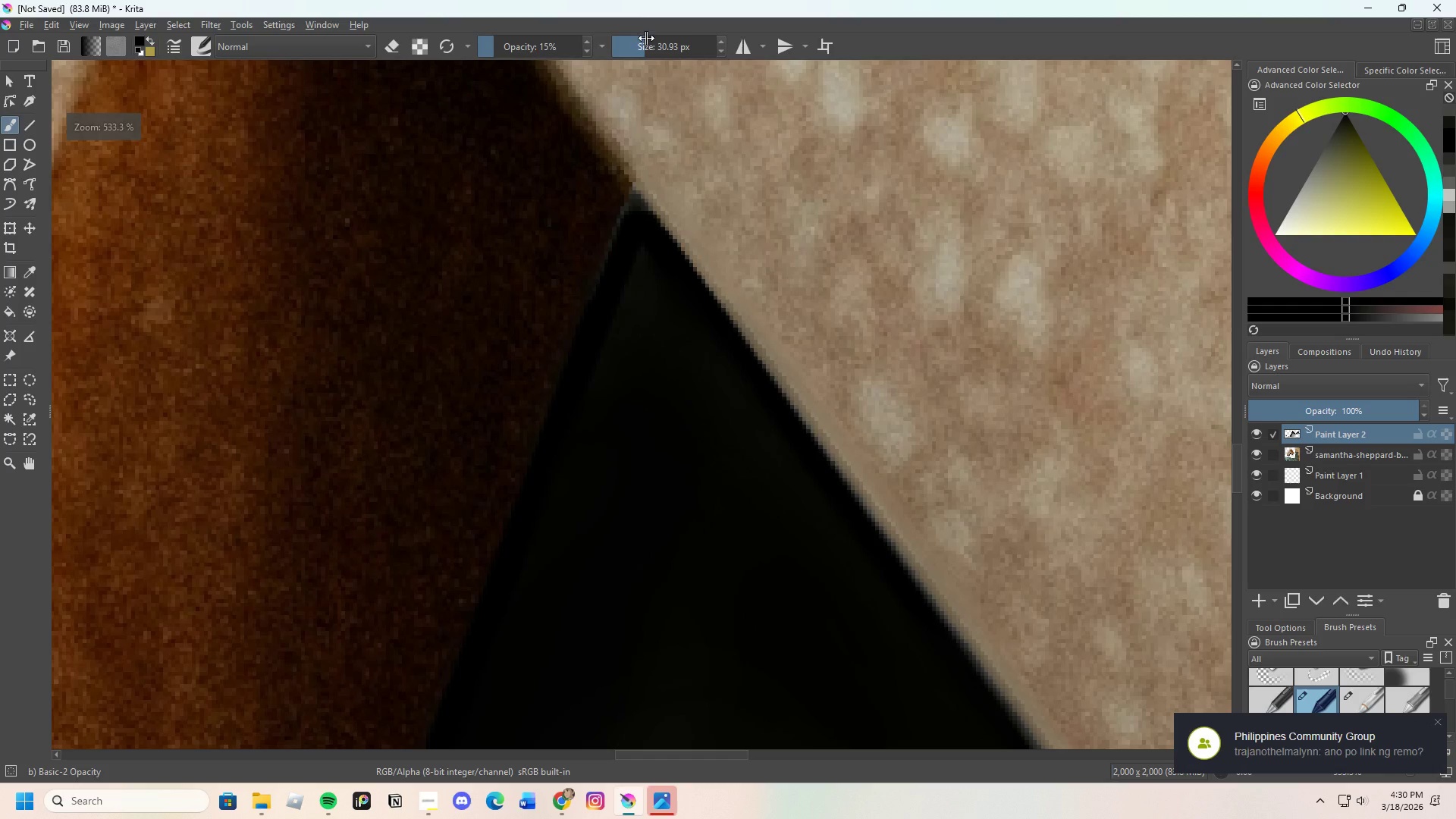 
left_click_drag(start_coordinate=[643, 42], to_coordinate=[639, 49])
 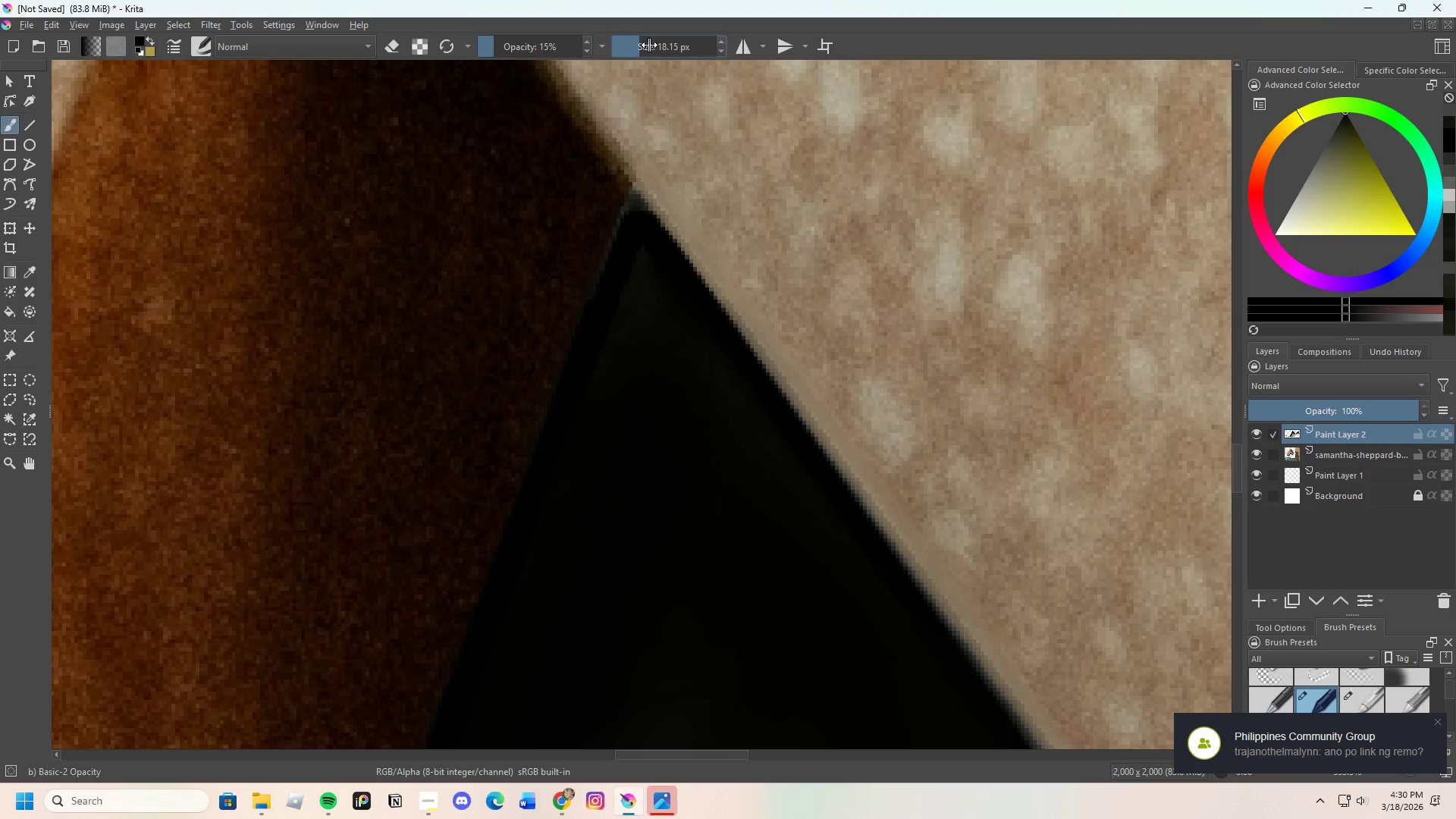 
left_click_drag(start_coordinate=[642, 46], to_coordinate=[637, 50])
 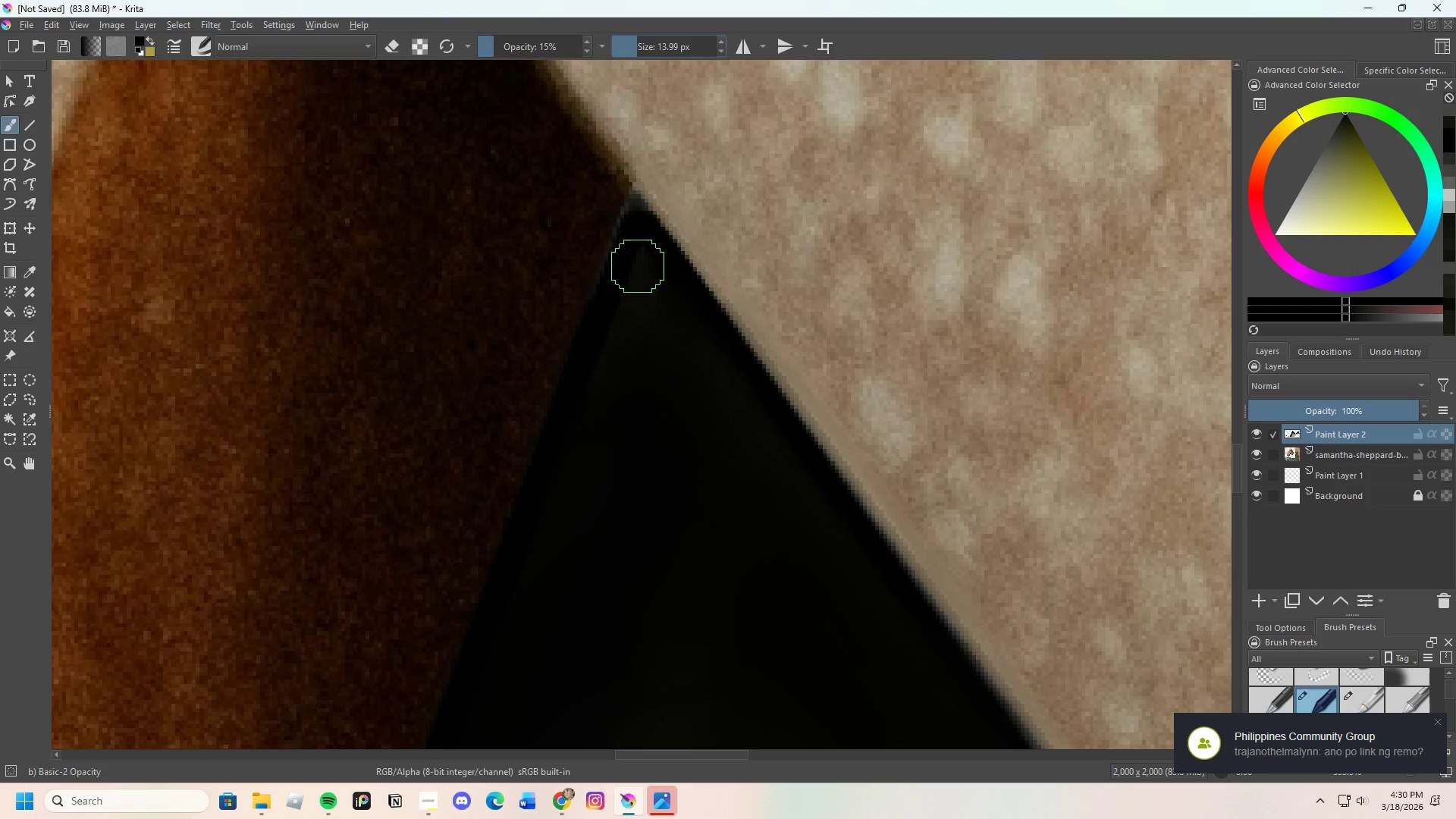 
left_click_drag(start_coordinate=[632, 255], to_coordinate=[667, 321])
 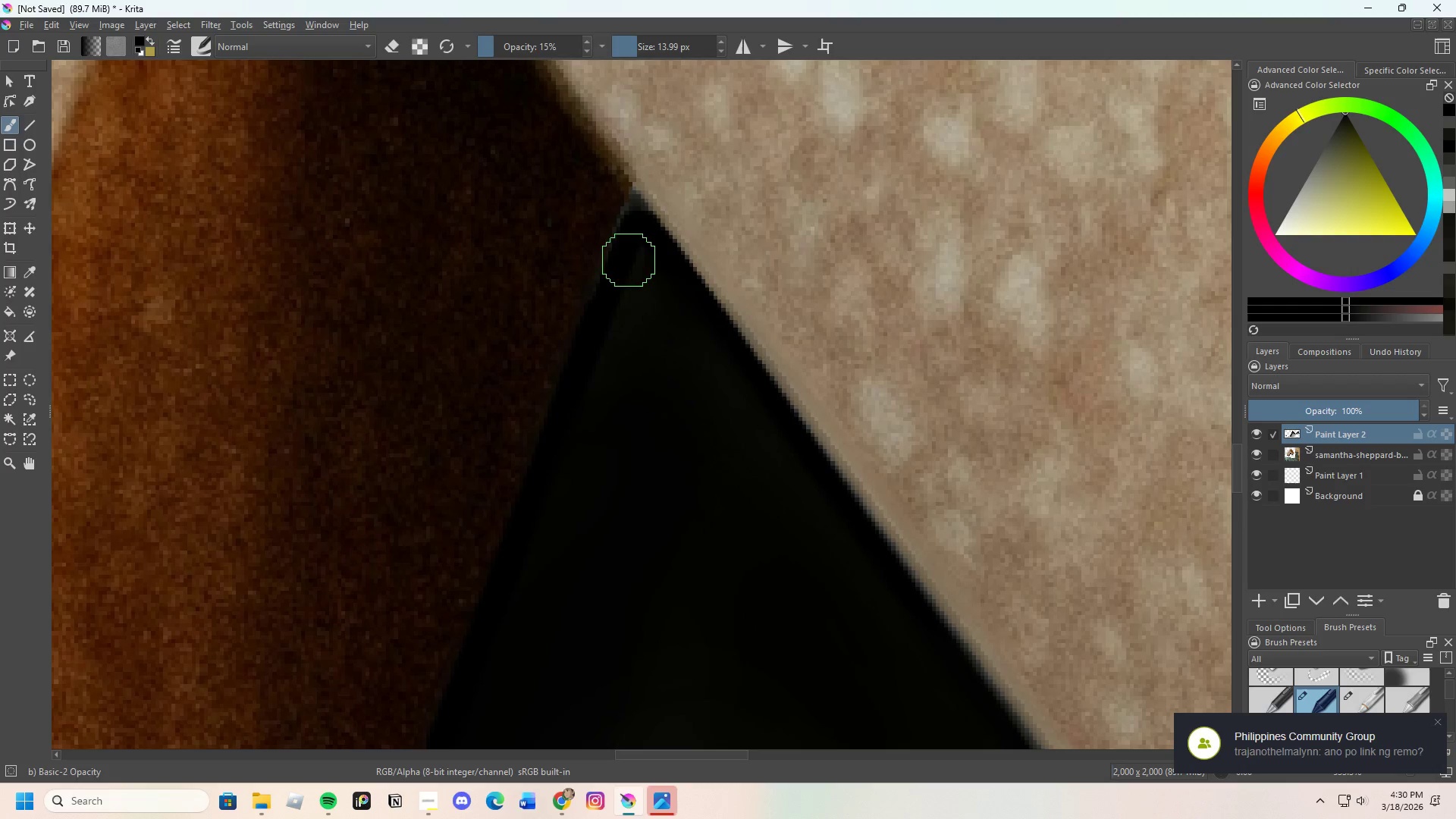 
left_click_drag(start_coordinate=[639, 272], to_coordinate=[667, 303])
 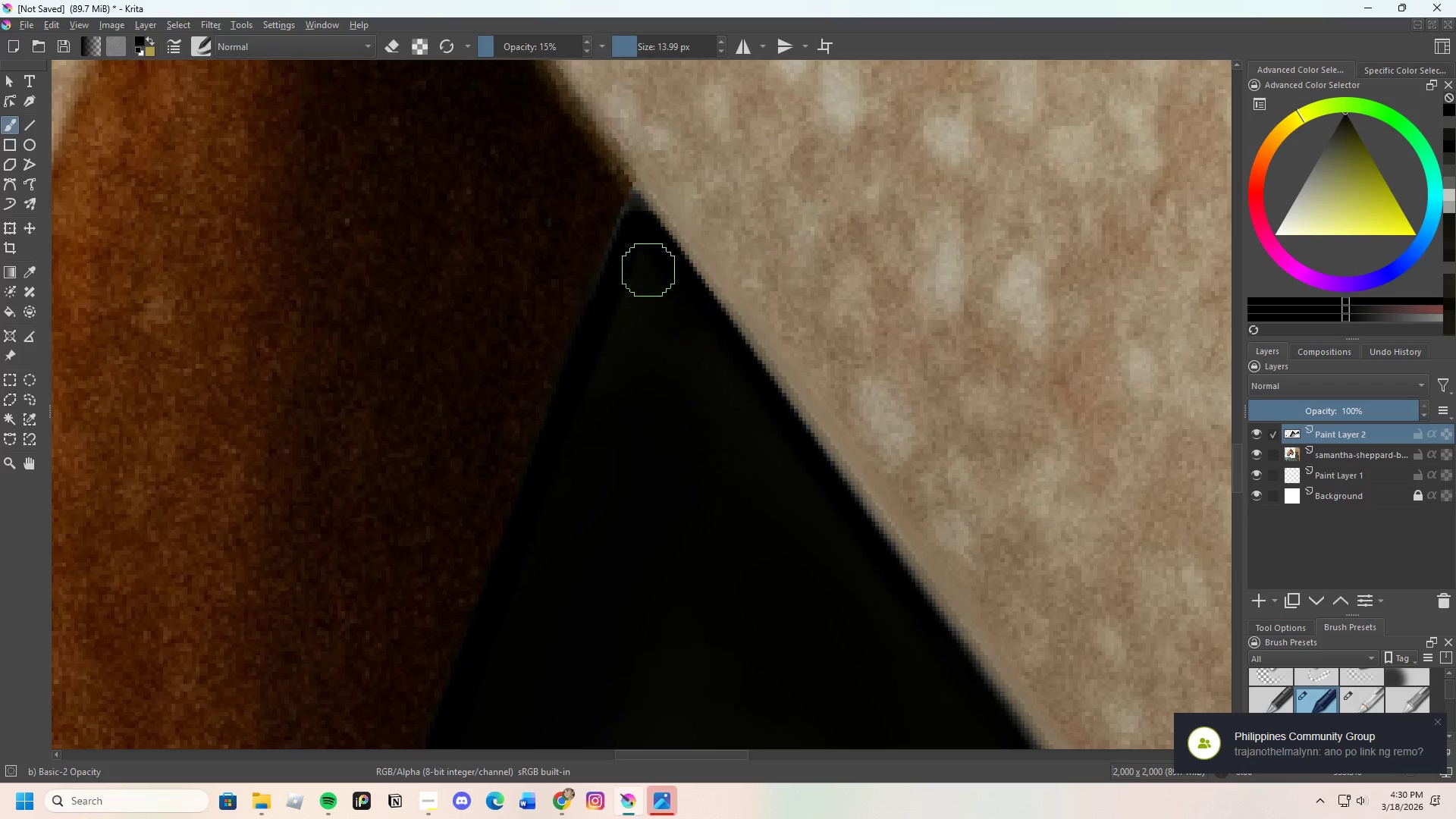 
left_click_drag(start_coordinate=[665, 288], to_coordinate=[698, 336])
 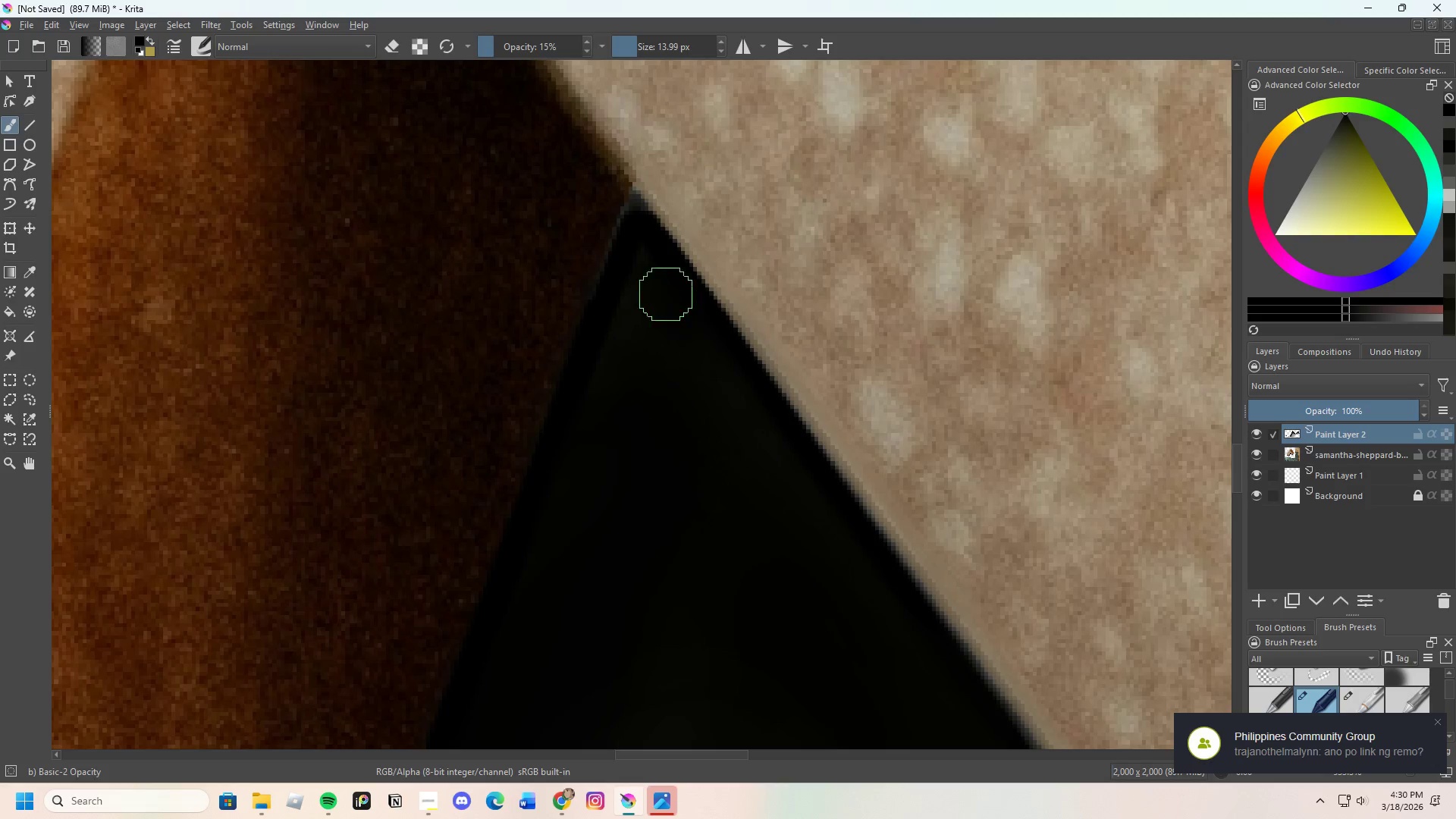 
left_click_drag(start_coordinate=[692, 326], to_coordinate=[743, 412])
 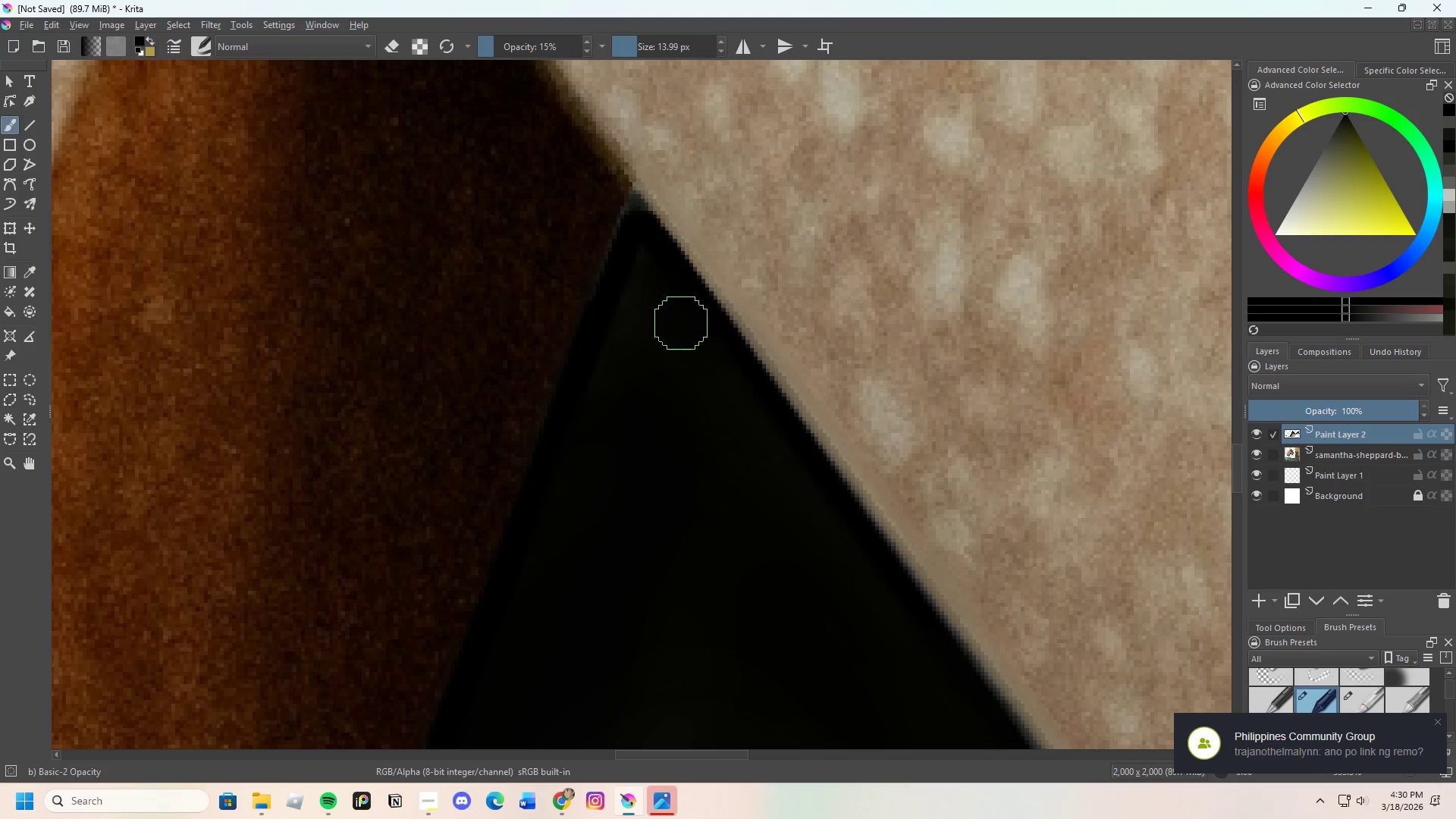 
left_click_drag(start_coordinate=[723, 374], to_coordinate=[756, 432])
 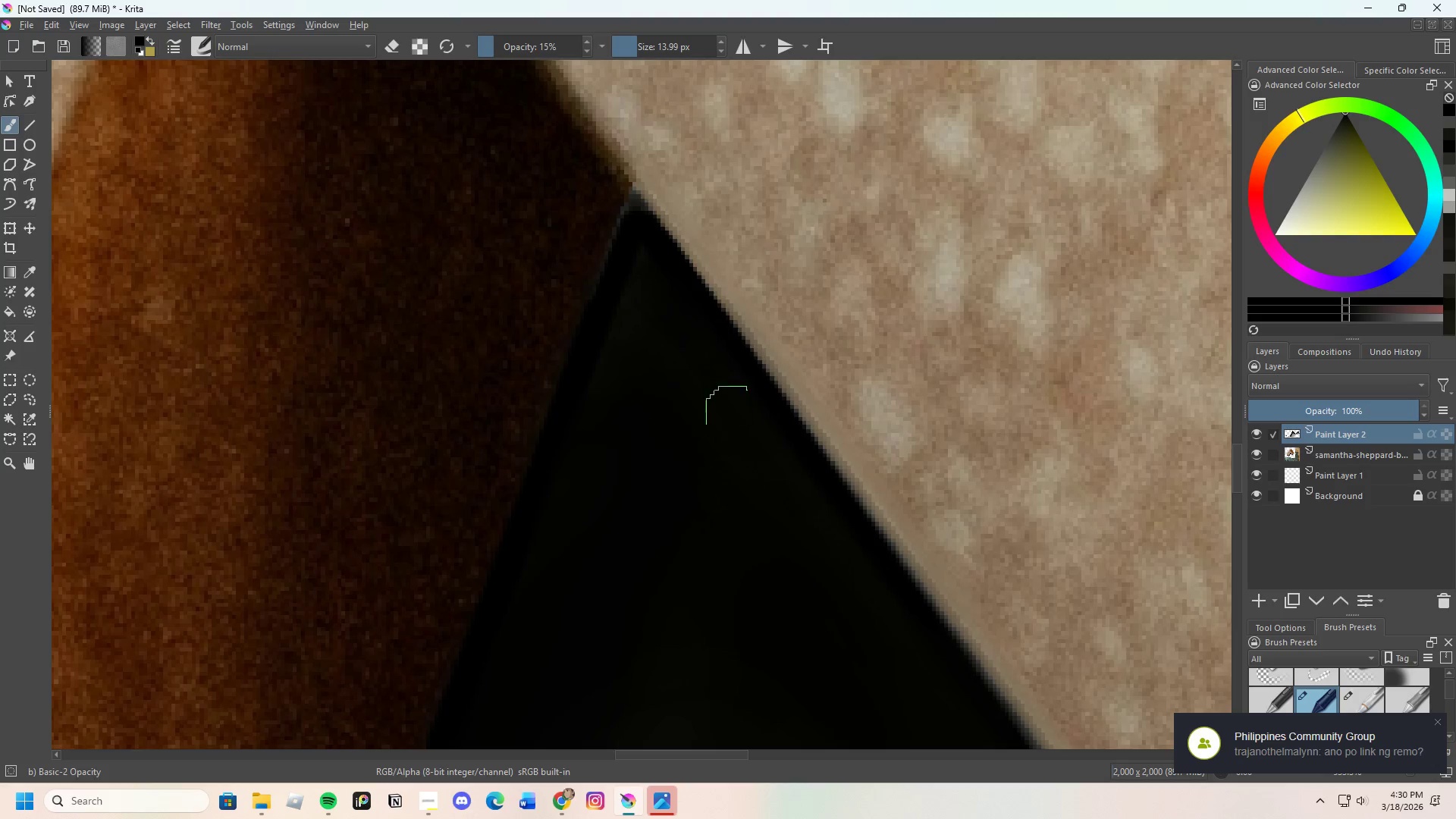 
left_click_drag(start_coordinate=[773, 459], to_coordinate=[695, 339])
 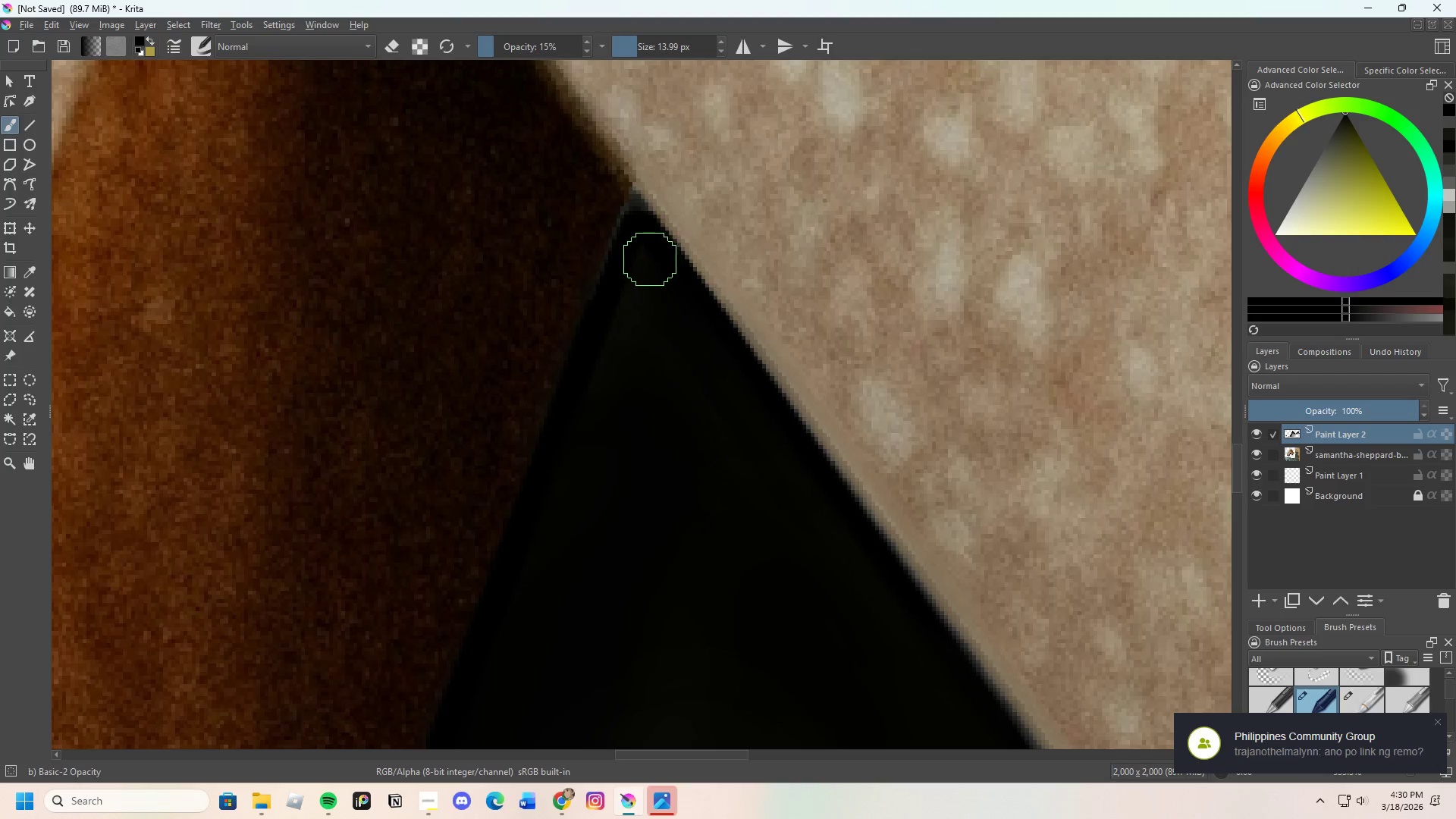 
left_click_drag(start_coordinate=[645, 249], to_coordinate=[637, 301])
 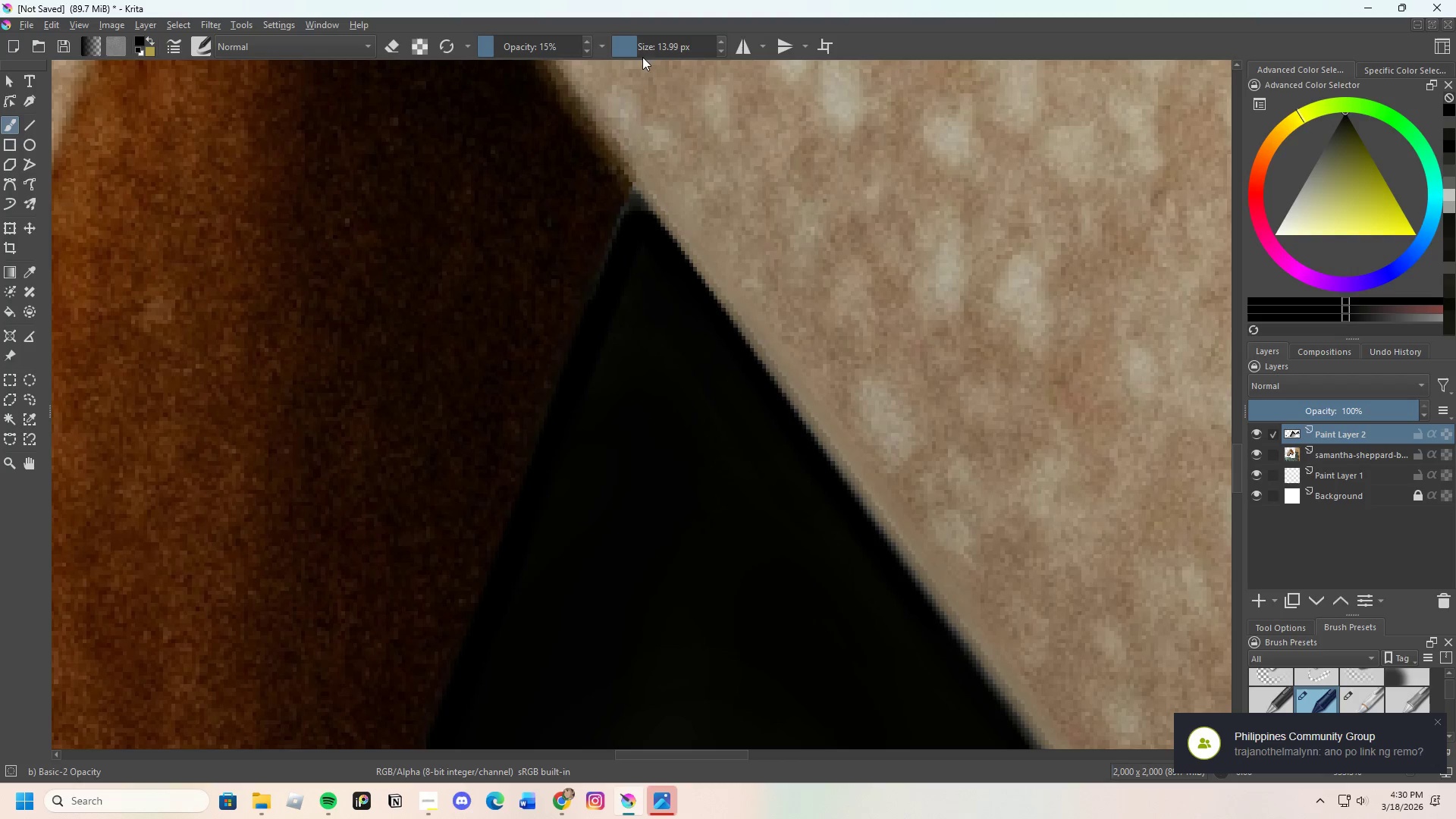 
left_click_drag(start_coordinate=[639, 49], to_coordinate=[632, 52])
 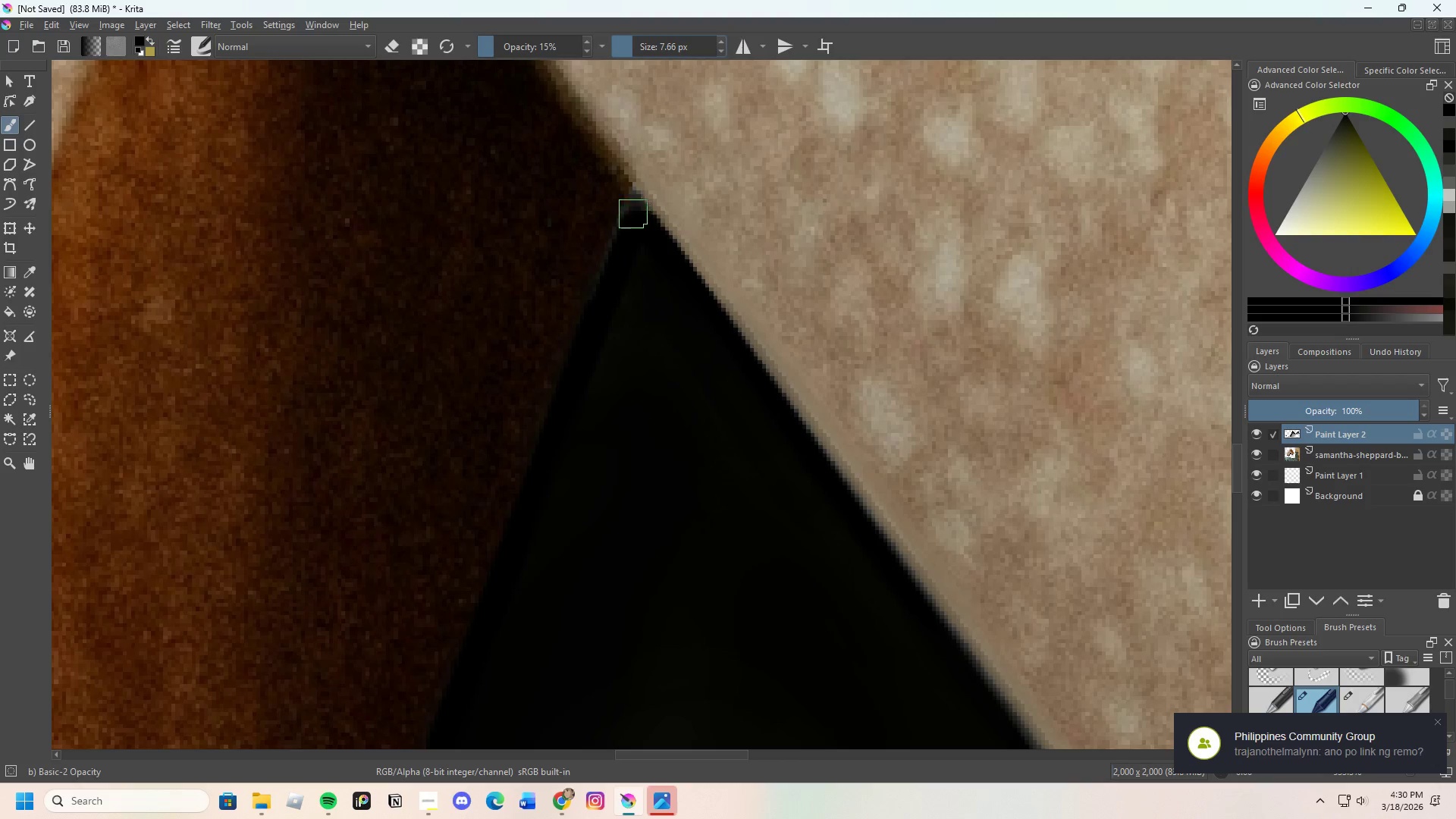 
left_click_drag(start_coordinate=[633, 208], to_coordinate=[637, 209])
 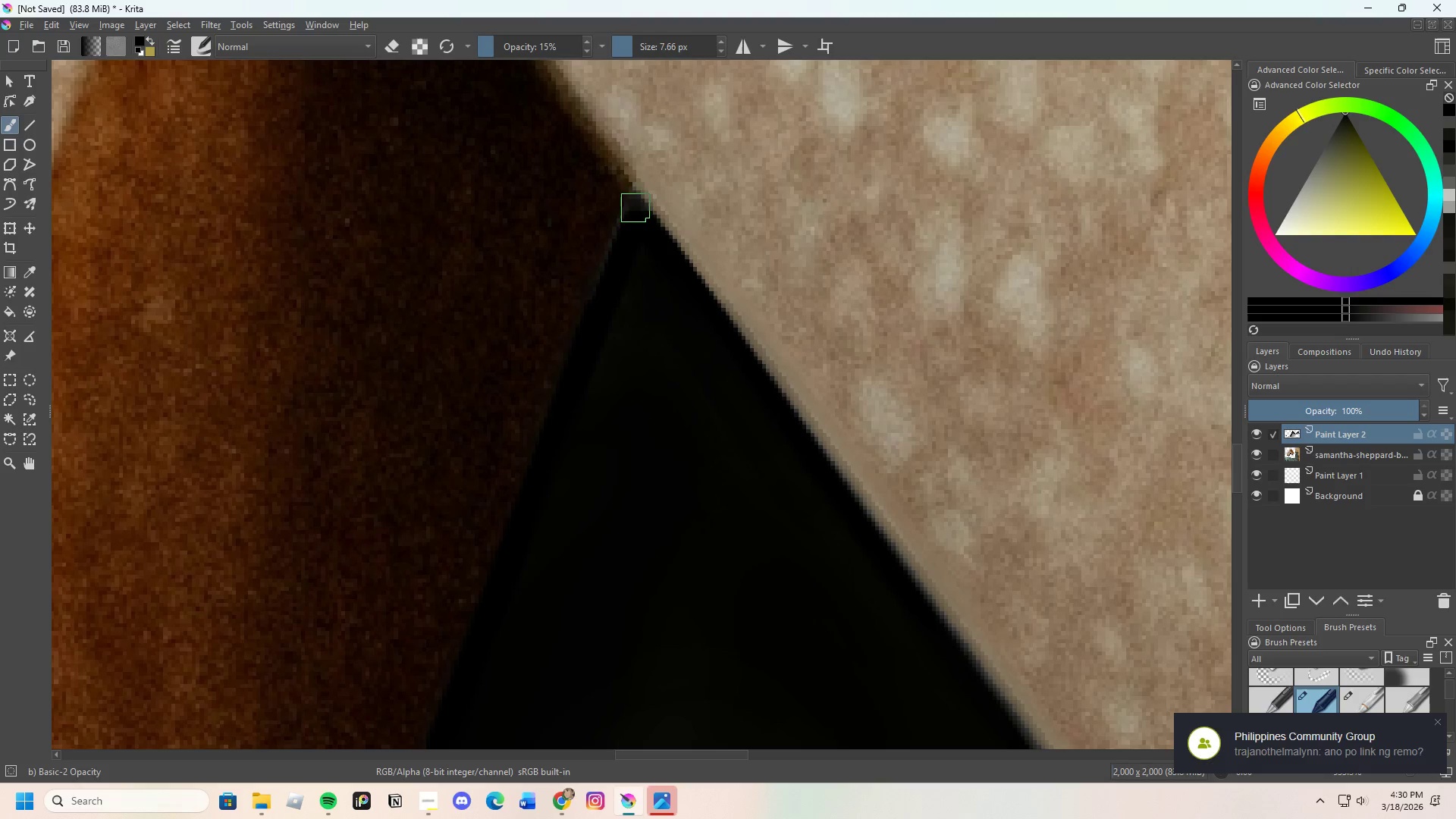 
left_click_drag(start_coordinate=[632, 201], to_coordinate=[639, 200])
 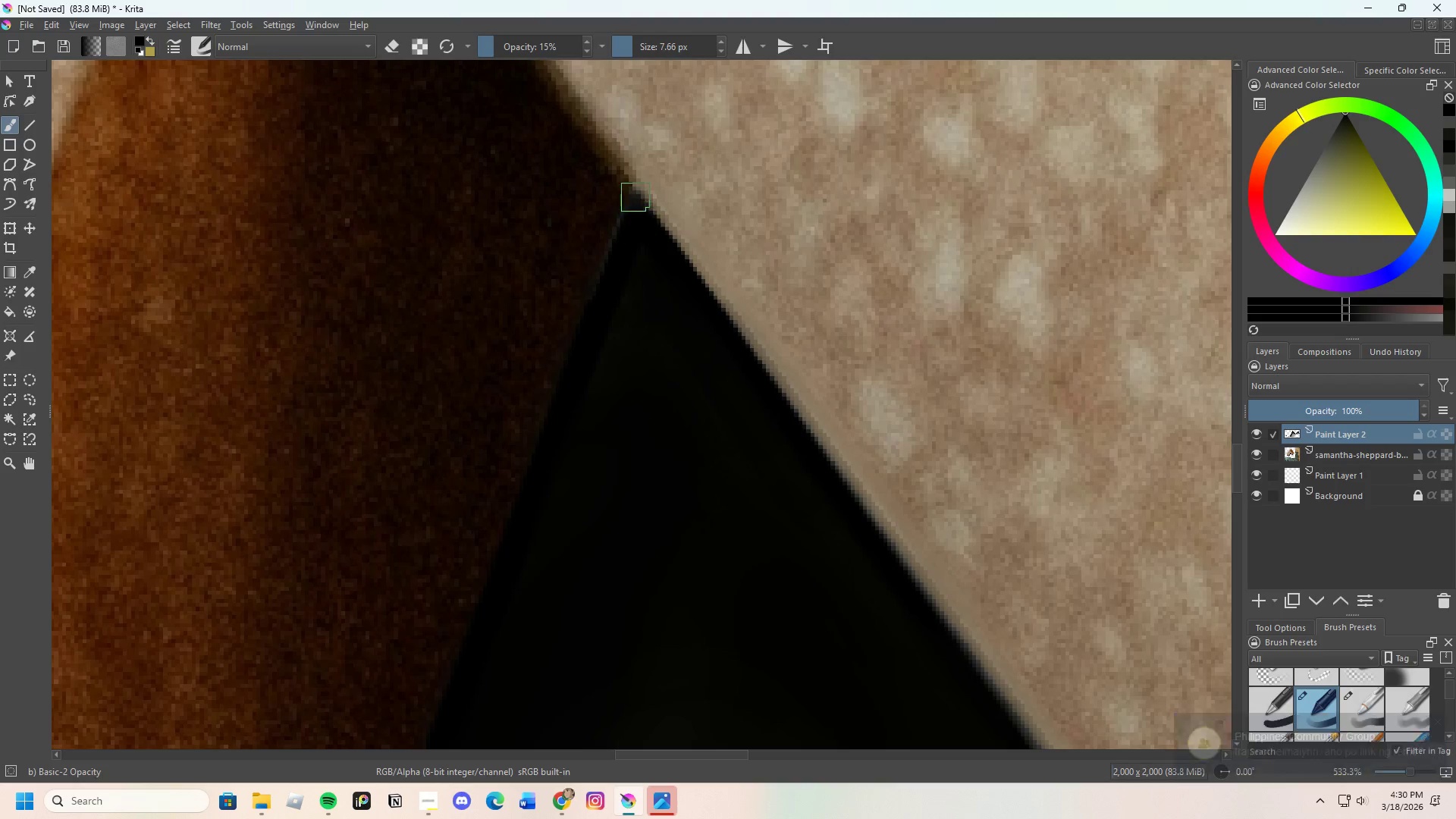 
left_click_drag(start_coordinate=[635, 197], to_coordinate=[636, 209])
 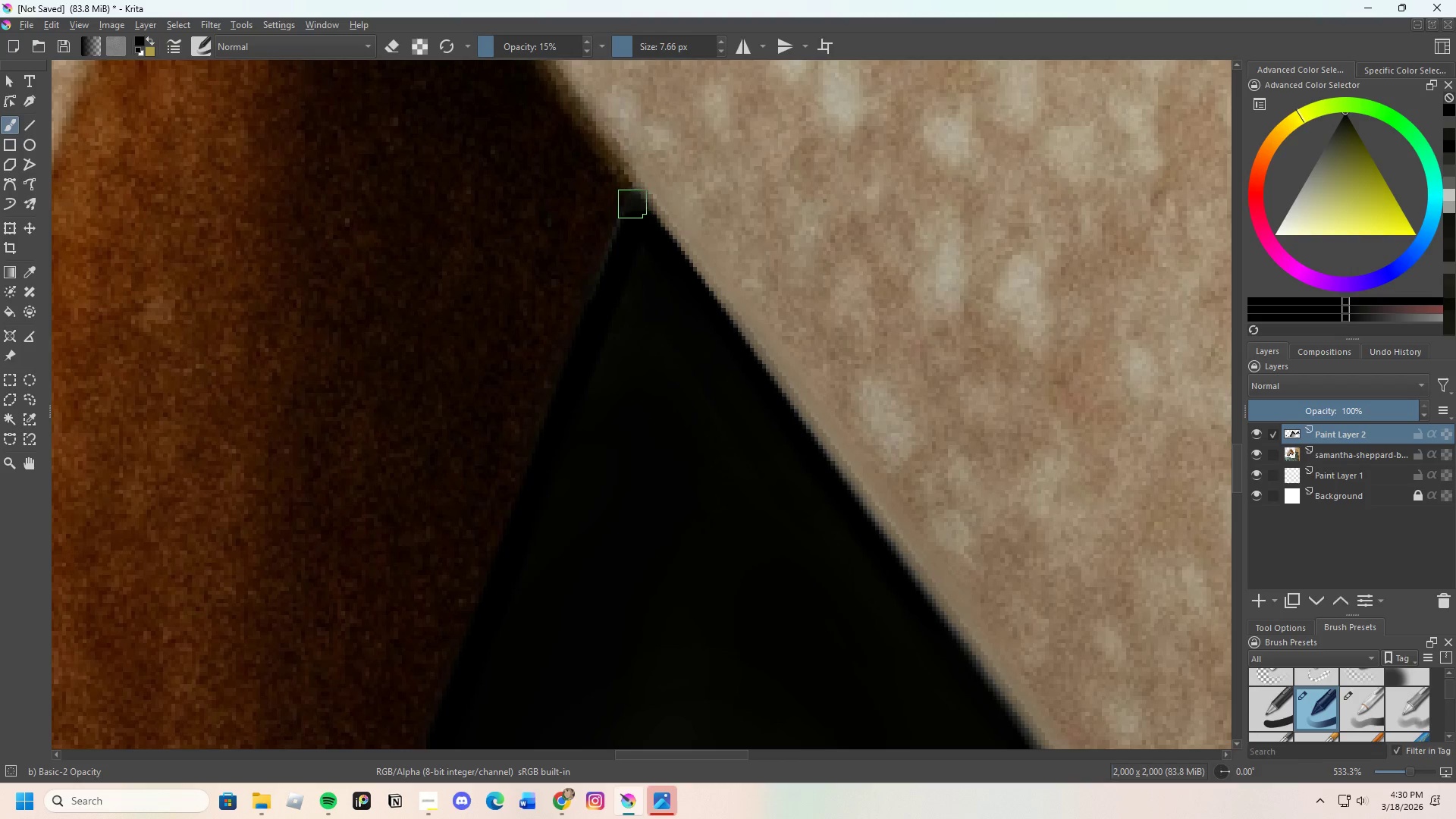 
left_click_drag(start_coordinate=[631, 206], to_coordinate=[630, 239])
 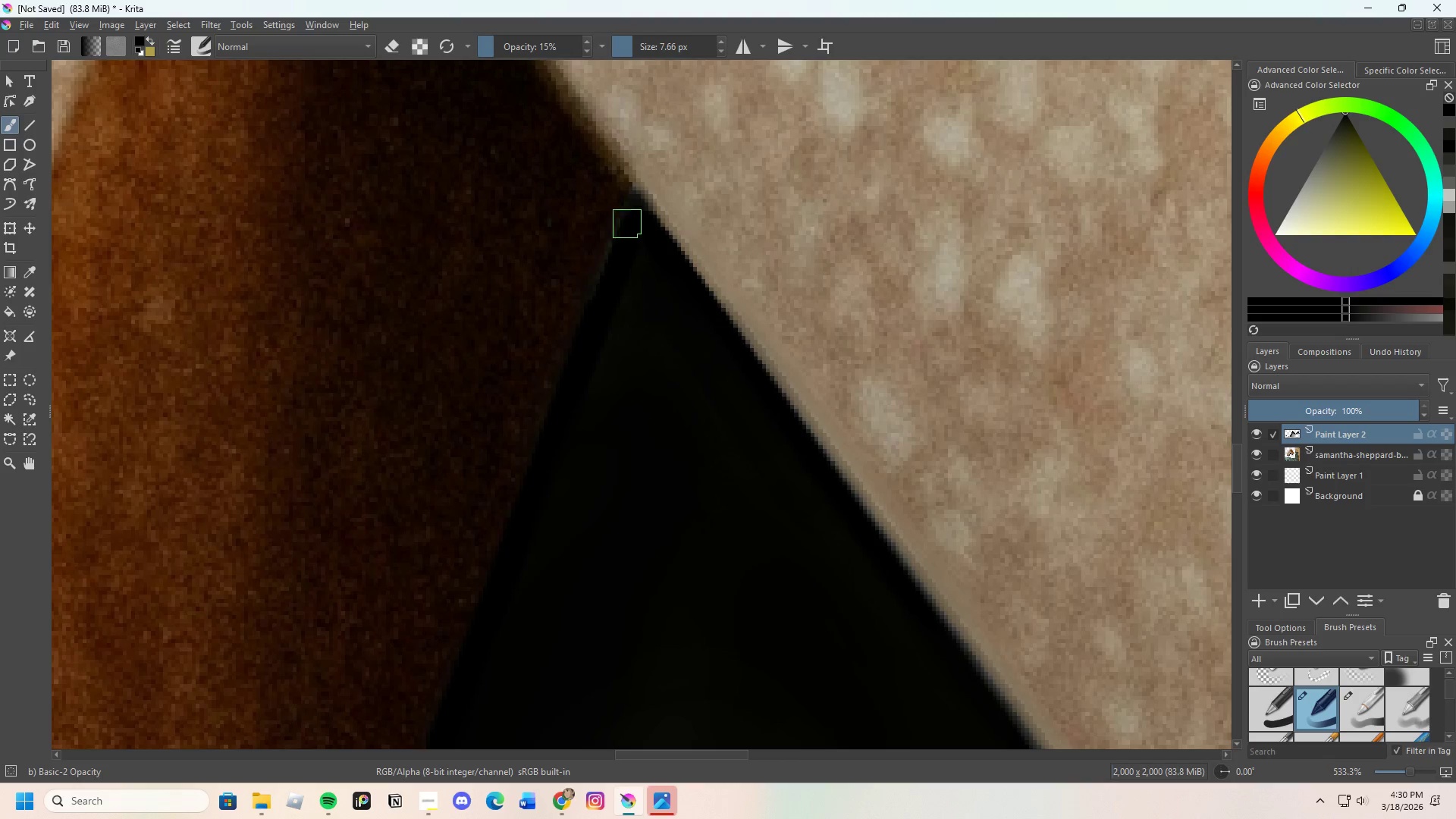 
left_click_drag(start_coordinate=[624, 237], to_coordinate=[619, 268])
 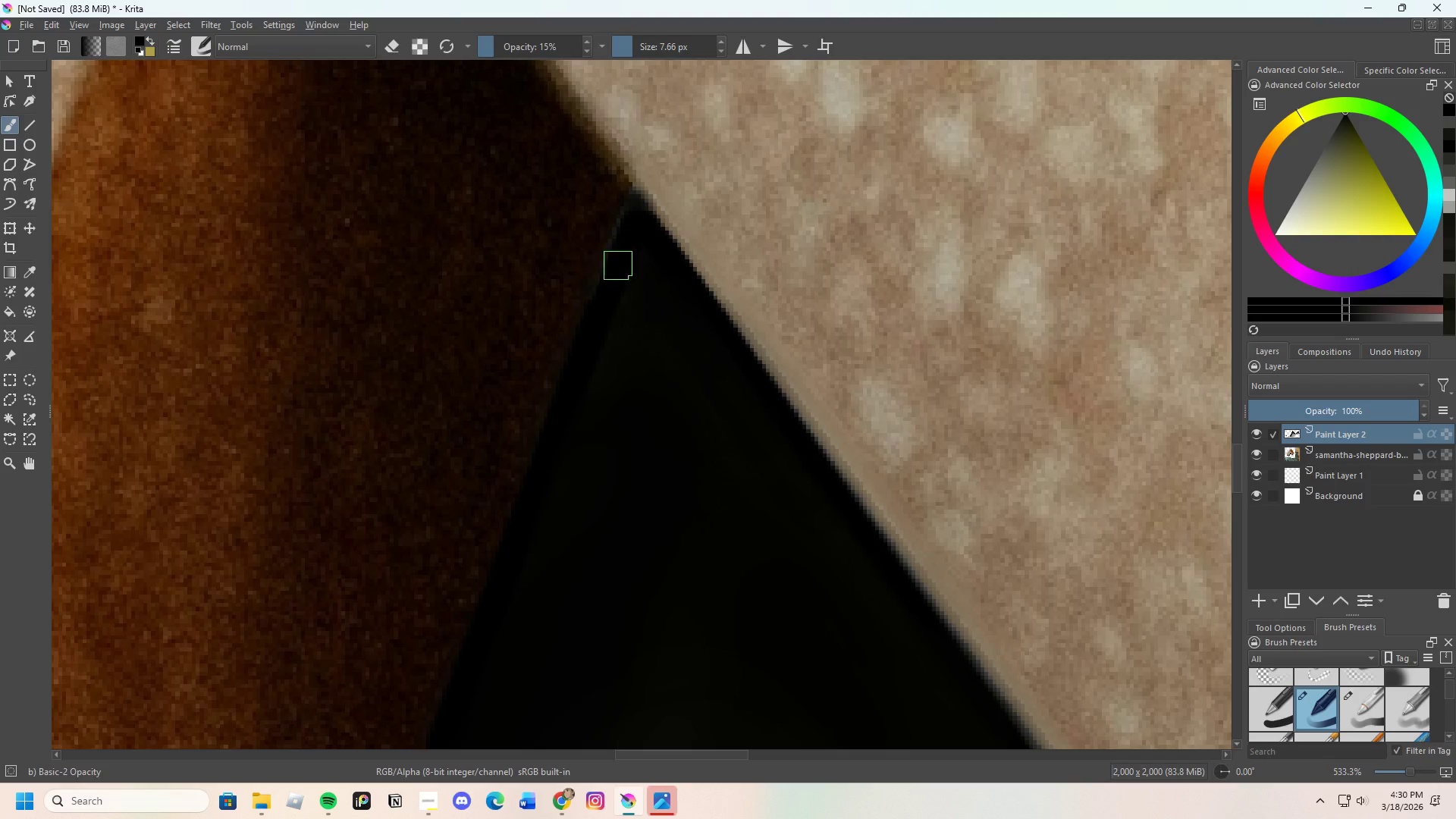 
left_click_drag(start_coordinate=[618, 265], to_coordinate=[613, 290])
 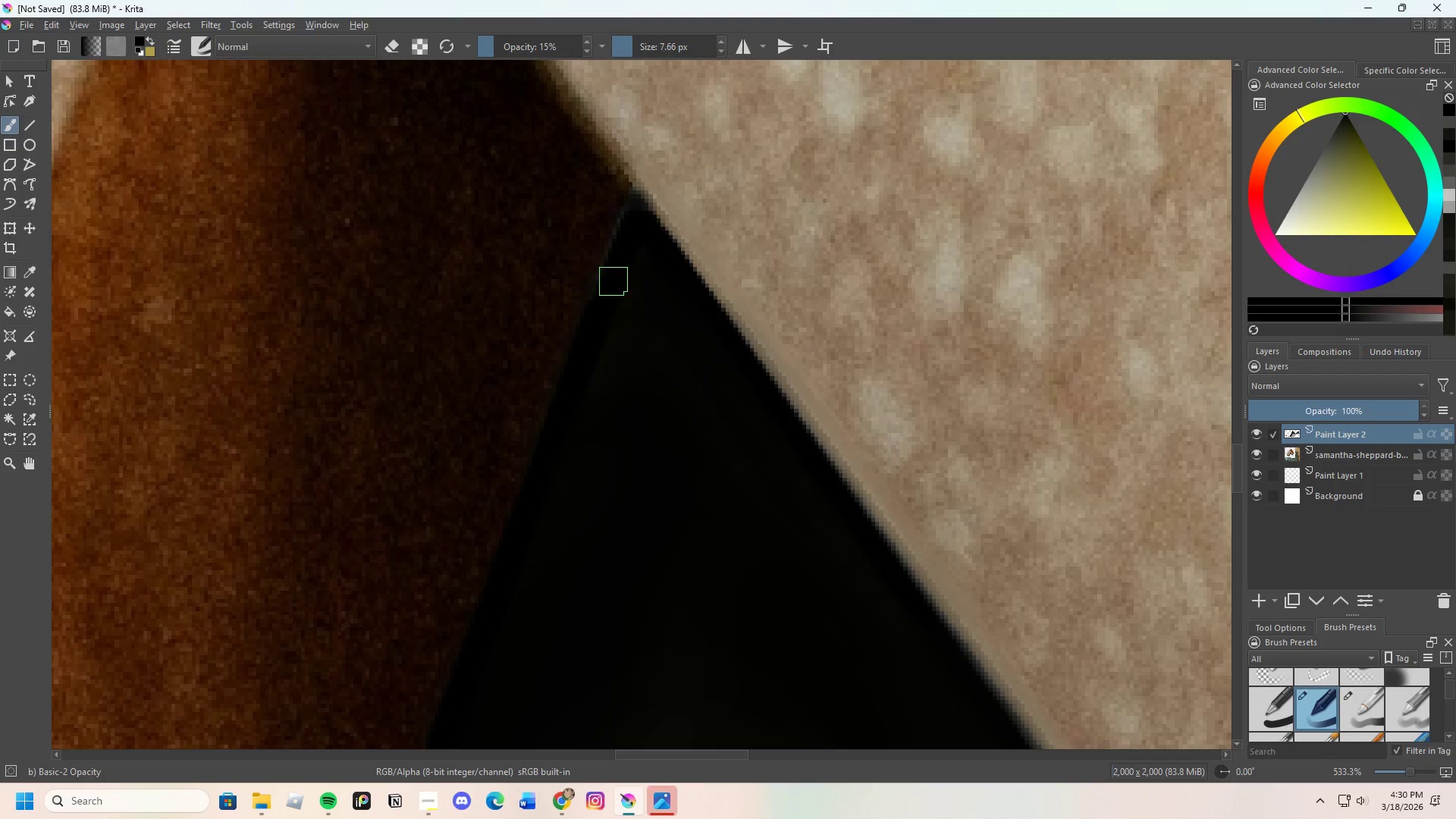 
left_click_drag(start_coordinate=[613, 281], to_coordinate=[610, 309])
 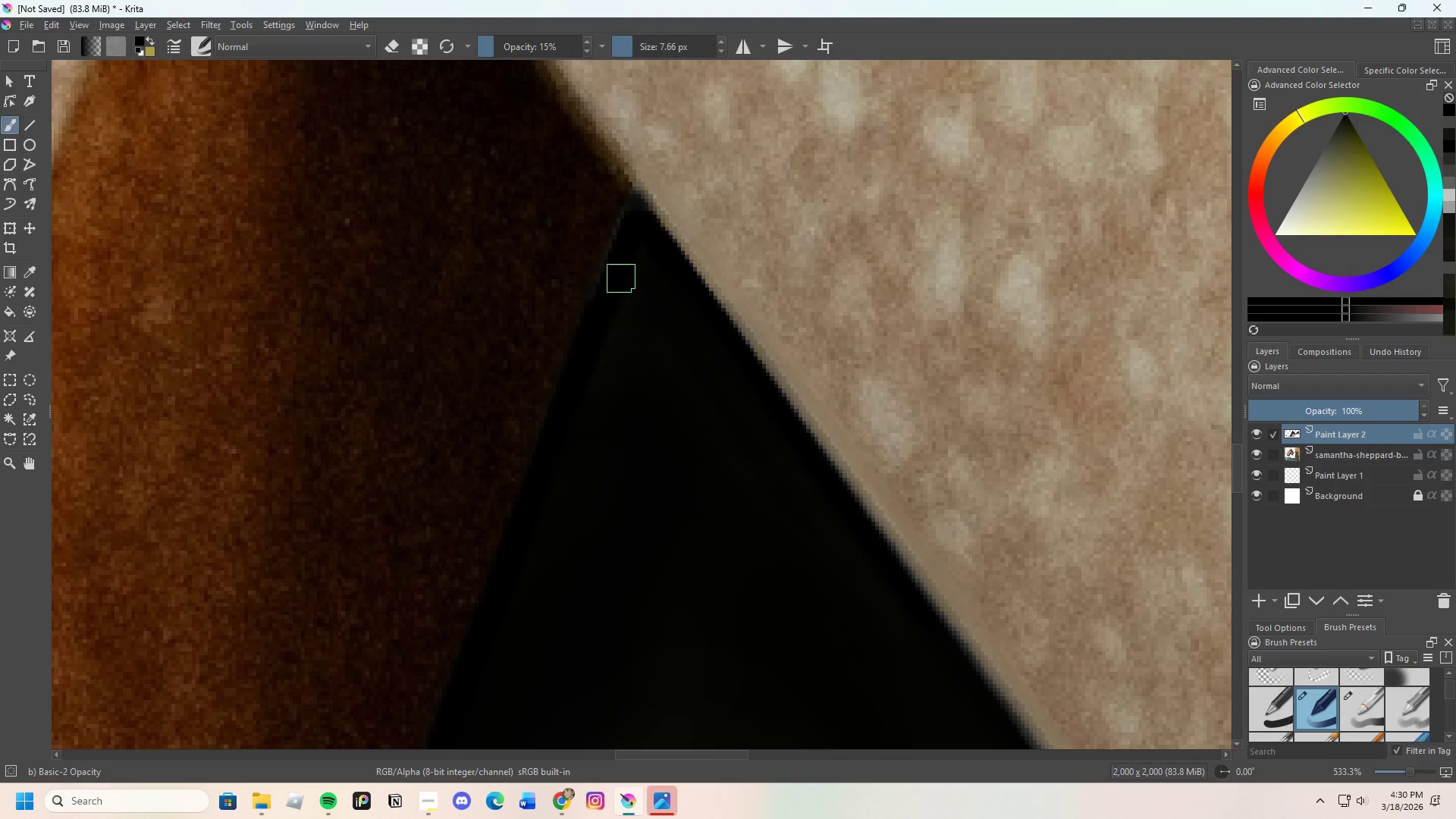 
left_click_drag(start_coordinate=[622, 299], to_coordinate=[624, 337])
 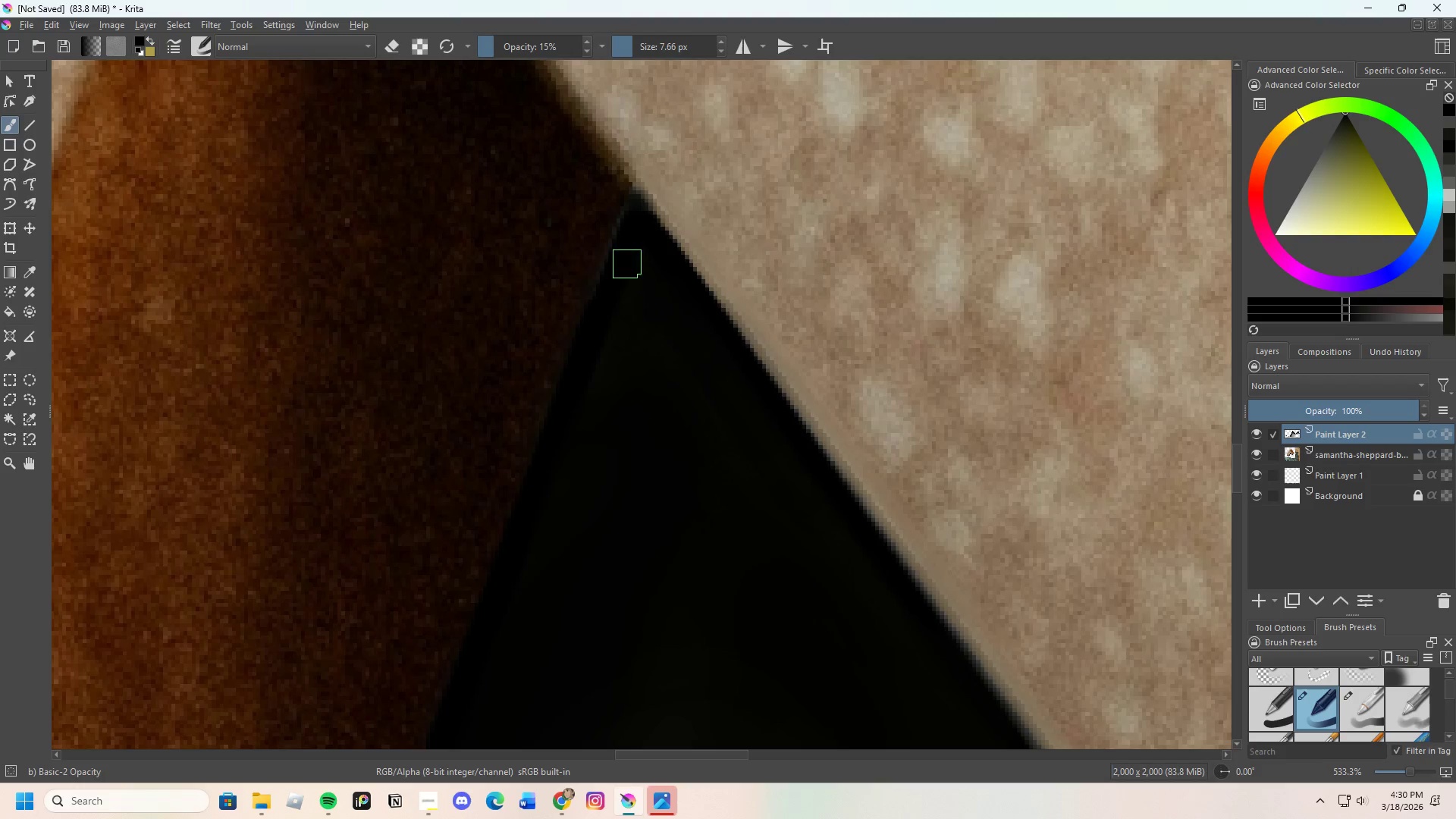 
left_click_drag(start_coordinate=[627, 277], to_coordinate=[628, 290])
 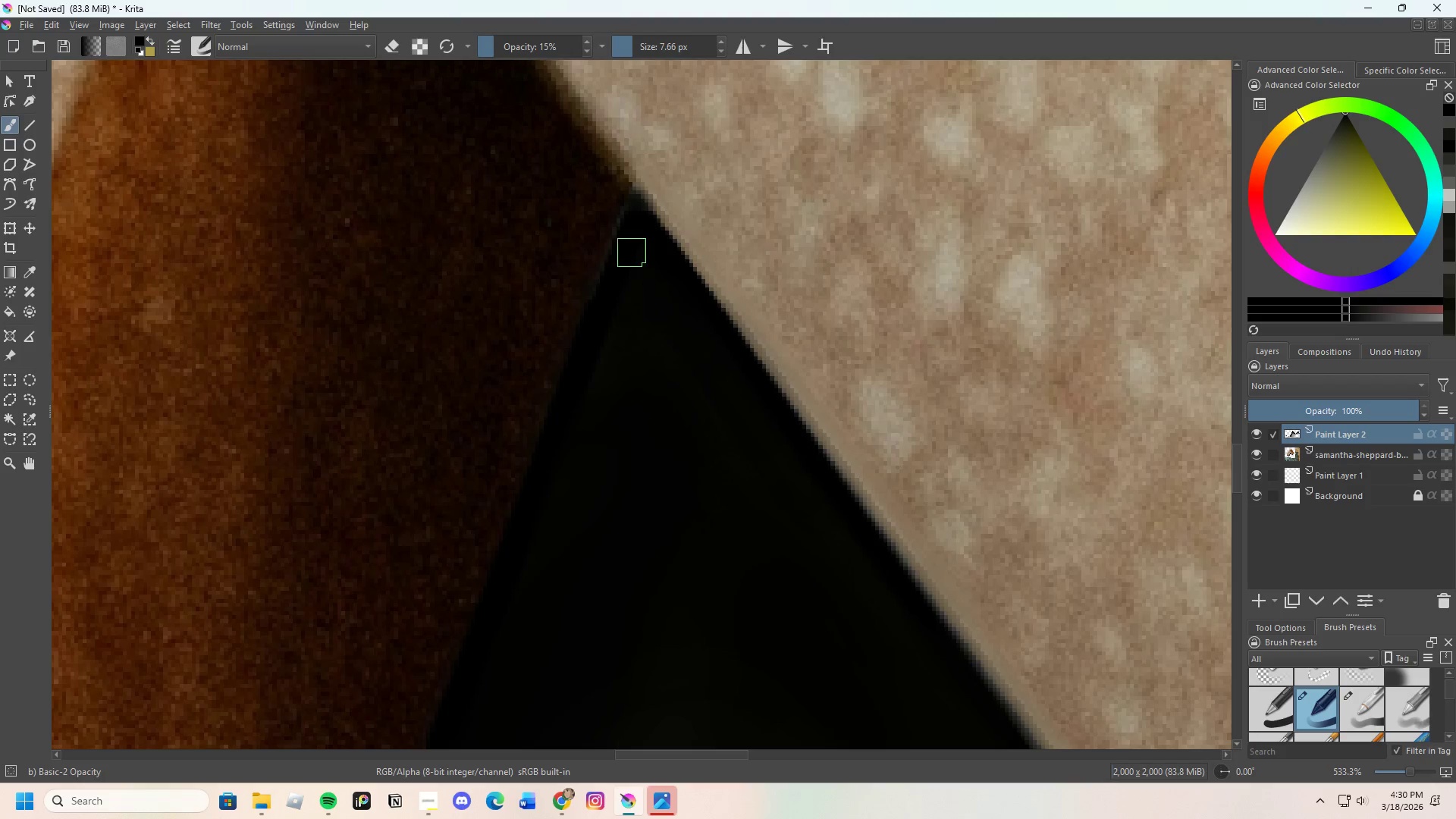 
left_click_drag(start_coordinate=[632, 265], to_coordinate=[635, 269])
 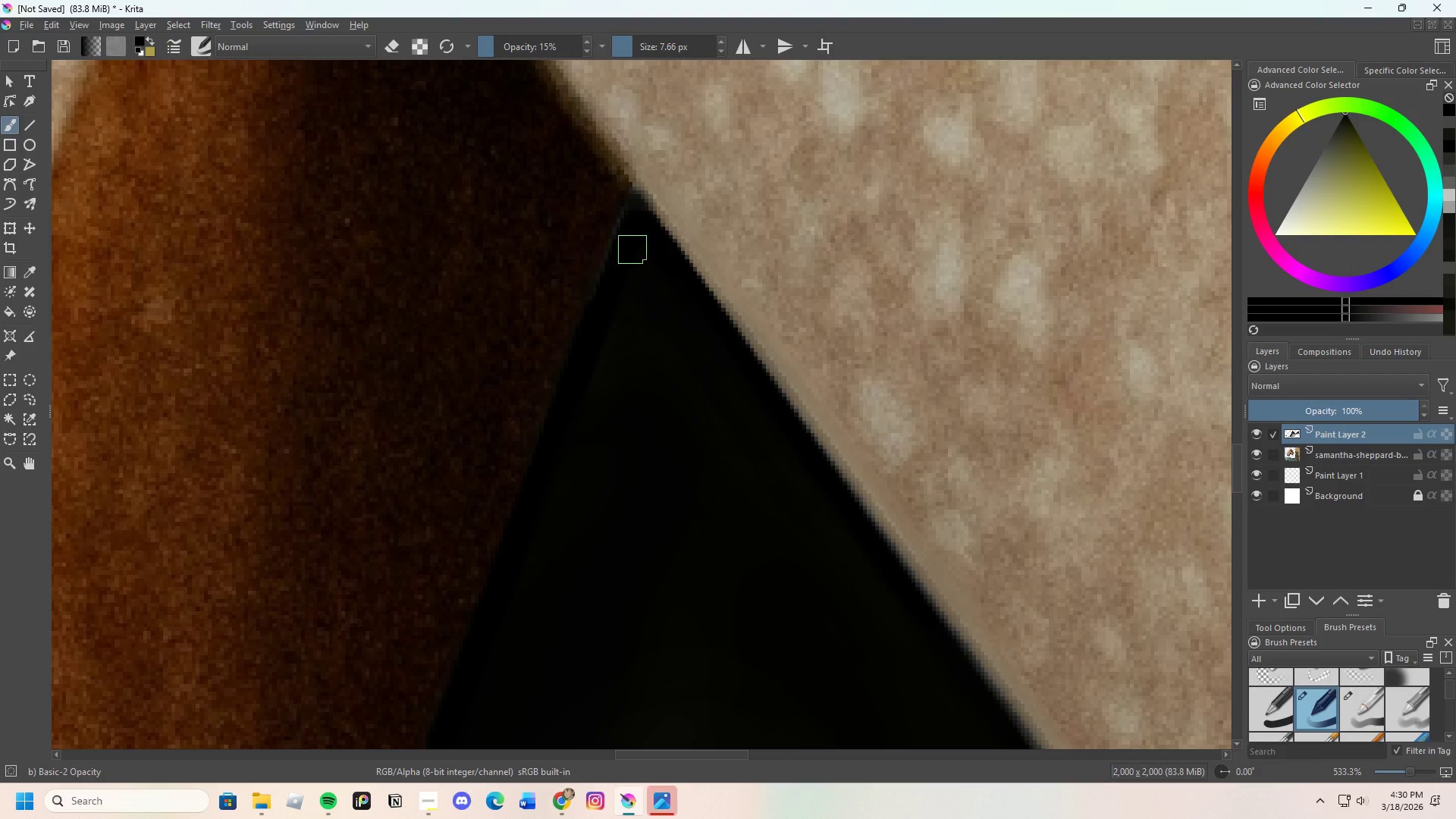 
left_click_drag(start_coordinate=[635, 263], to_coordinate=[646, 272])
 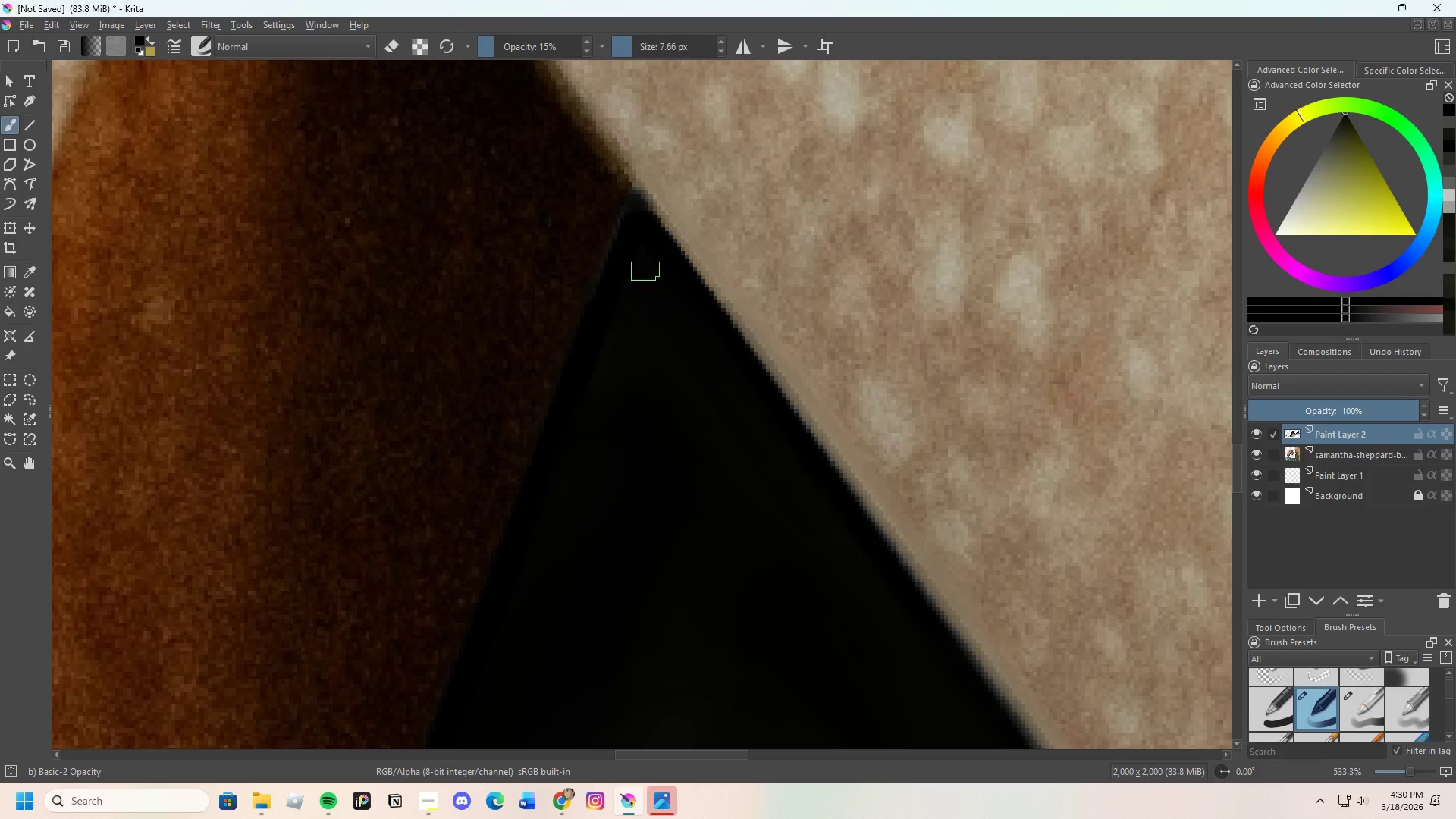 
left_click_drag(start_coordinate=[642, 262], to_coordinate=[661, 278])
 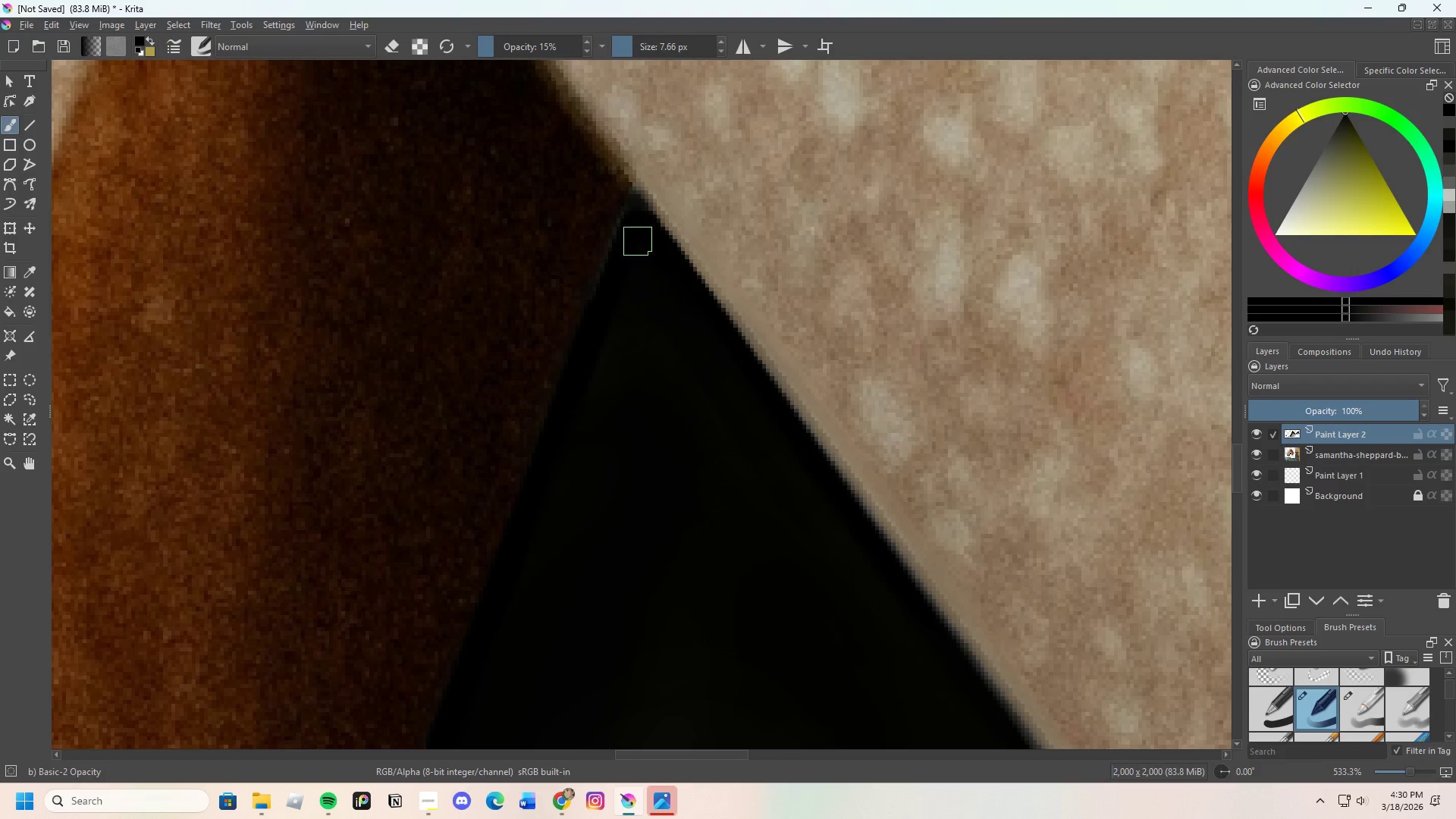 
left_click_drag(start_coordinate=[633, 257], to_coordinate=[624, 313])
 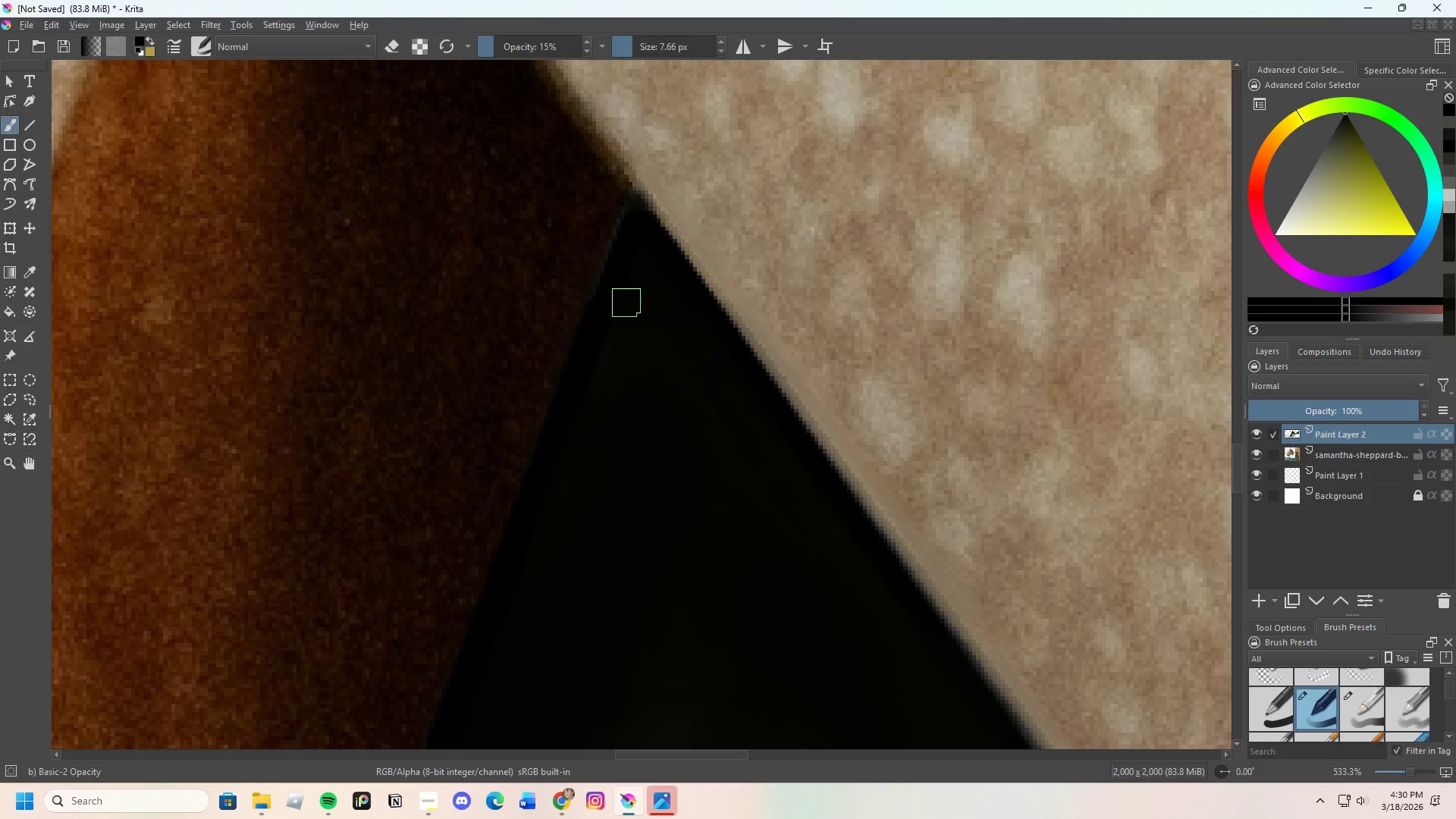 
left_click_drag(start_coordinate=[626, 319], to_coordinate=[601, 363])
 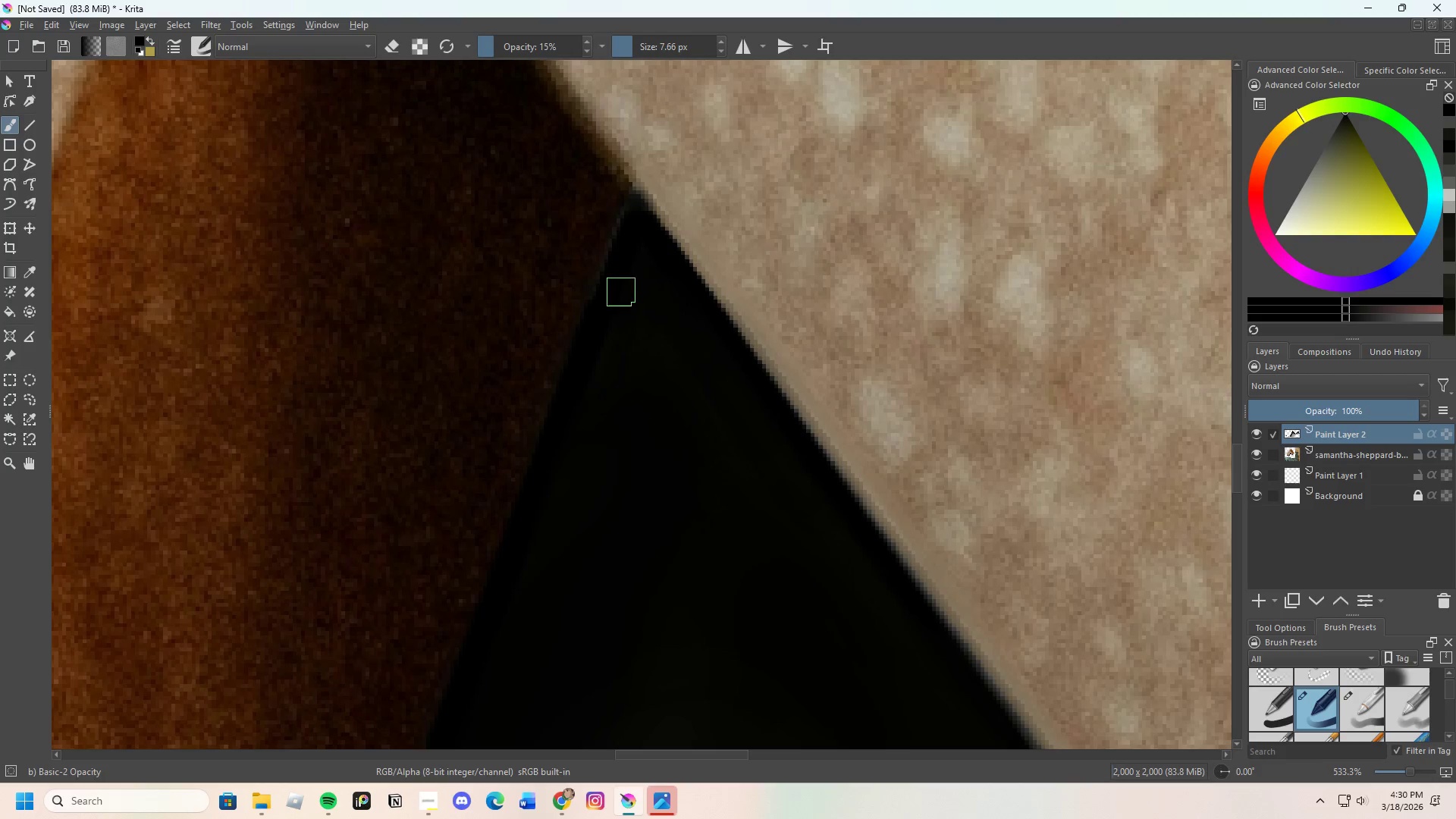 
left_click_drag(start_coordinate=[611, 336], to_coordinate=[599, 367])
 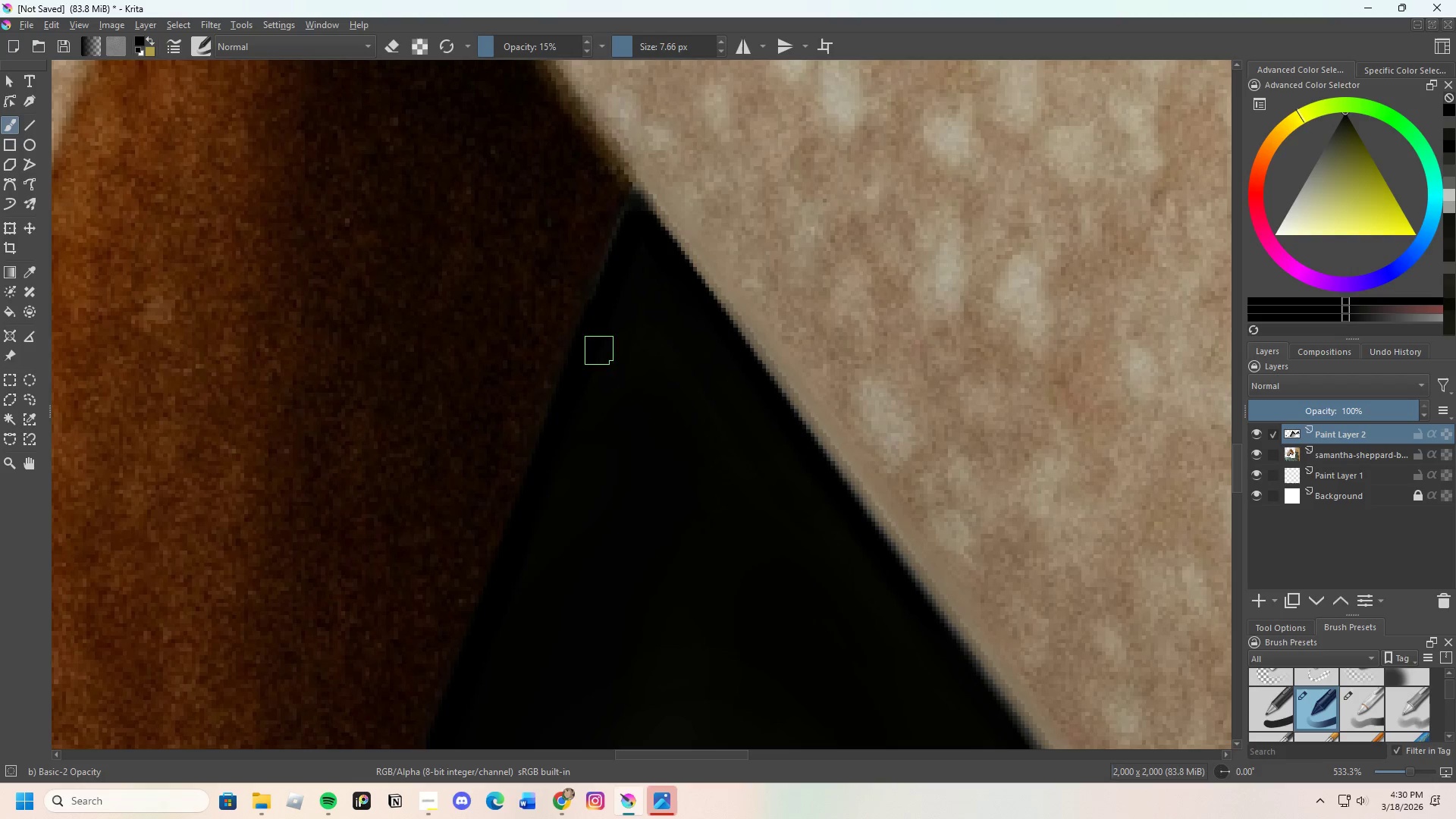 
left_click_drag(start_coordinate=[599, 366], to_coordinate=[603, 345])
 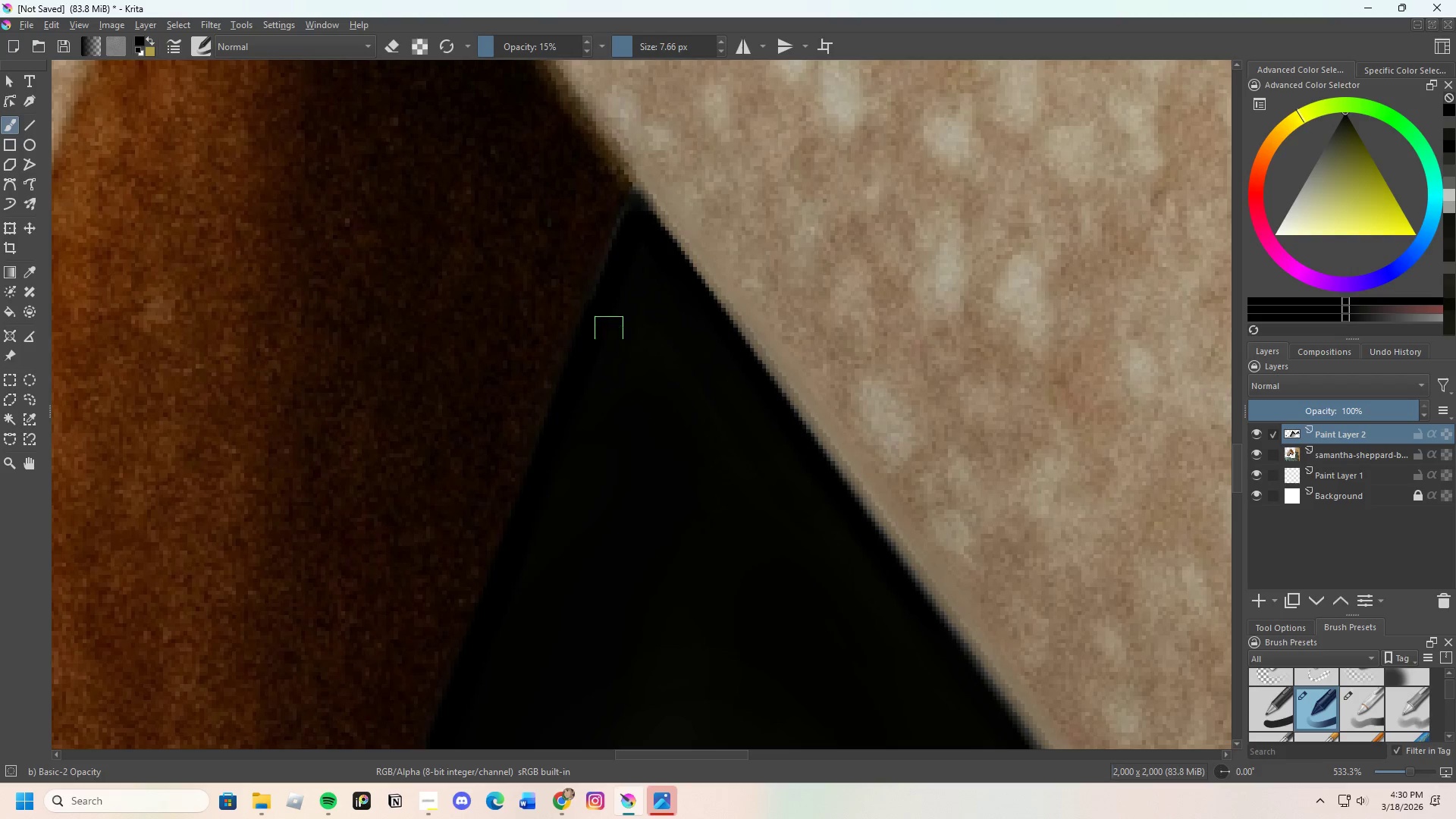 
left_click_drag(start_coordinate=[609, 331], to_coordinate=[613, 337])
 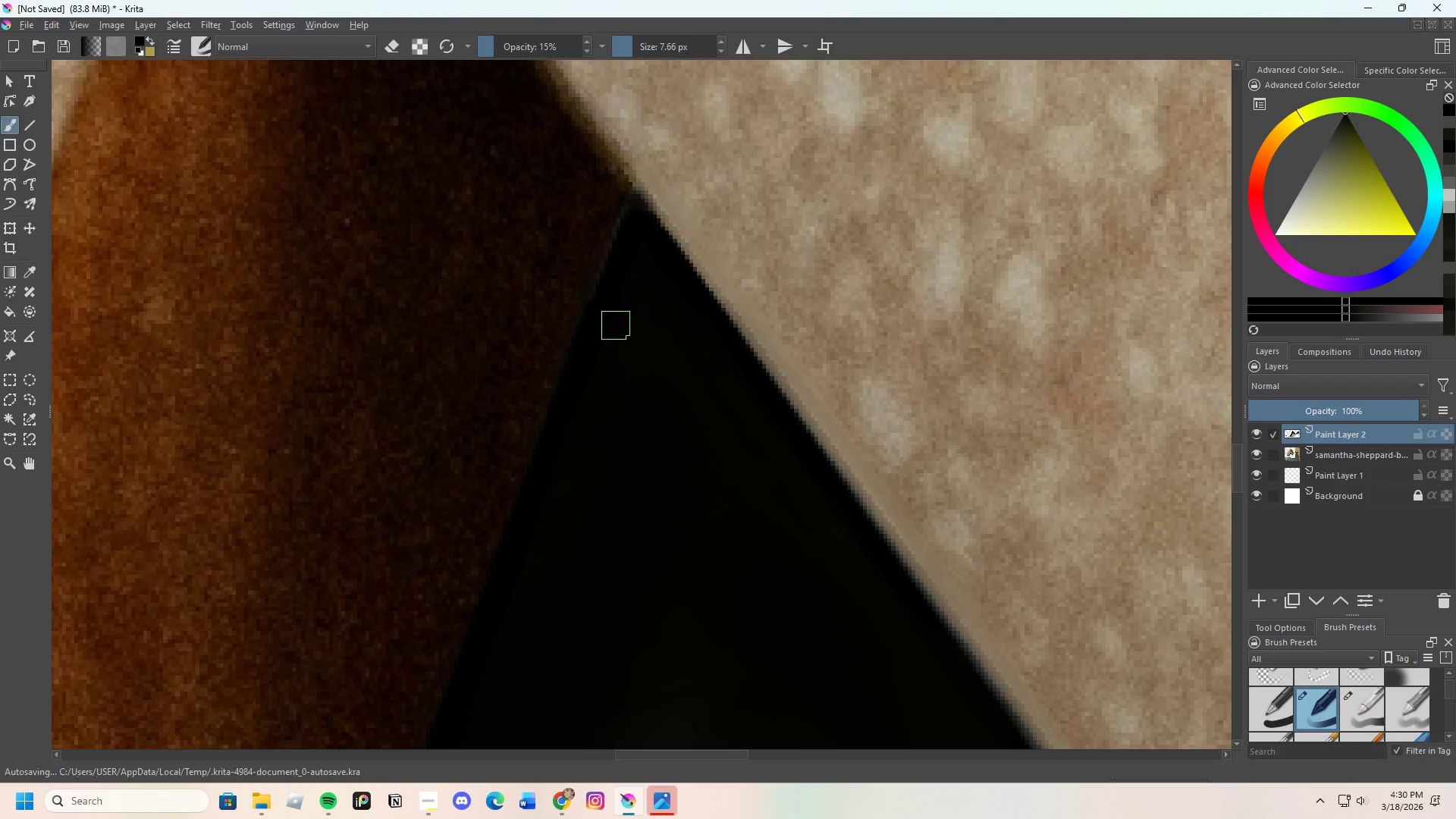 
left_click_drag(start_coordinate=[614, 339], to_coordinate=[632, 264])
 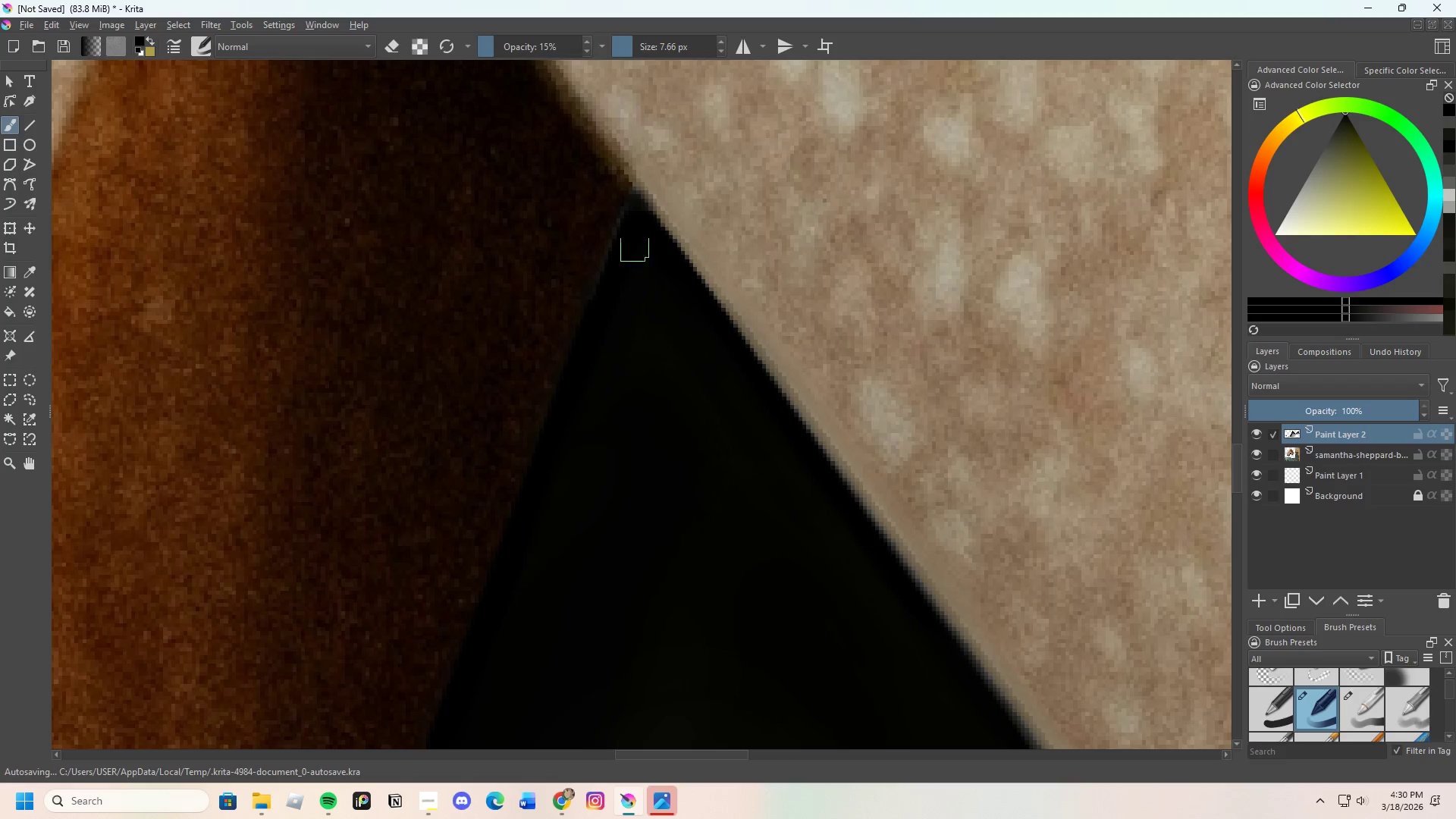 
left_click_drag(start_coordinate=[636, 266], to_coordinate=[638, 243])
 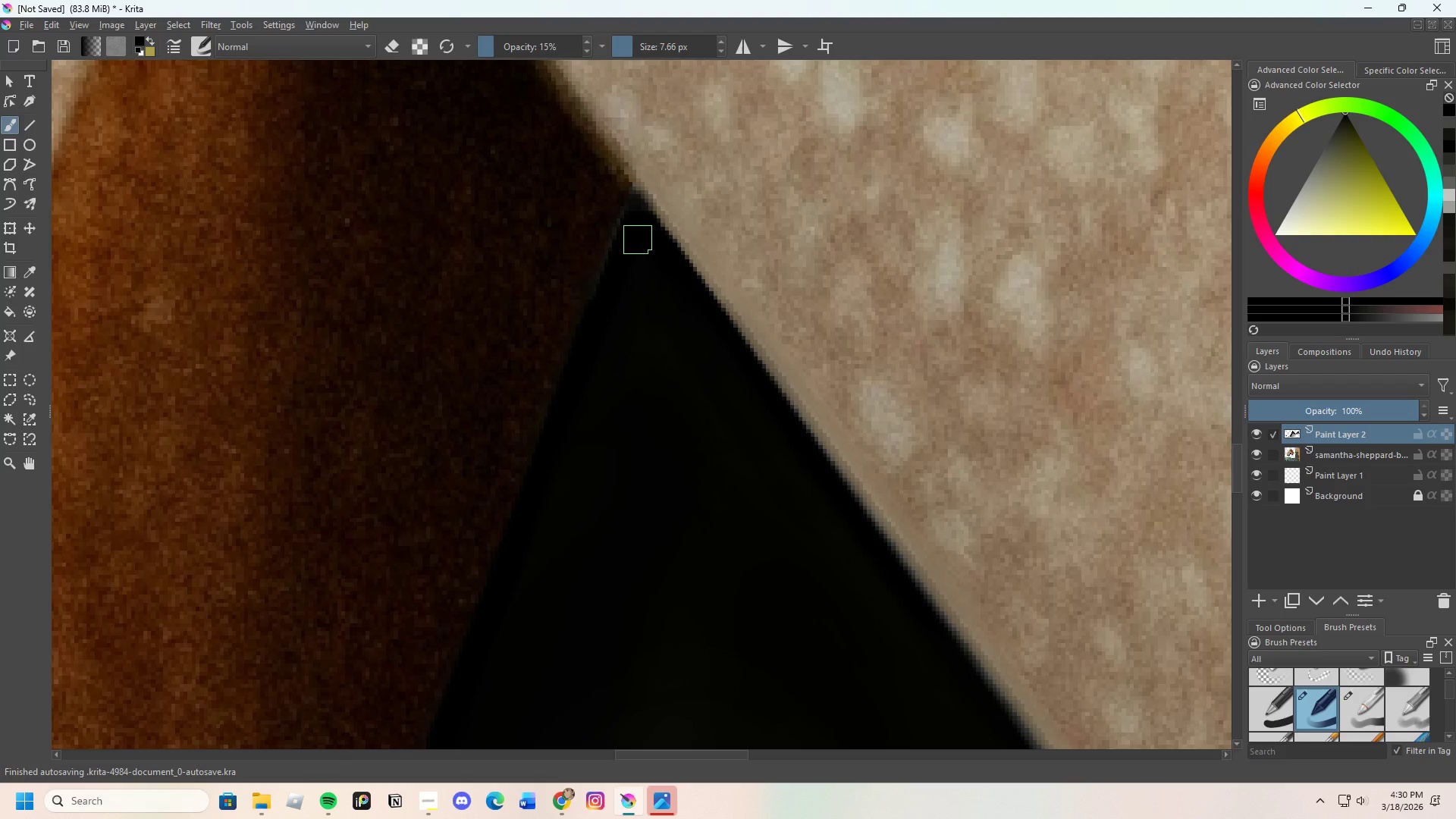 
left_click_drag(start_coordinate=[637, 276], to_coordinate=[641, 275])
 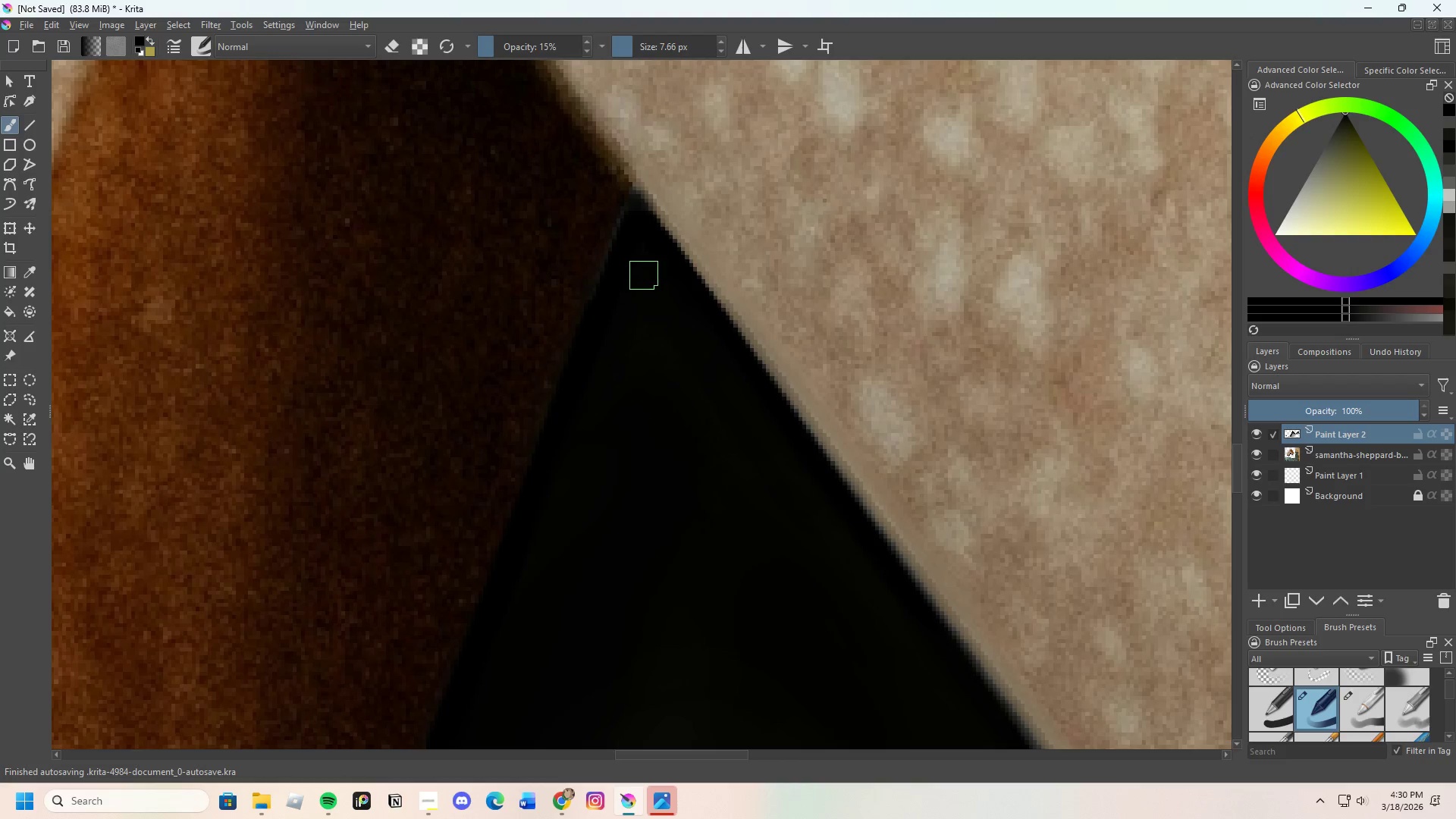 
left_click_drag(start_coordinate=[655, 295], to_coordinate=[657, 287])
 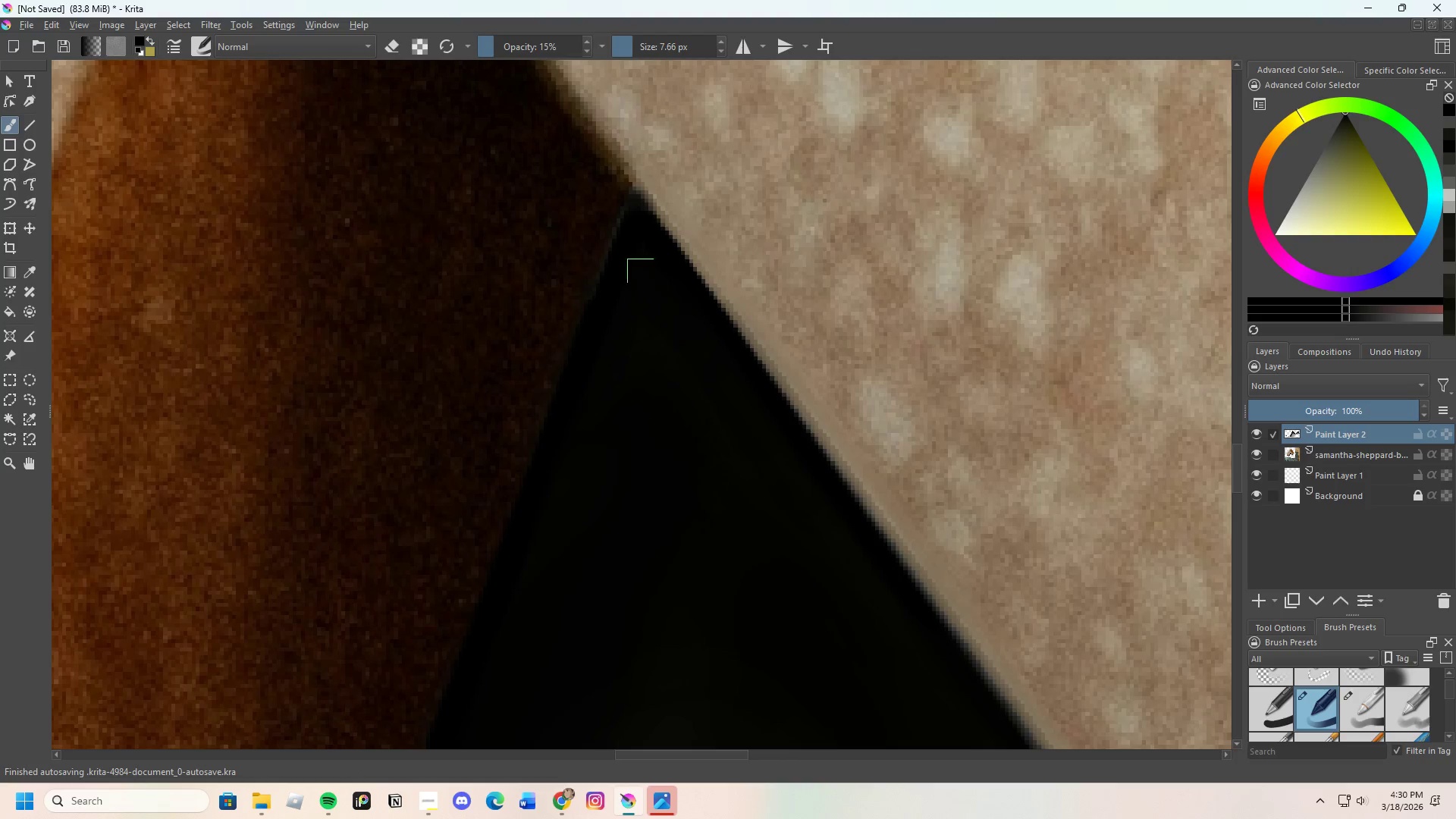 
left_click_drag(start_coordinate=[654, 290], to_coordinate=[684, 316])
 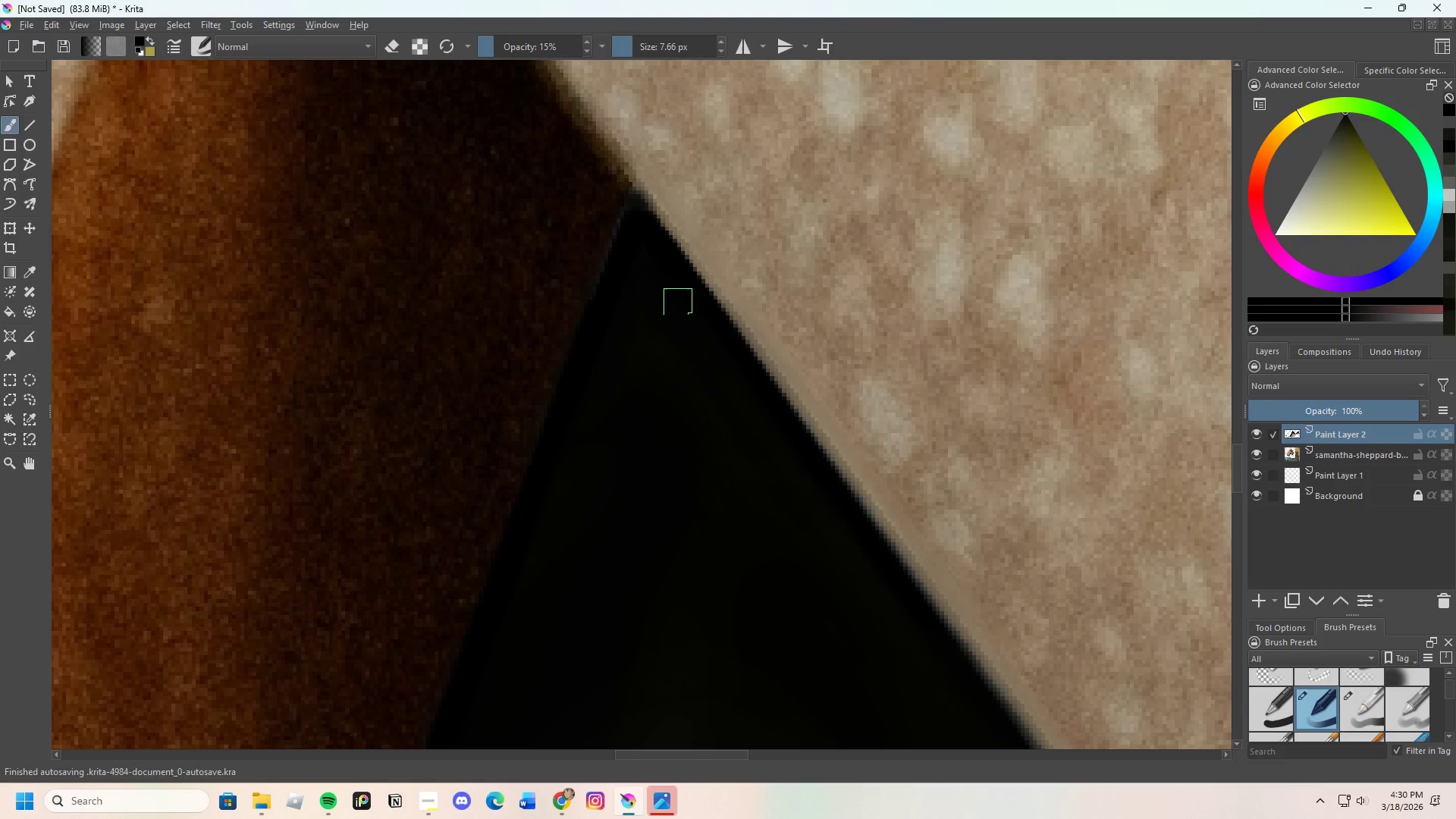 
left_click_drag(start_coordinate=[686, 320], to_coordinate=[730, 369])
 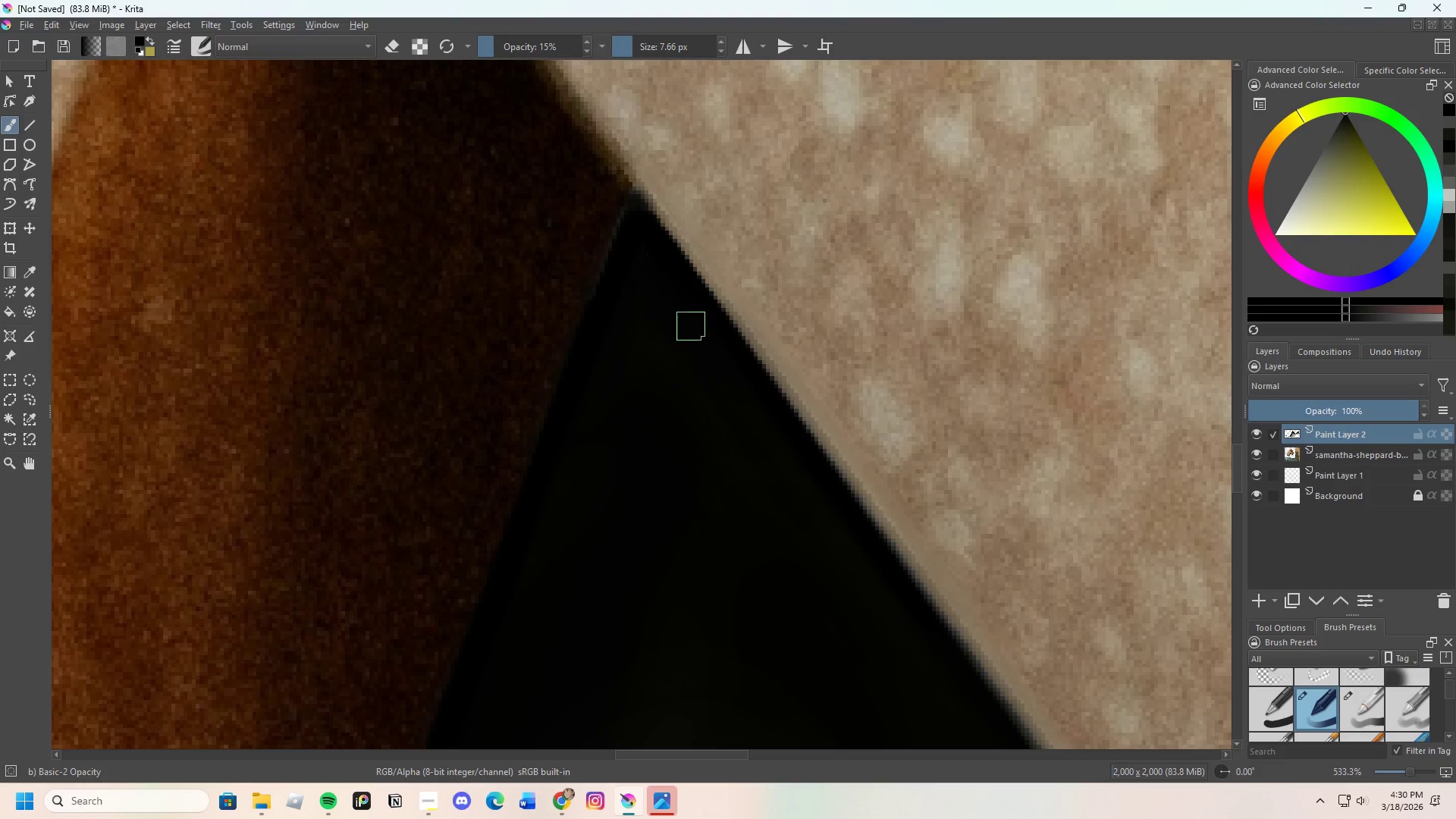 
left_click_drag(start_coordinate=[712, 359], to_coordinate=[733, 361])
 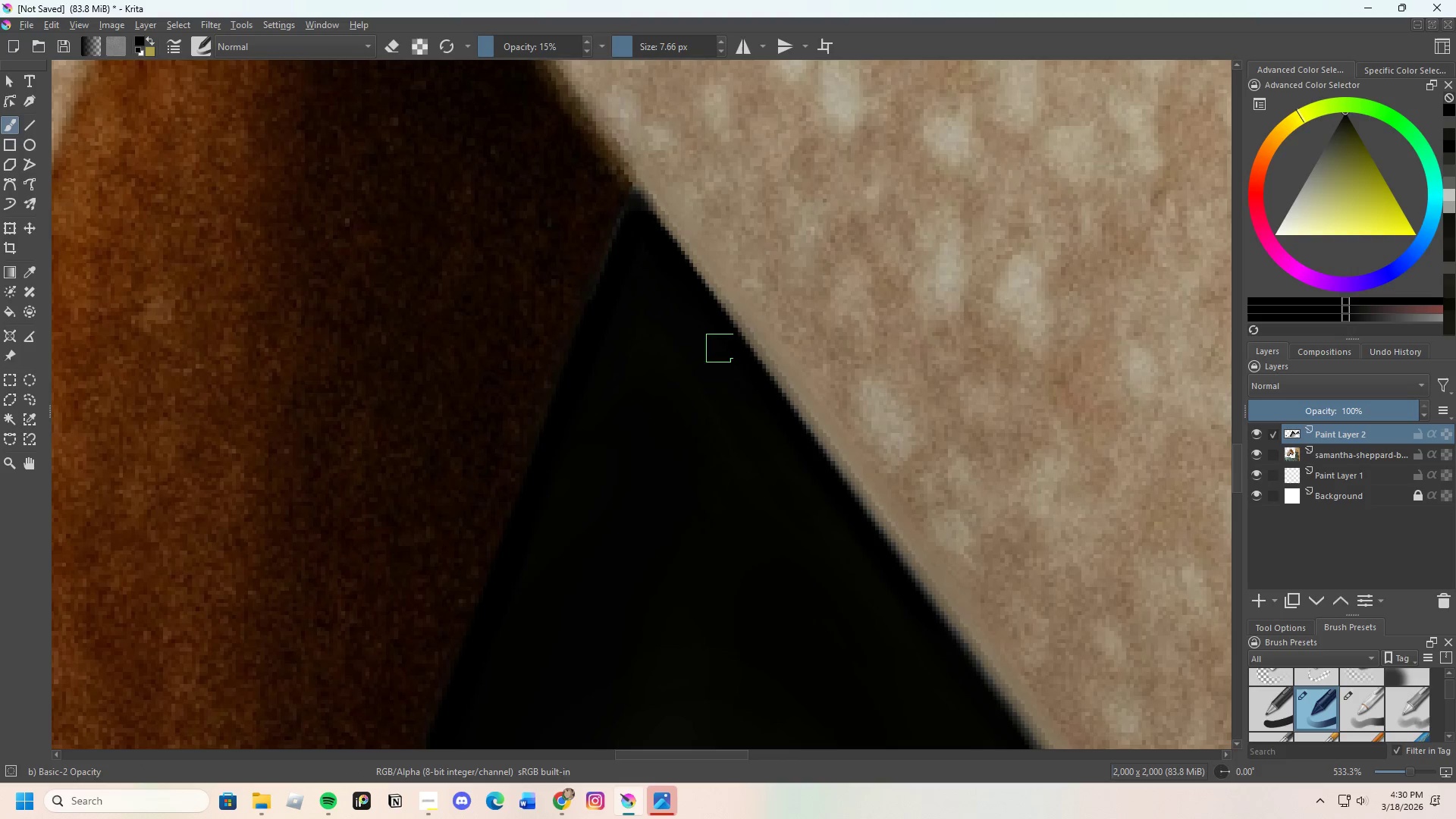 
left_click_drag(start_coordinate=[740, 374], to_coordinate=[765, 407])
 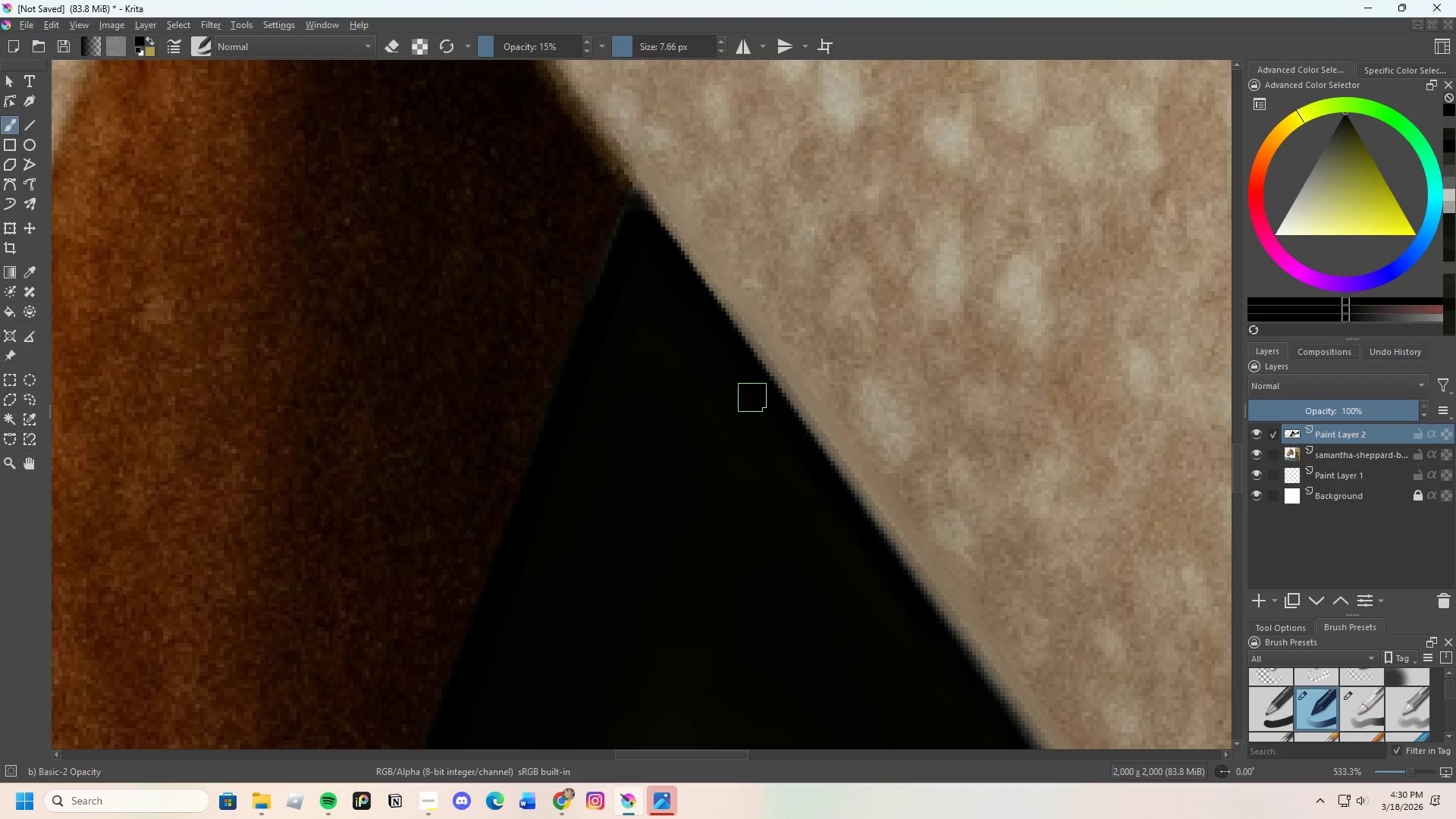 
left_click_drag(start_coordinate=[778, 440], to_coordinate=[780, 435])
 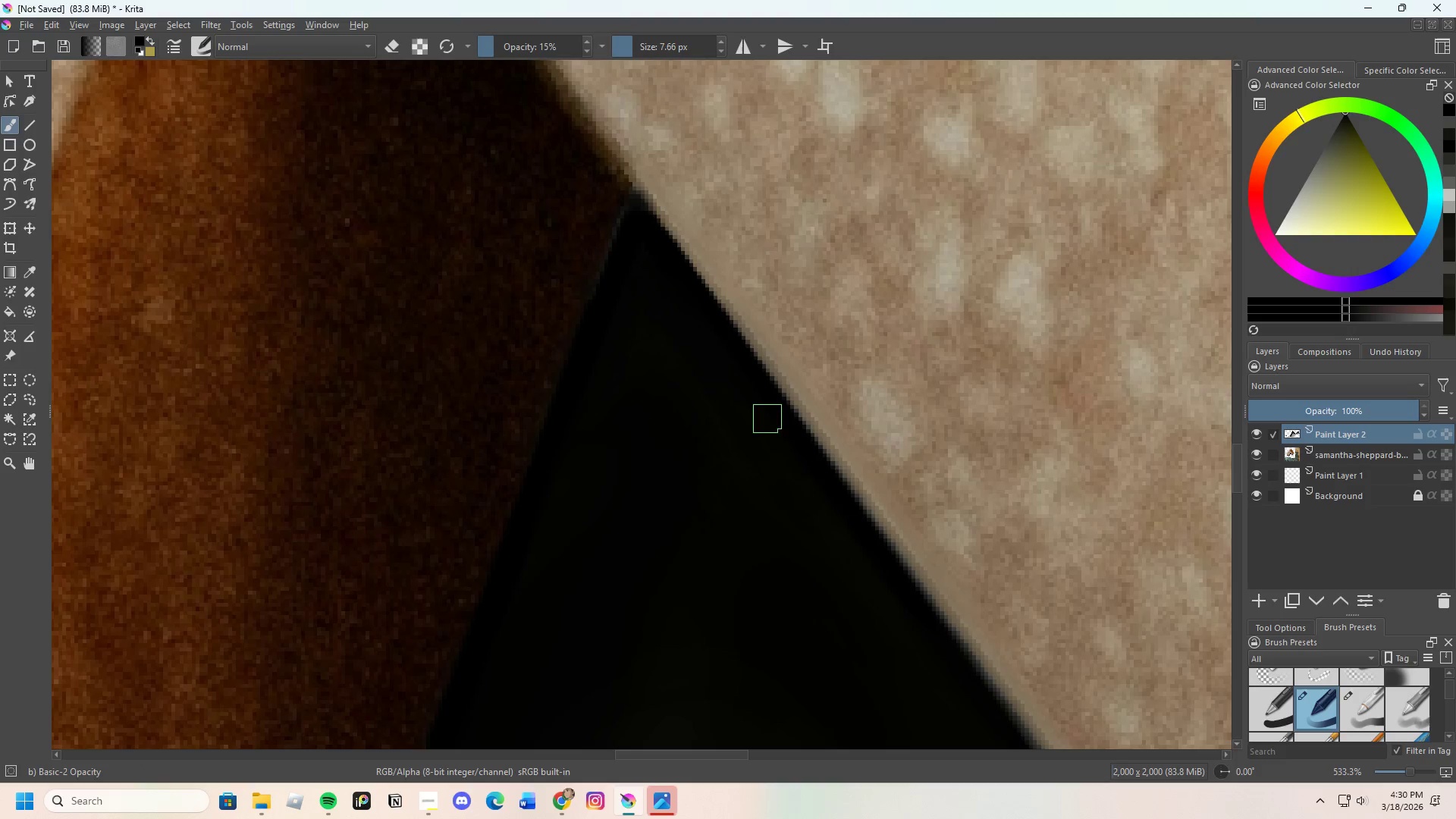 
left_click_drag(start_coordinate=[790, 451], to_coordinate=[803, 472])
 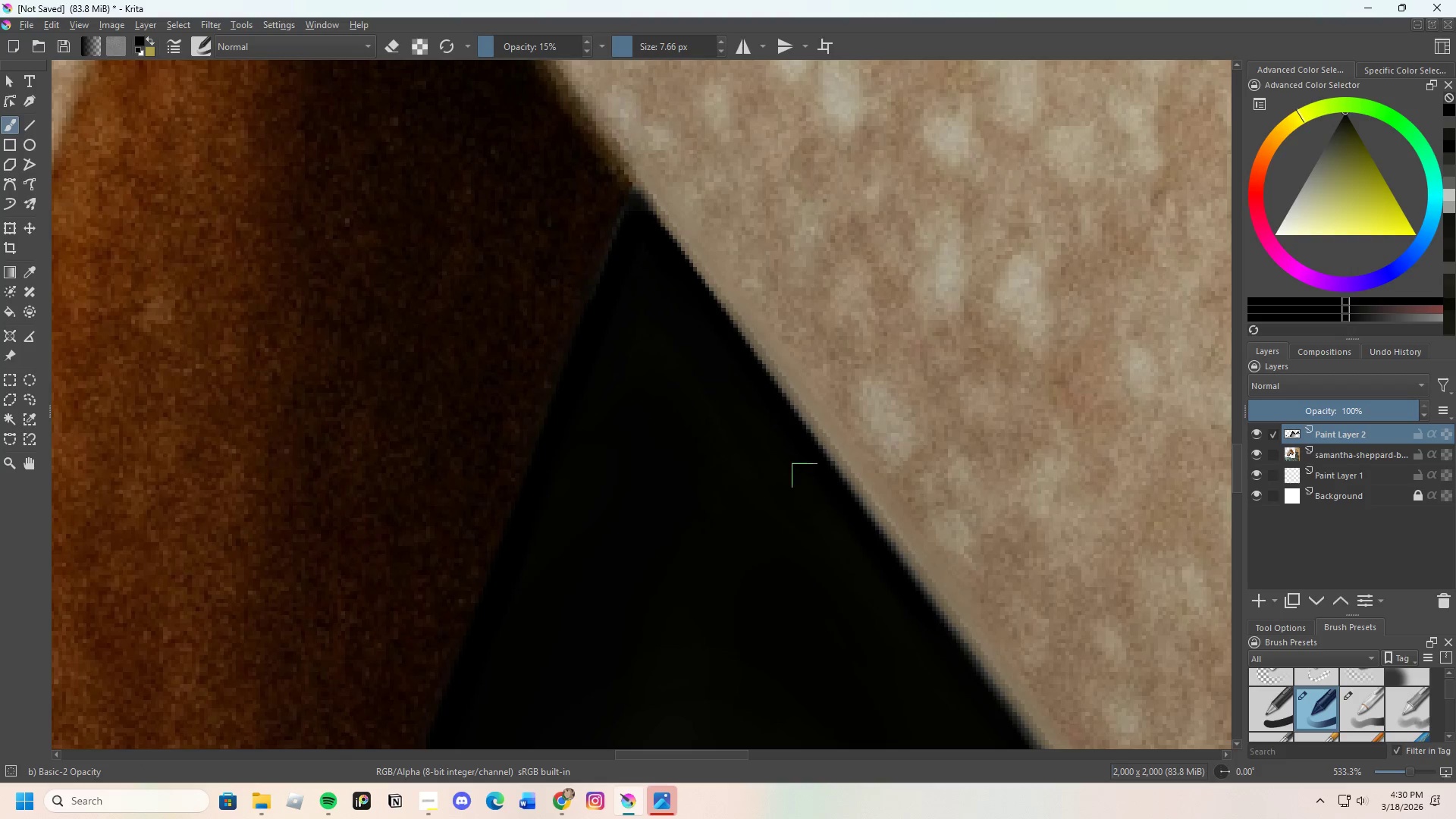 
left_click_drag(start_coordinate=[806, 478], to_coordinate=[805, 471])
 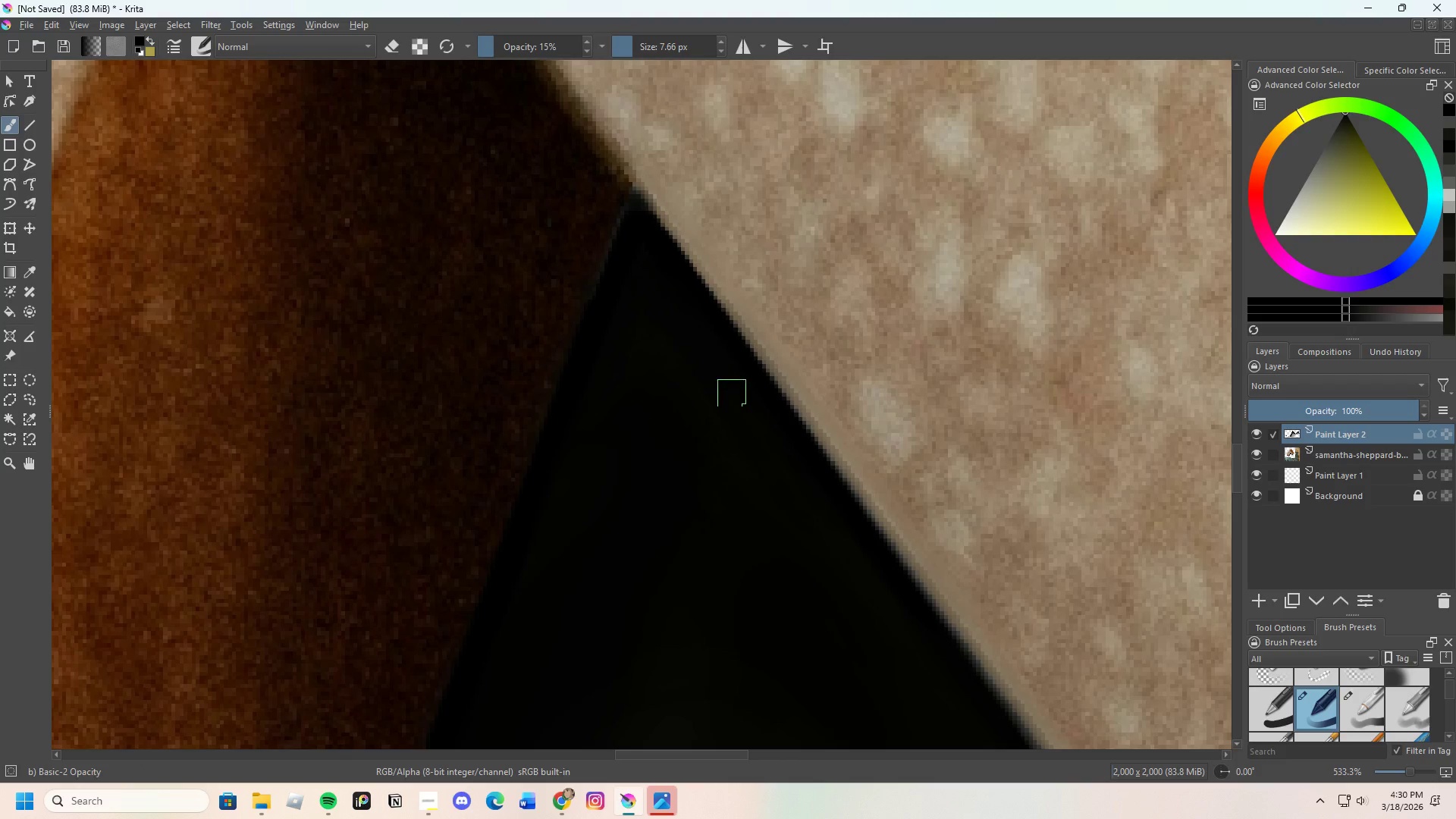 
left_click_drag(start_coordinate=[784, 472], to_coordinate=[755, 430])
 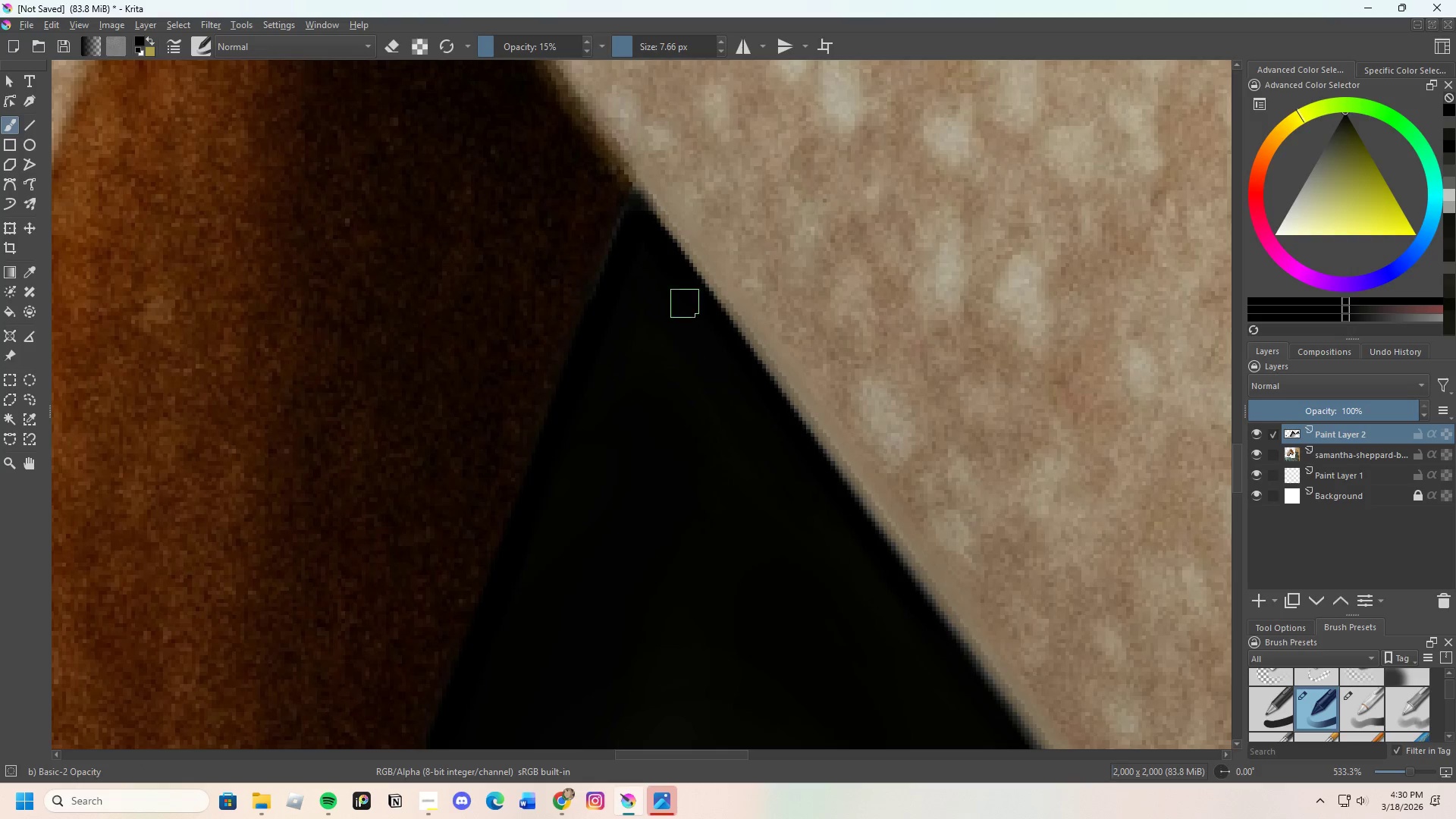 
scroll: coordinate [647, 385], scroll_direction: none, amount: 0.0
 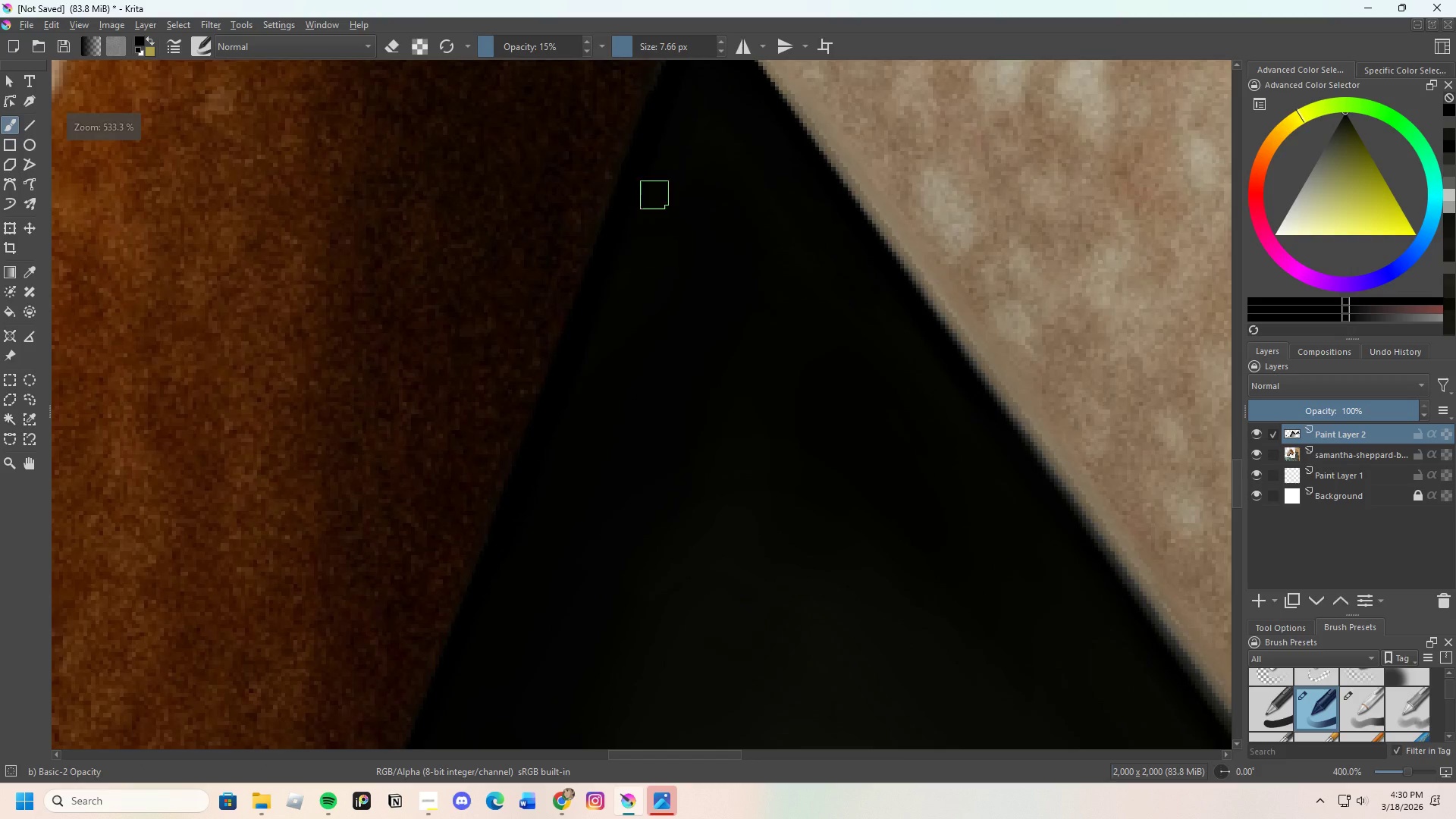 
left_click_drag(start_coordinate=[654, 169], to_coordinate=[629, 328])
 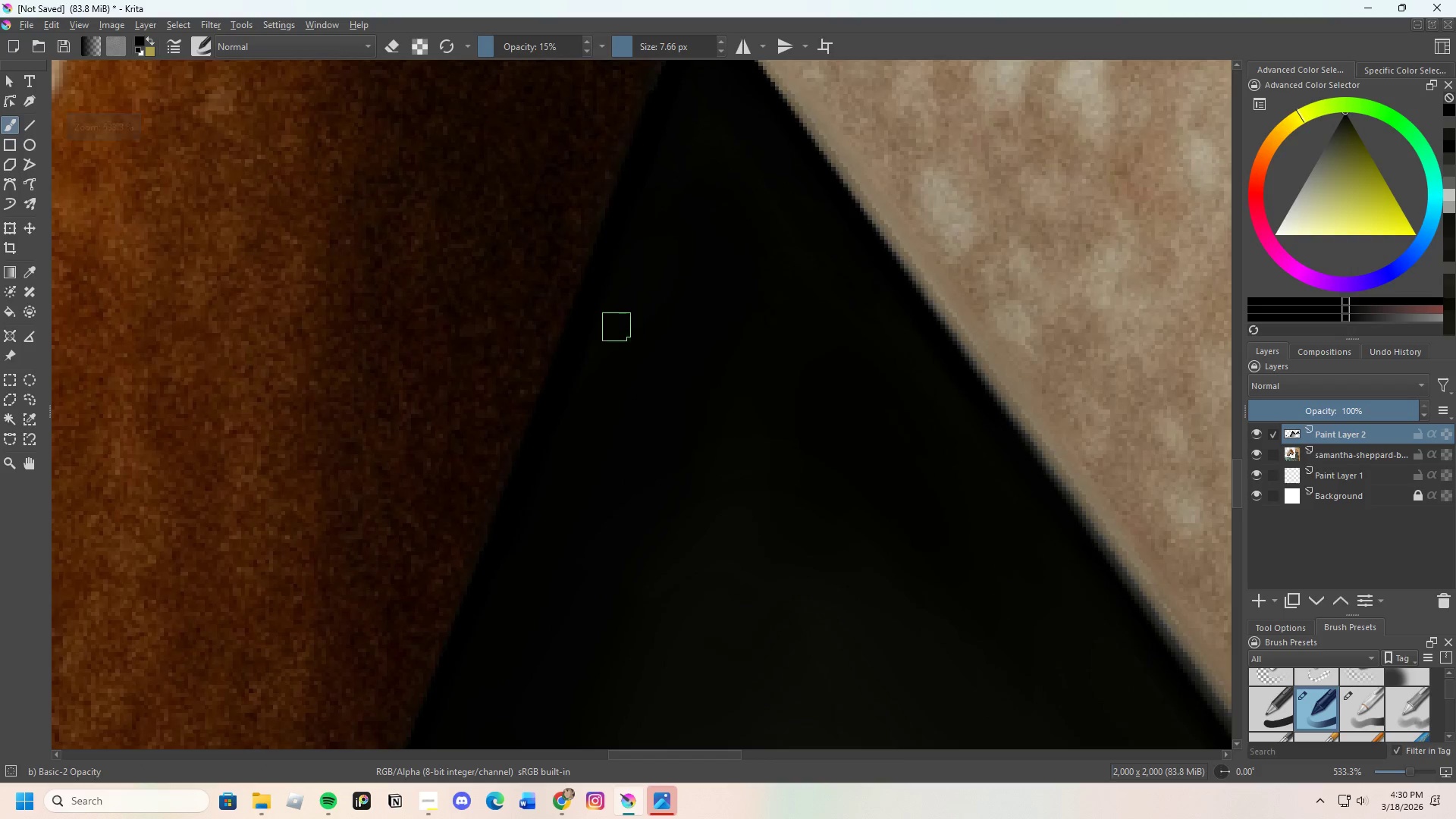 
scroll: coordinate [619, 323], scroll_direction: down, amount: 1.0
 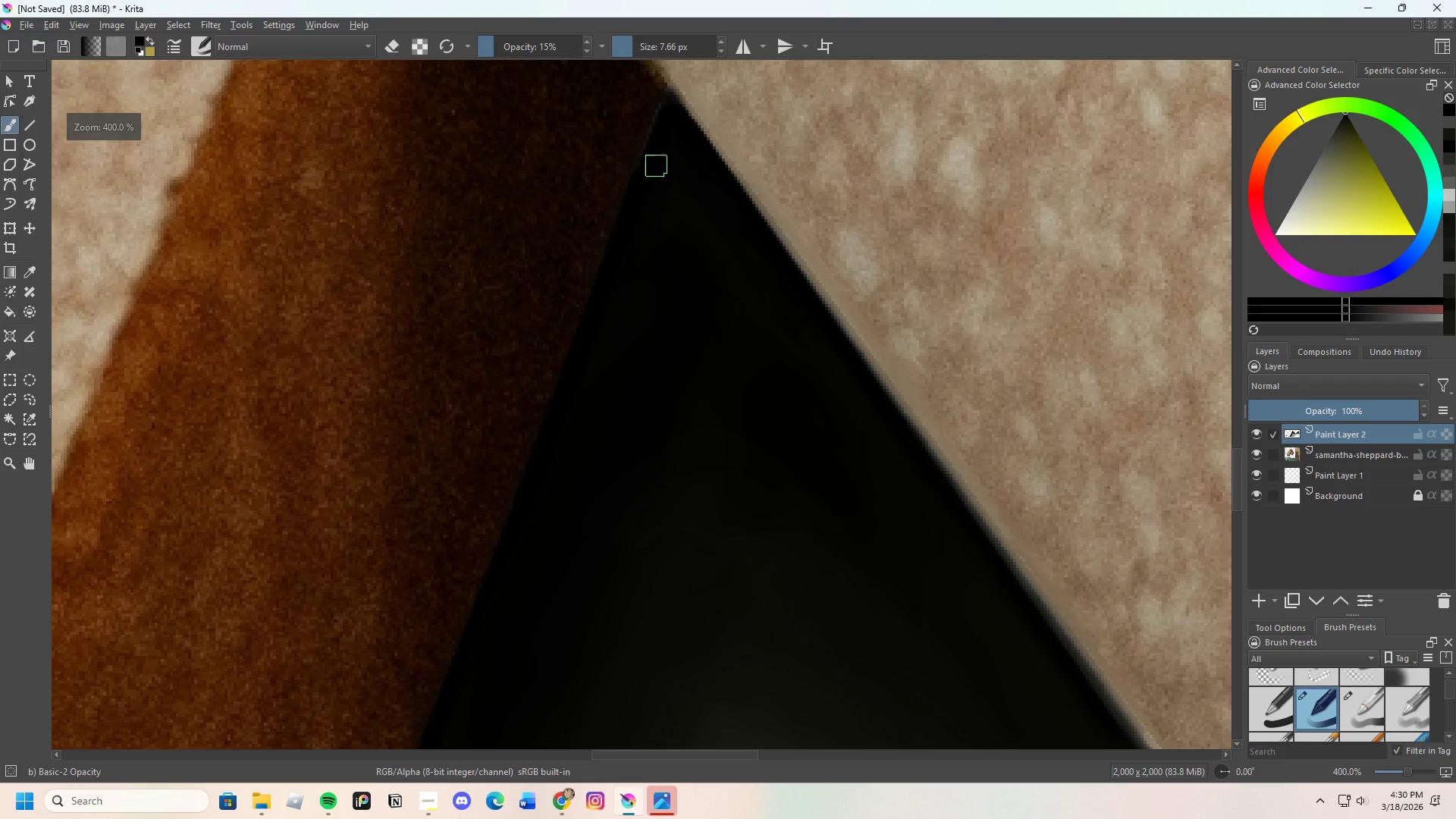 
left_click_drag(start_coordinate=[660, 155], to_coordinate=[644, 211])
 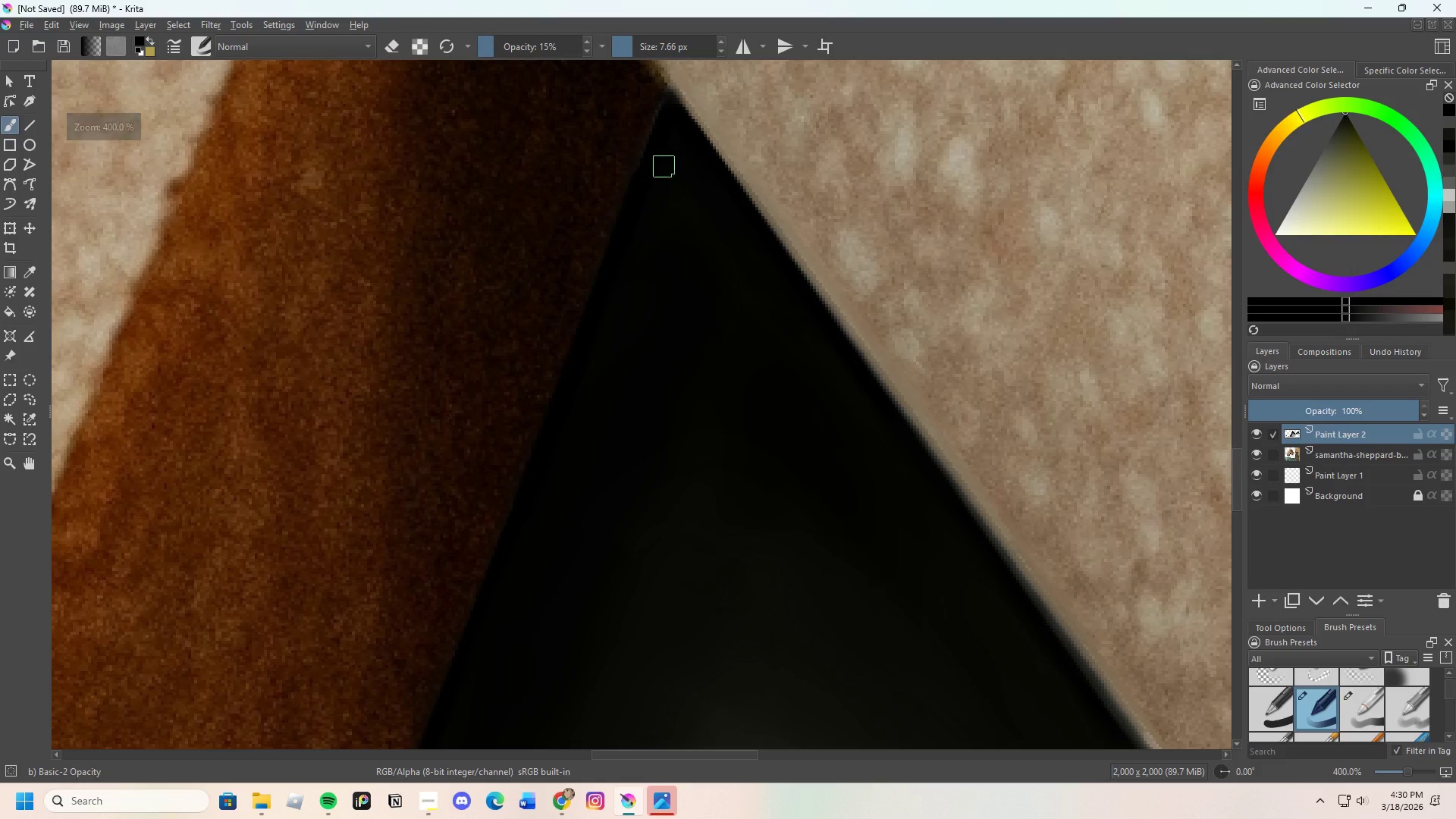 
left_click_drag(start_coordinate=[663, 171], to_coordinate=[647, 196])
 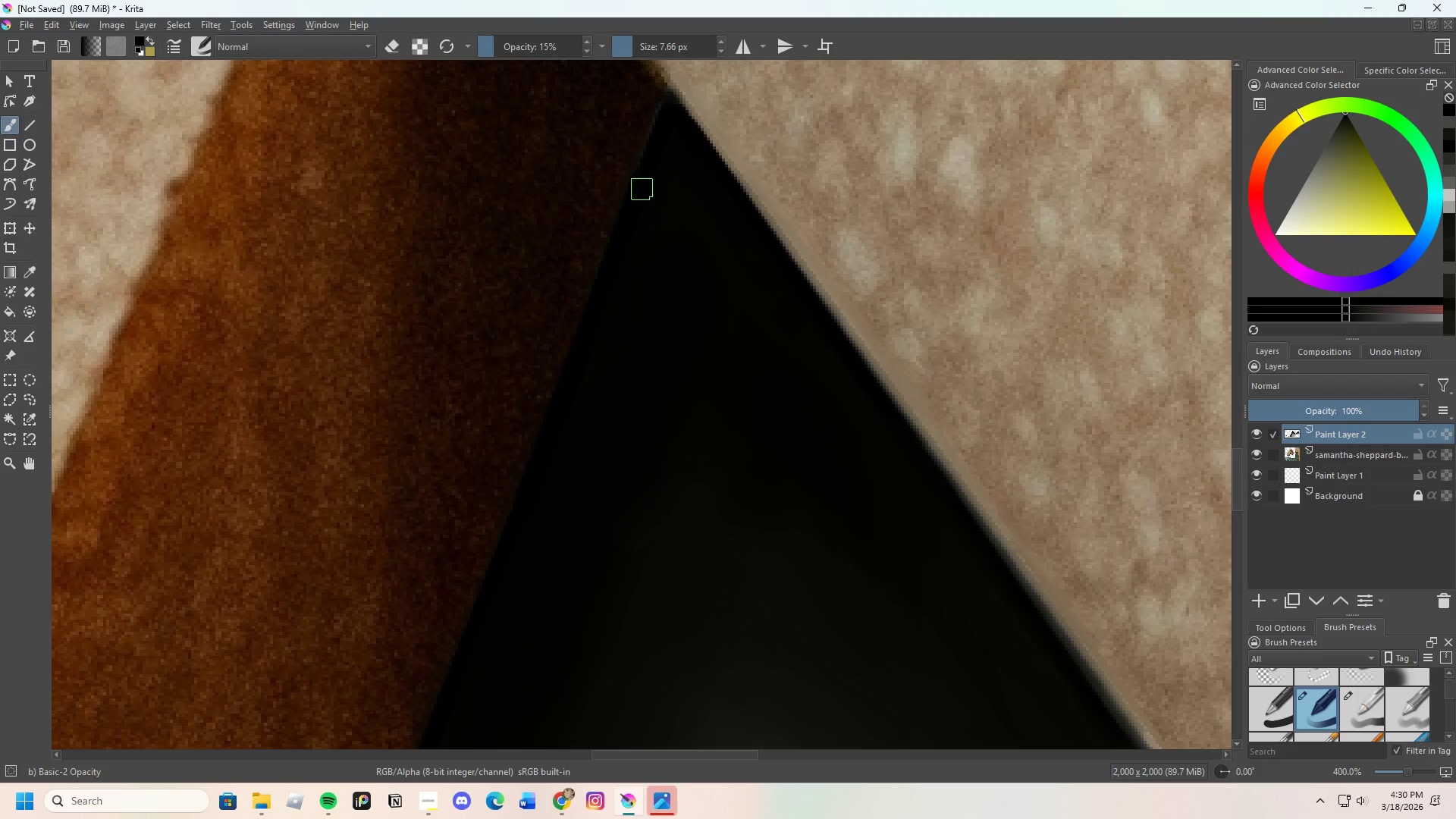 
left_click_drag(start_coordinate=[642, 189], to_coordinate=[653, 140])
 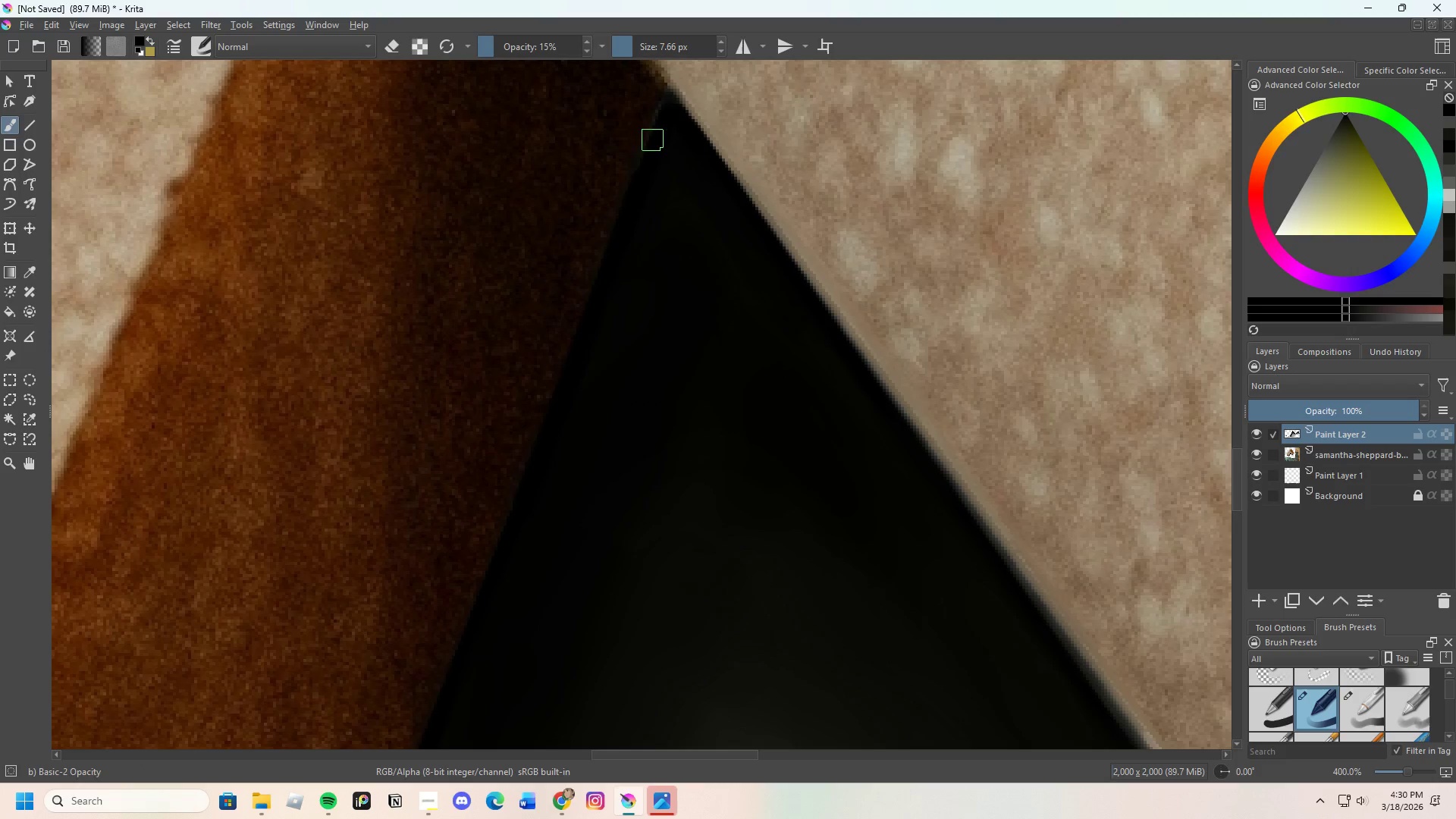 
left_click_drag(start_coordinate=[639, 171], to_coordinate=[655, 135])
 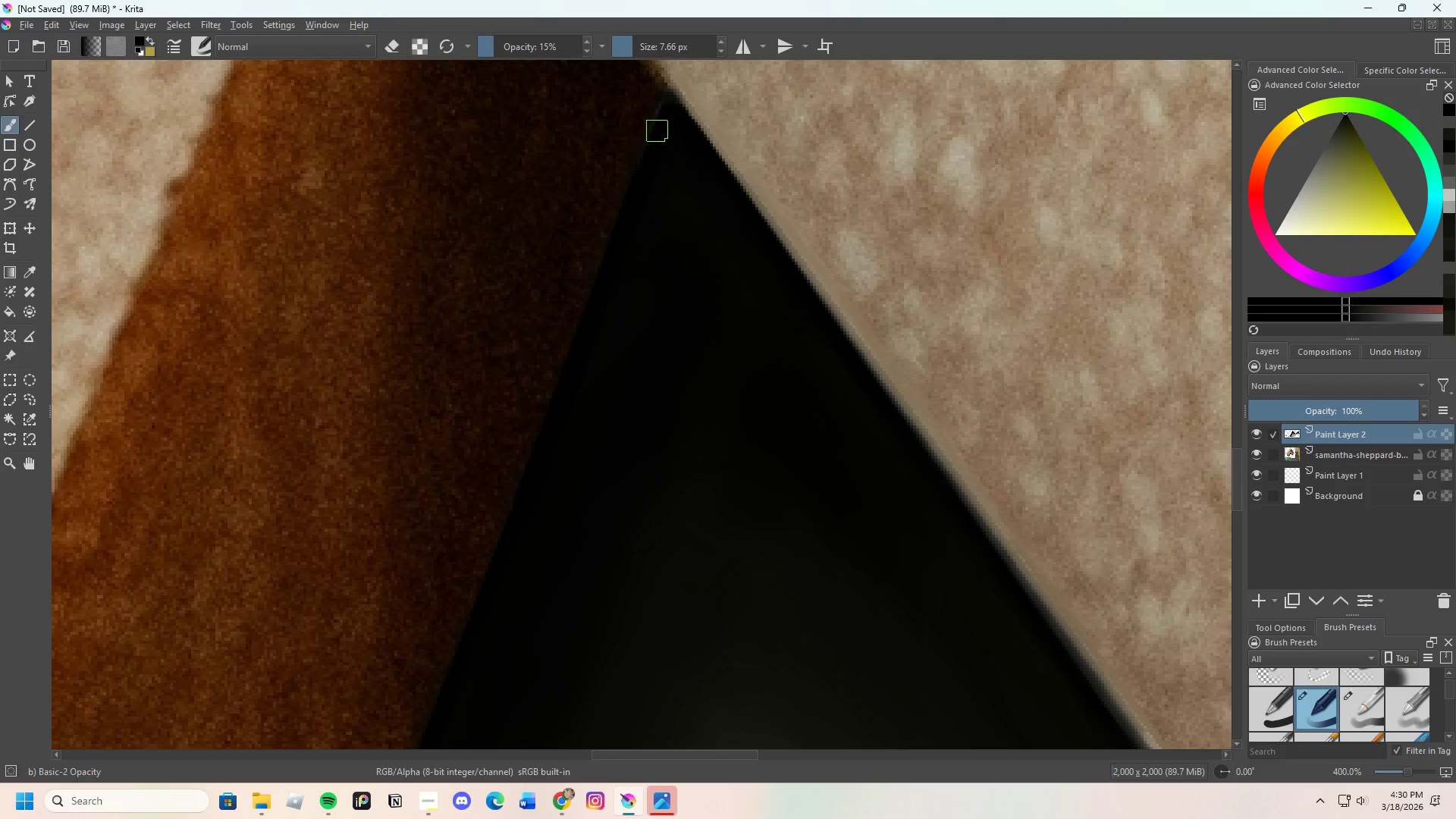 
left_click_drag(start_coordinate=[656, 135], to_coordinate=[657, 128])
 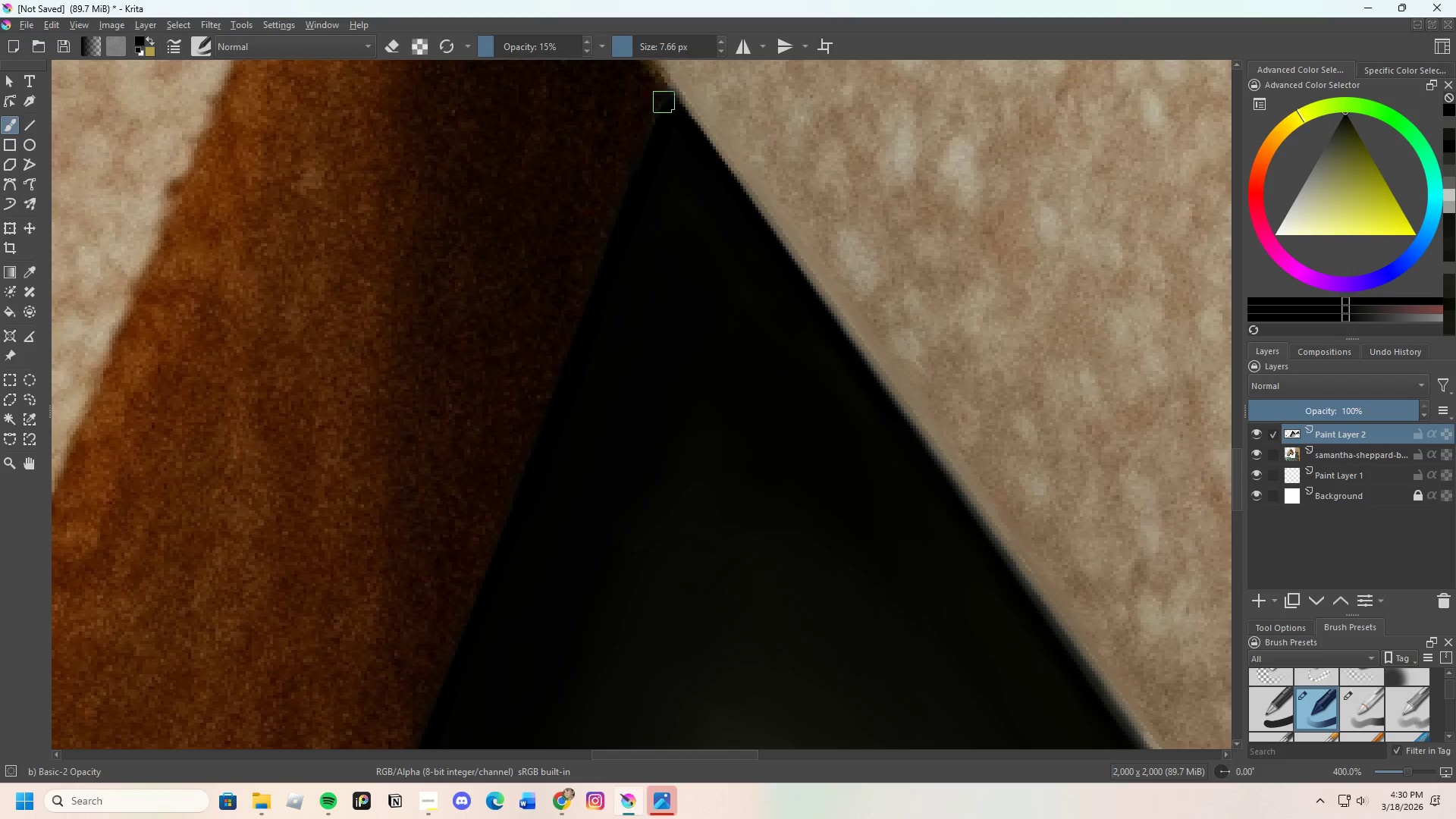 
left_click_drag(start_coordinate=[661, 111], to_coordinate=[652, 127])
 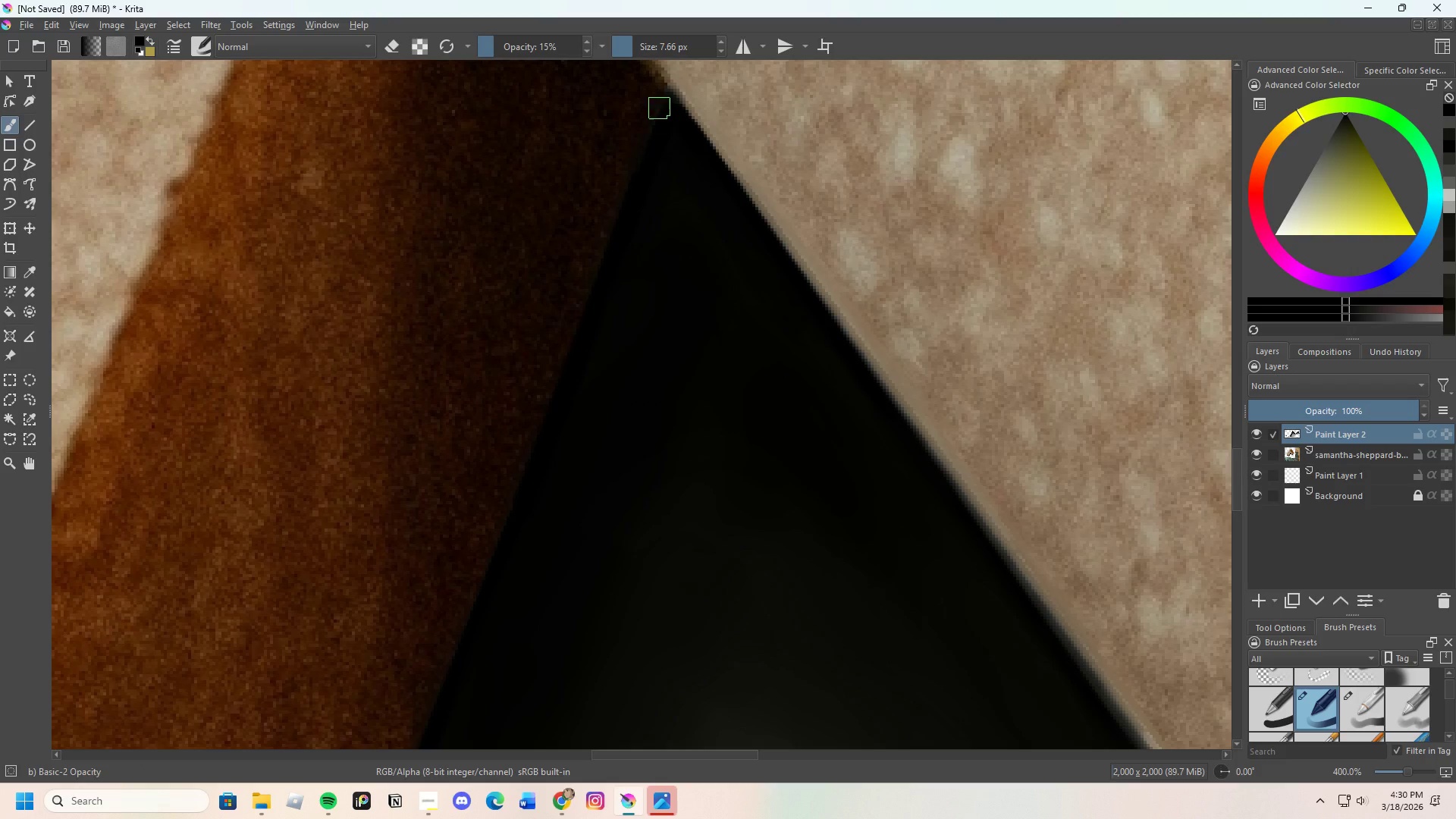 
left_click_drag(start_coordinate=[661, 103], to_coordinate=[657, 113])
 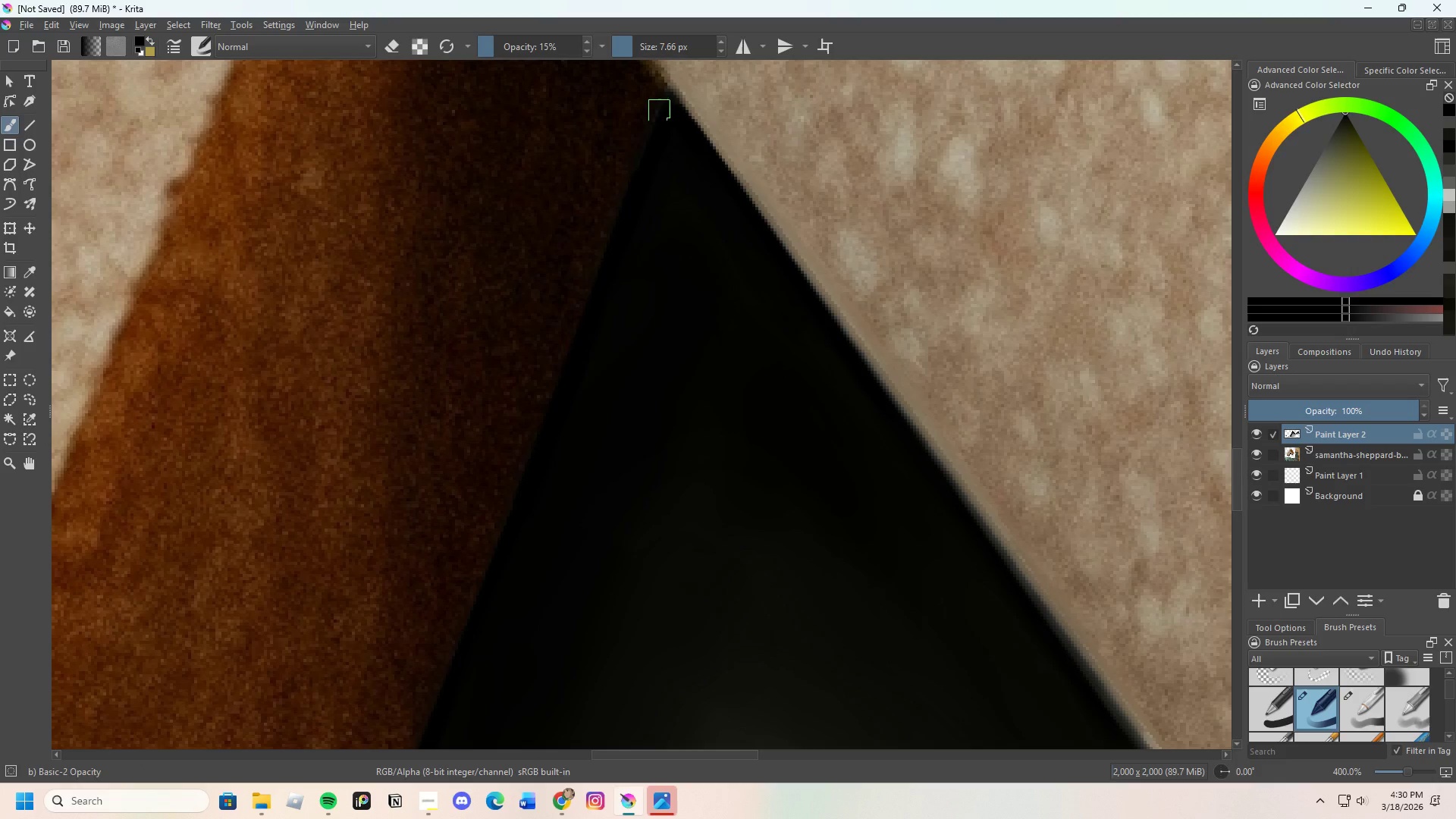 
left_click_drag(start_coordinate=[659, 127], to_coordinate=[650, 148])
 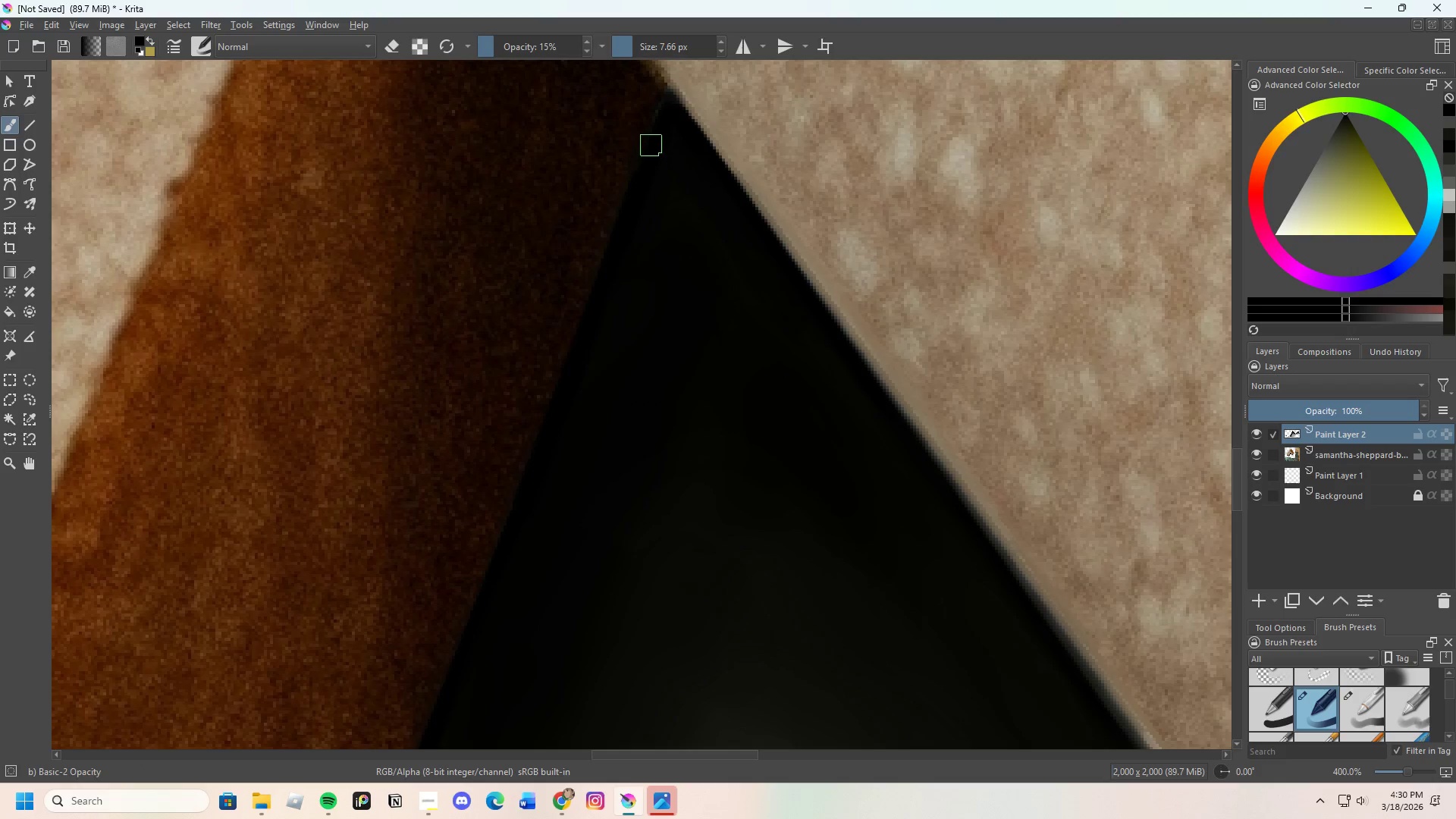 
left_click_drag(start_coordinate=[650, 152], to_coordinate=[664, 122])
 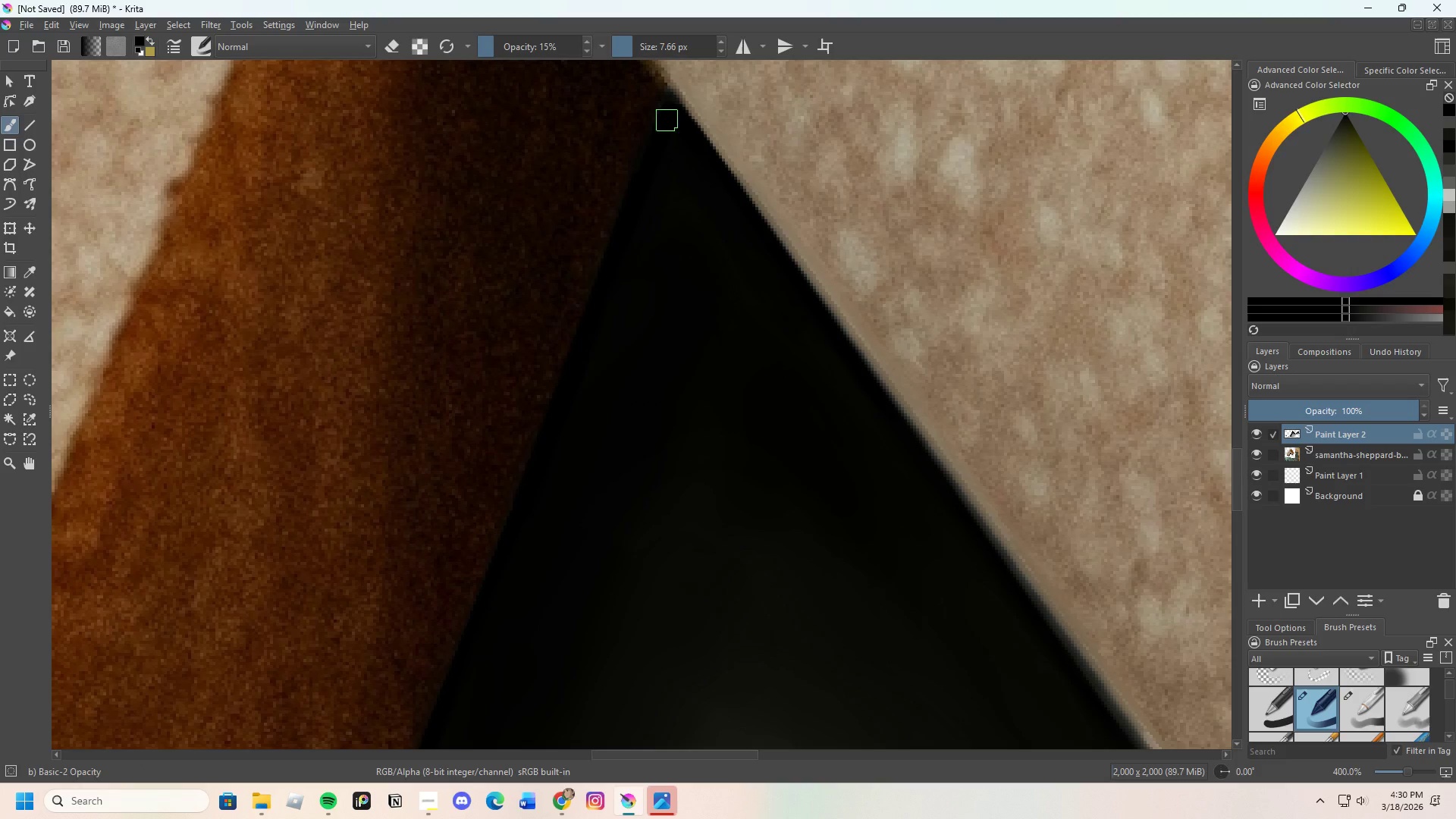 
left_click_drag(start_coordinate=[648, 170], to_coordinate=[653, 113])
 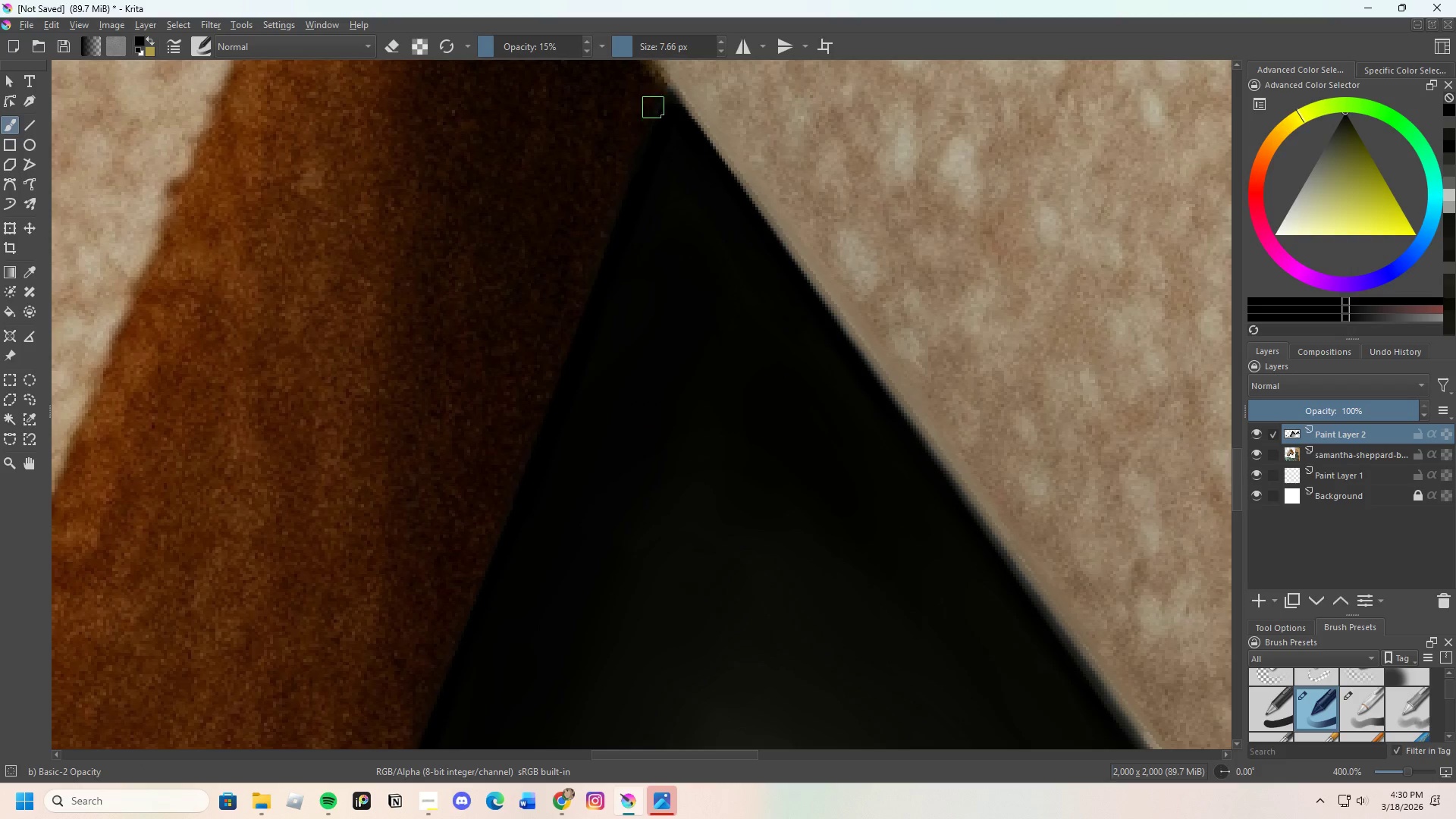 
left_click_drag(start_coordinate=[655, 121], to_coordinate=[659, 110])
 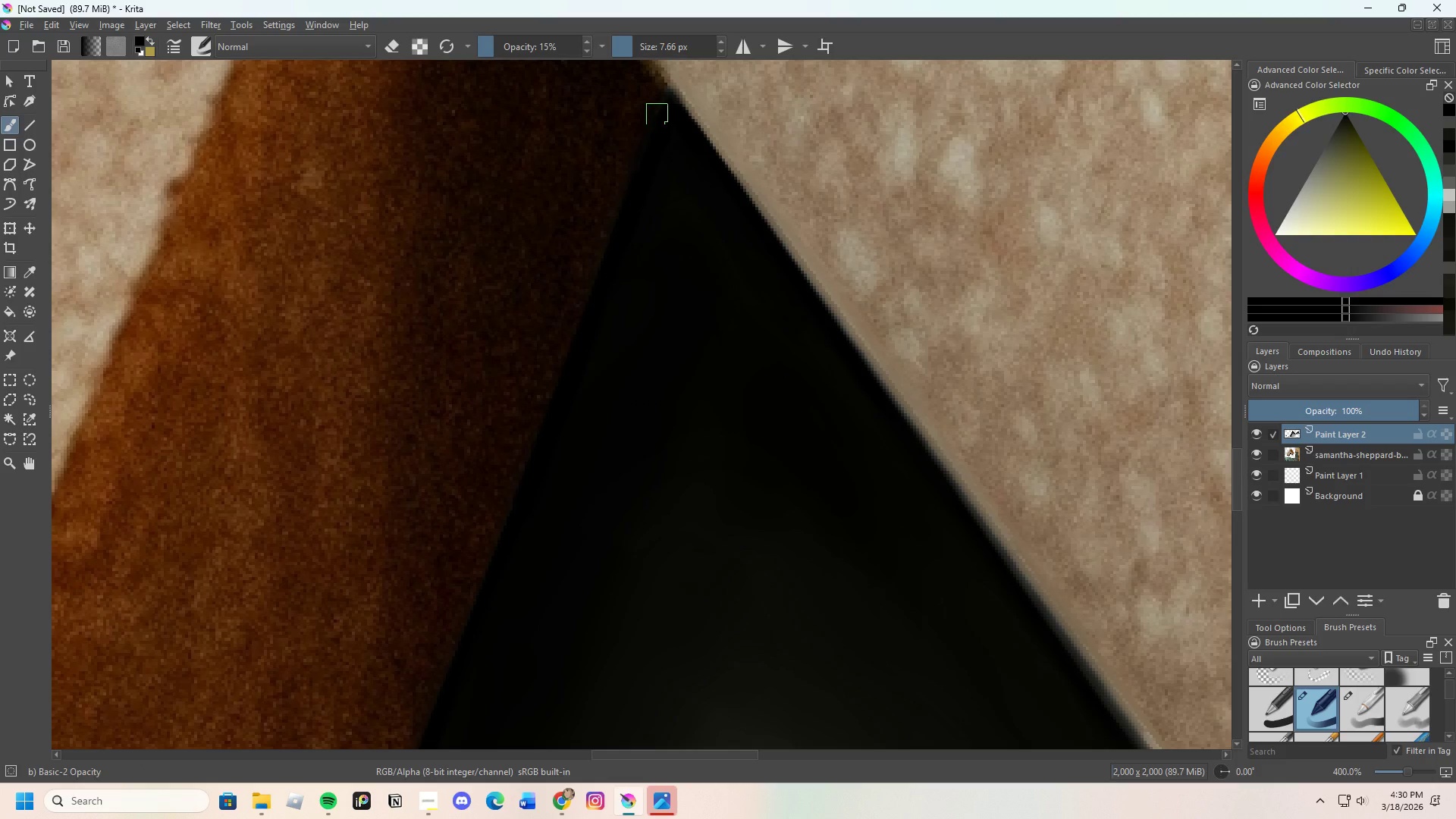 
left_click_drag(start_coordinate=[643, 149], to_coordinate=[629, 199])
 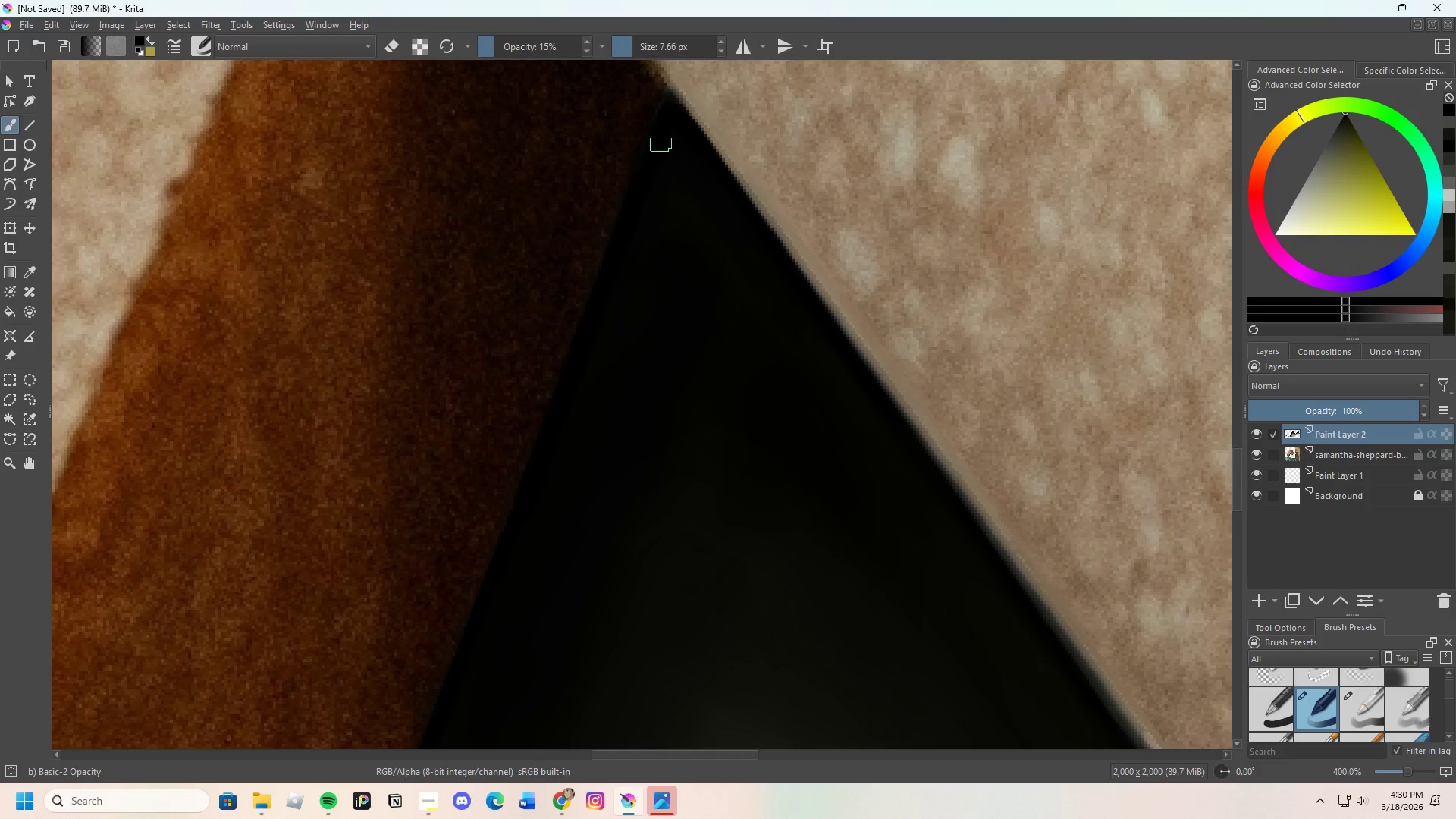 
left_click_drag(start_coordinate=[660, 140], to_coordinate=[637, 220])
 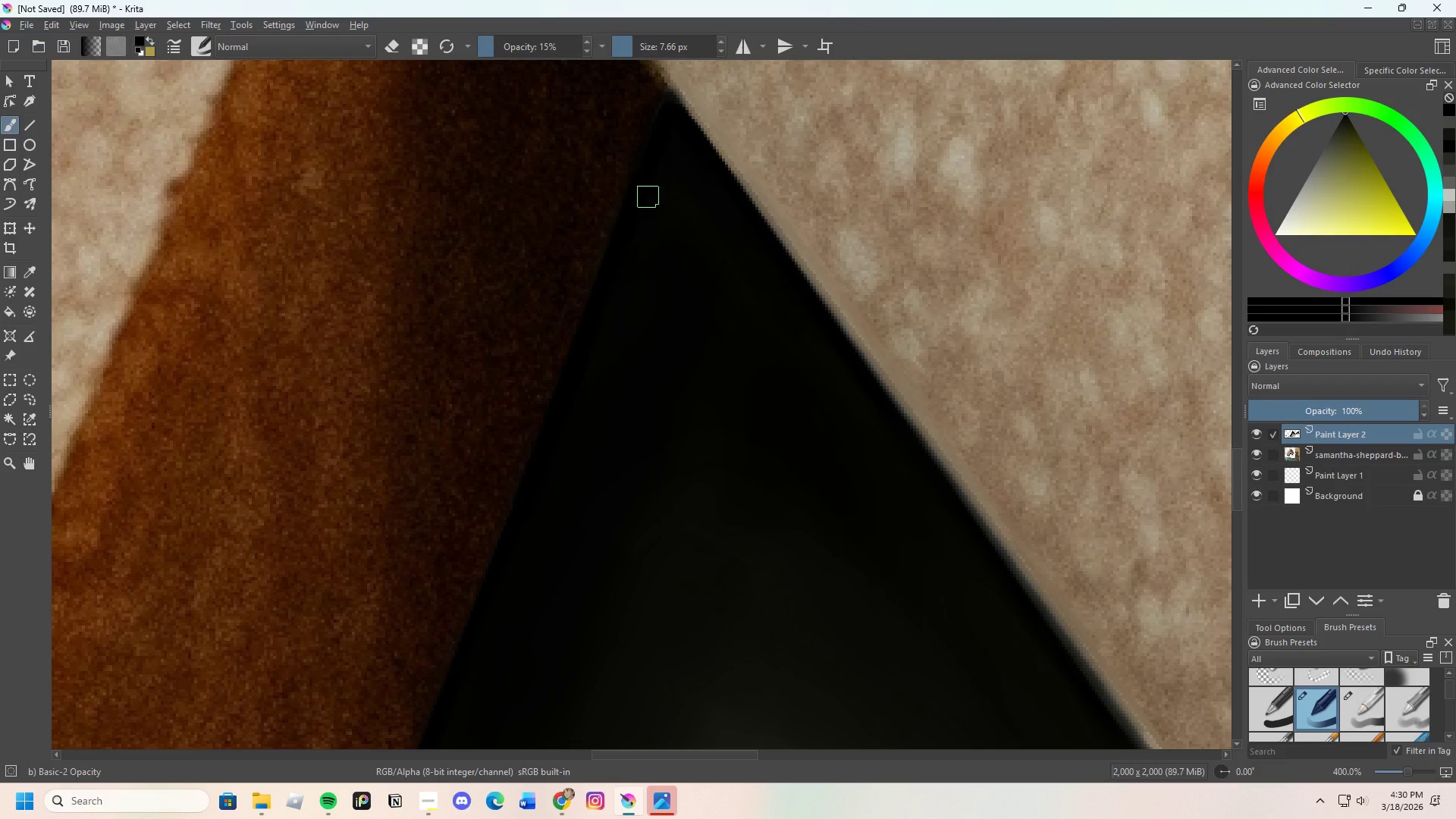 
left_click_drag(start_coordinate=[642, 228], to_coordinate=[627, 261])
 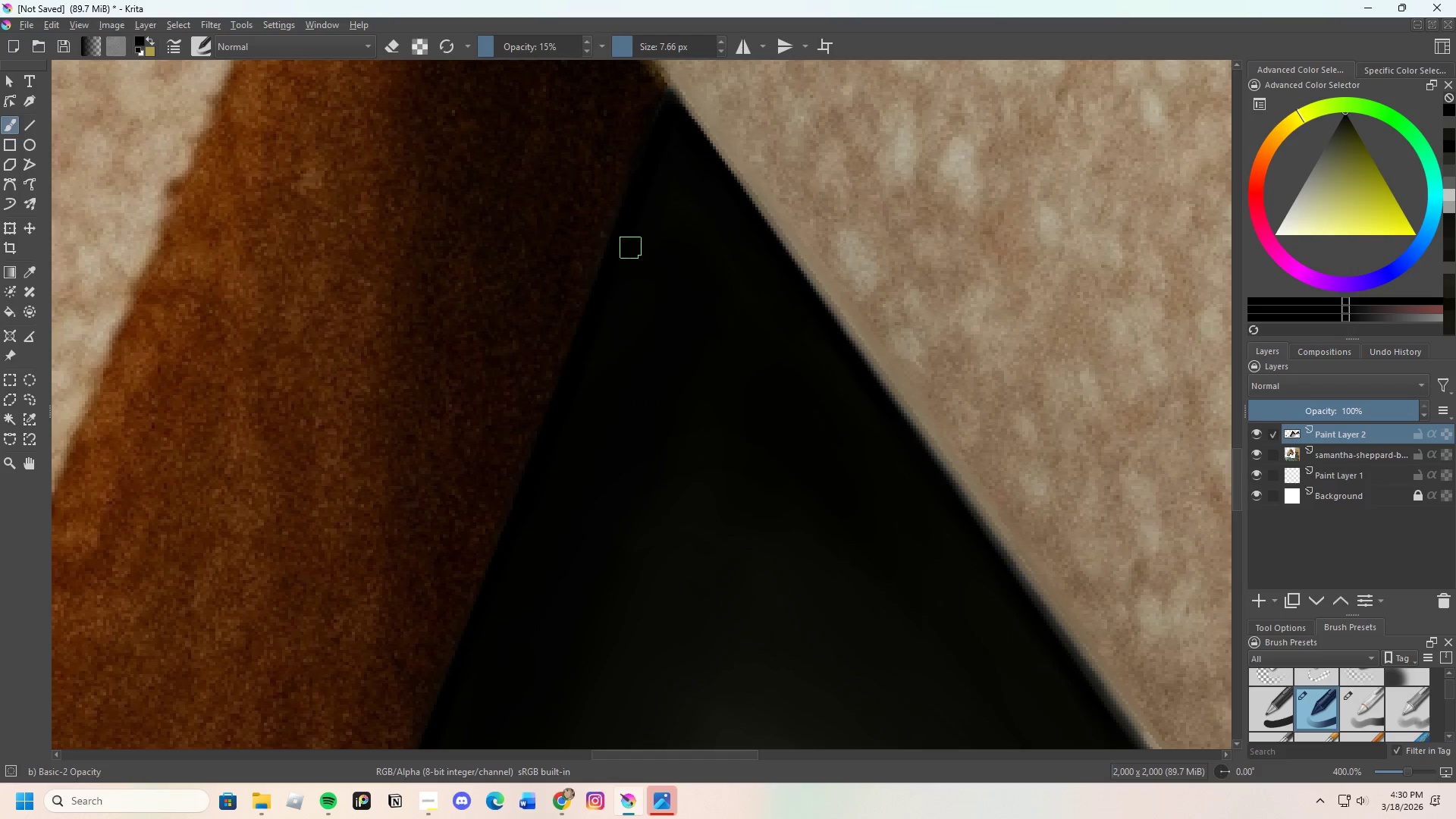 
left_click_drag(start_coordinate=[624, 278], to_coordinate=[601, 354])
 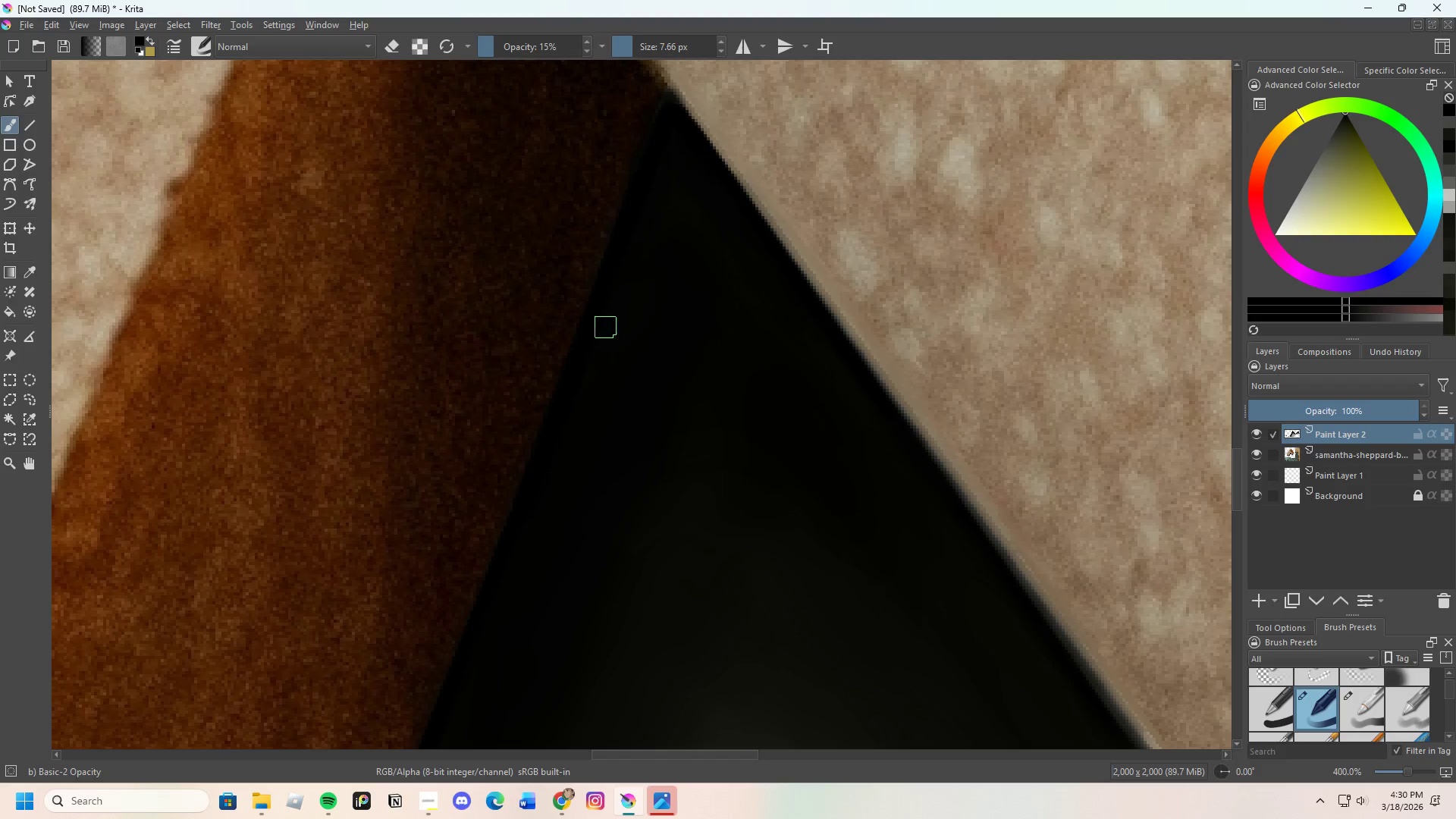 
left_click_drag(start_coordinate=[600, 350], to_coordinate=[586, 359])
 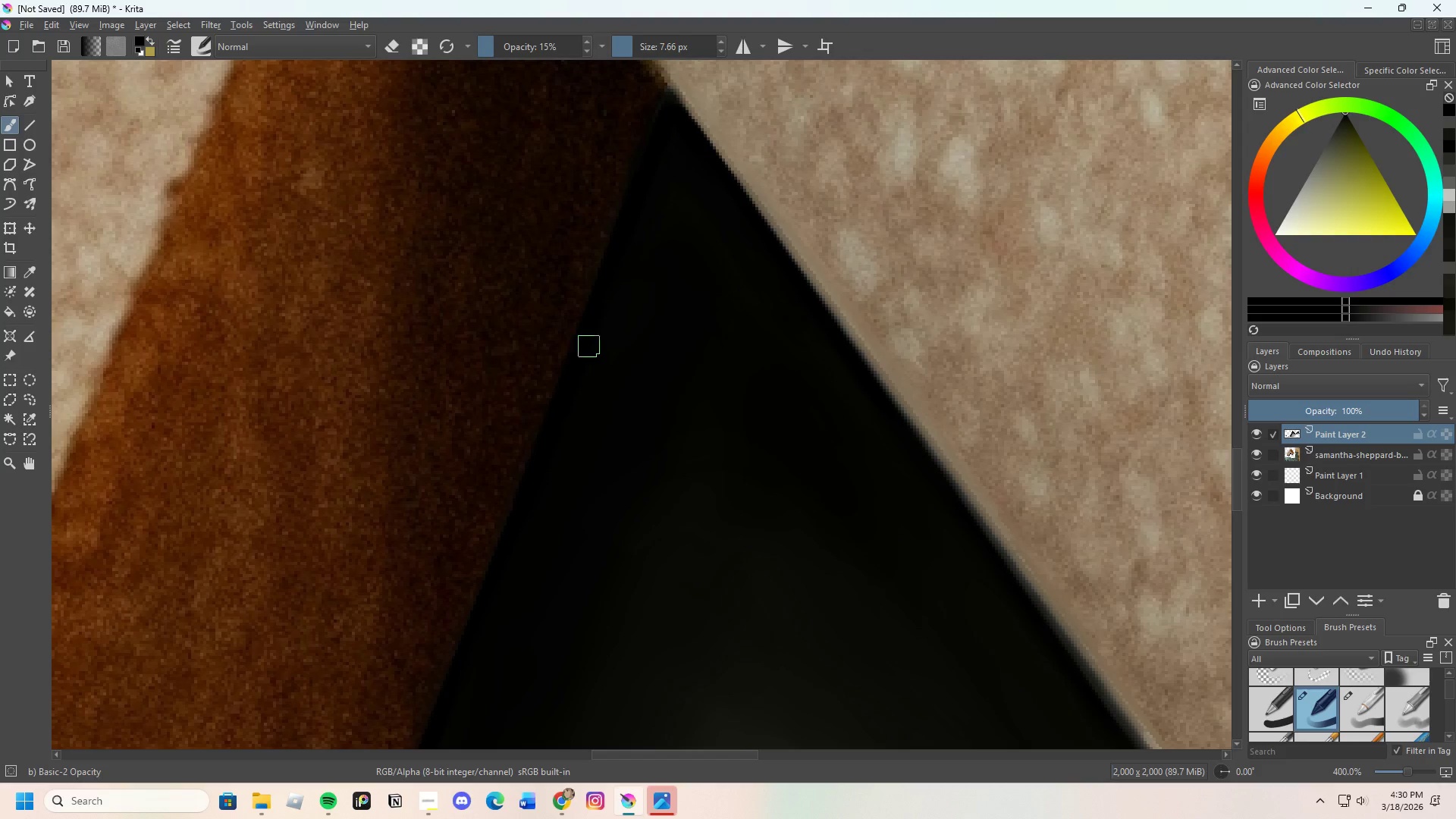 
left_click_drag(start_coordinate=[589, 353], to_coordinate=[640, 260])
 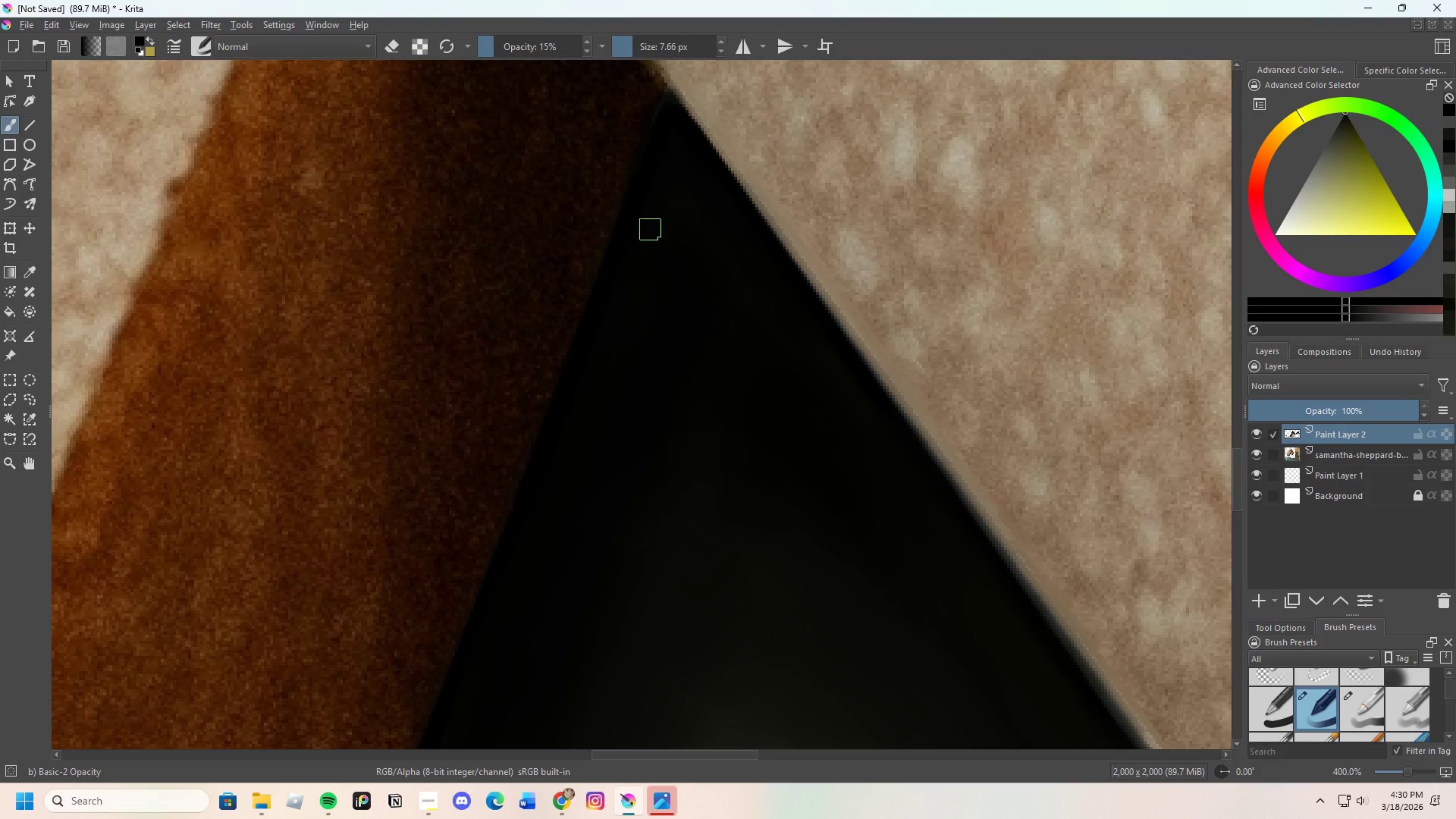 
left_click_drag(start_coordinate=[639, 268], to_coordinate=[618, 315])
 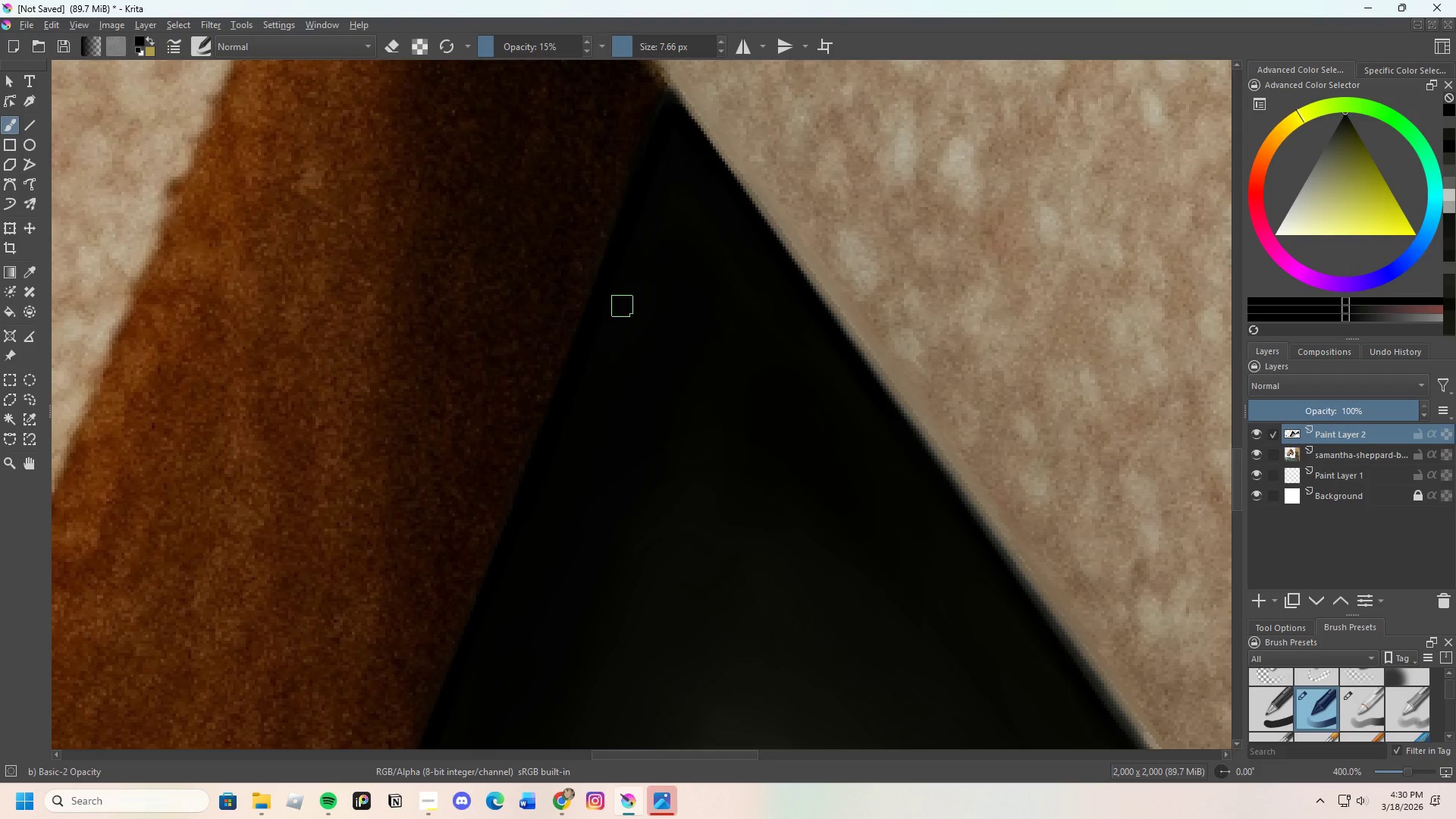 
left_click_drag(start_coordinate=[619, 317], to_coordinate=[624, 285])
 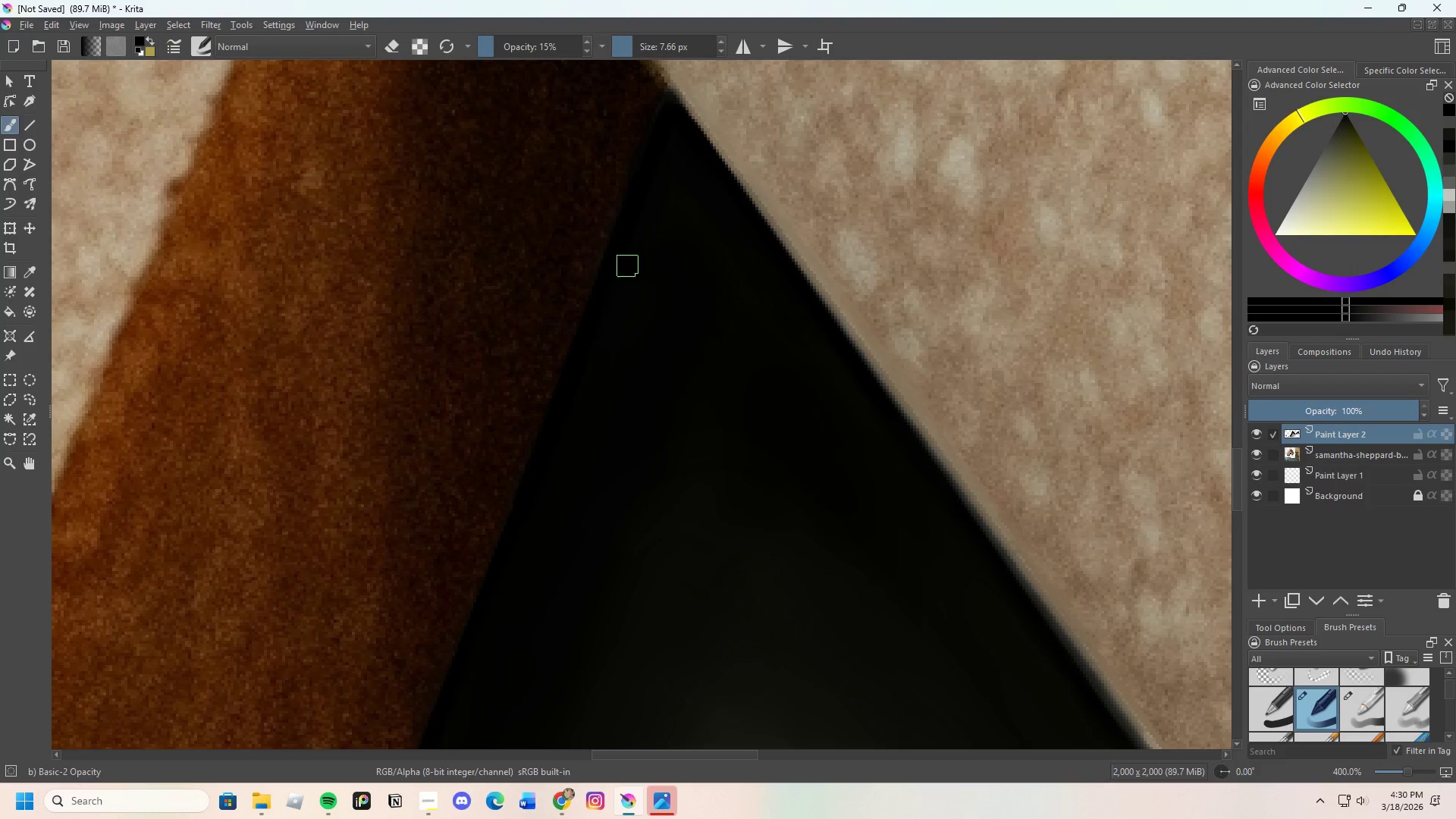 
left_click_drag(start_coordinate=[613, 316], to_coordinate=[604, 318])
 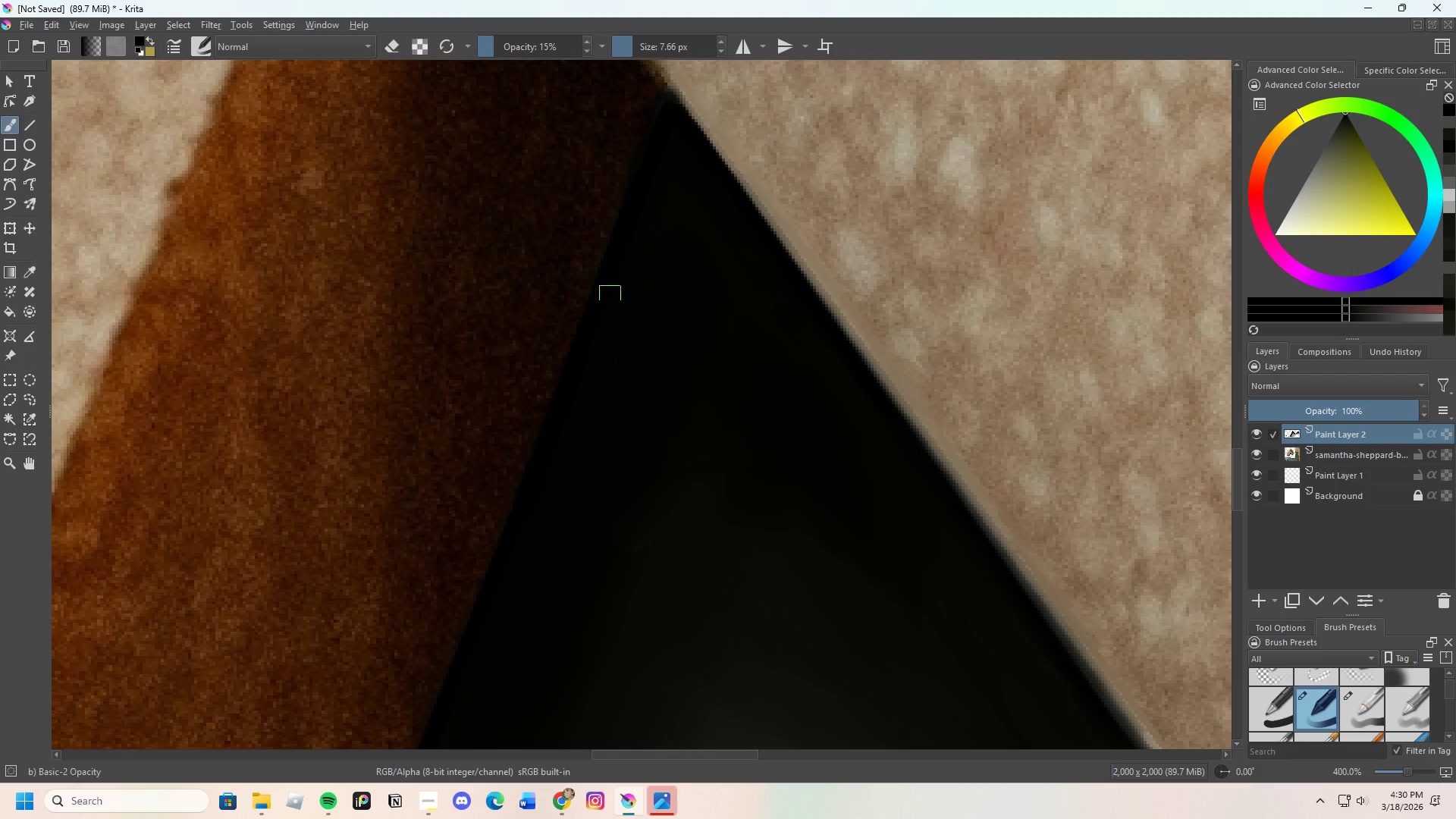 
left_click_drag(start_coordinate=[610, 296], to_coordinate=[605, 315])
 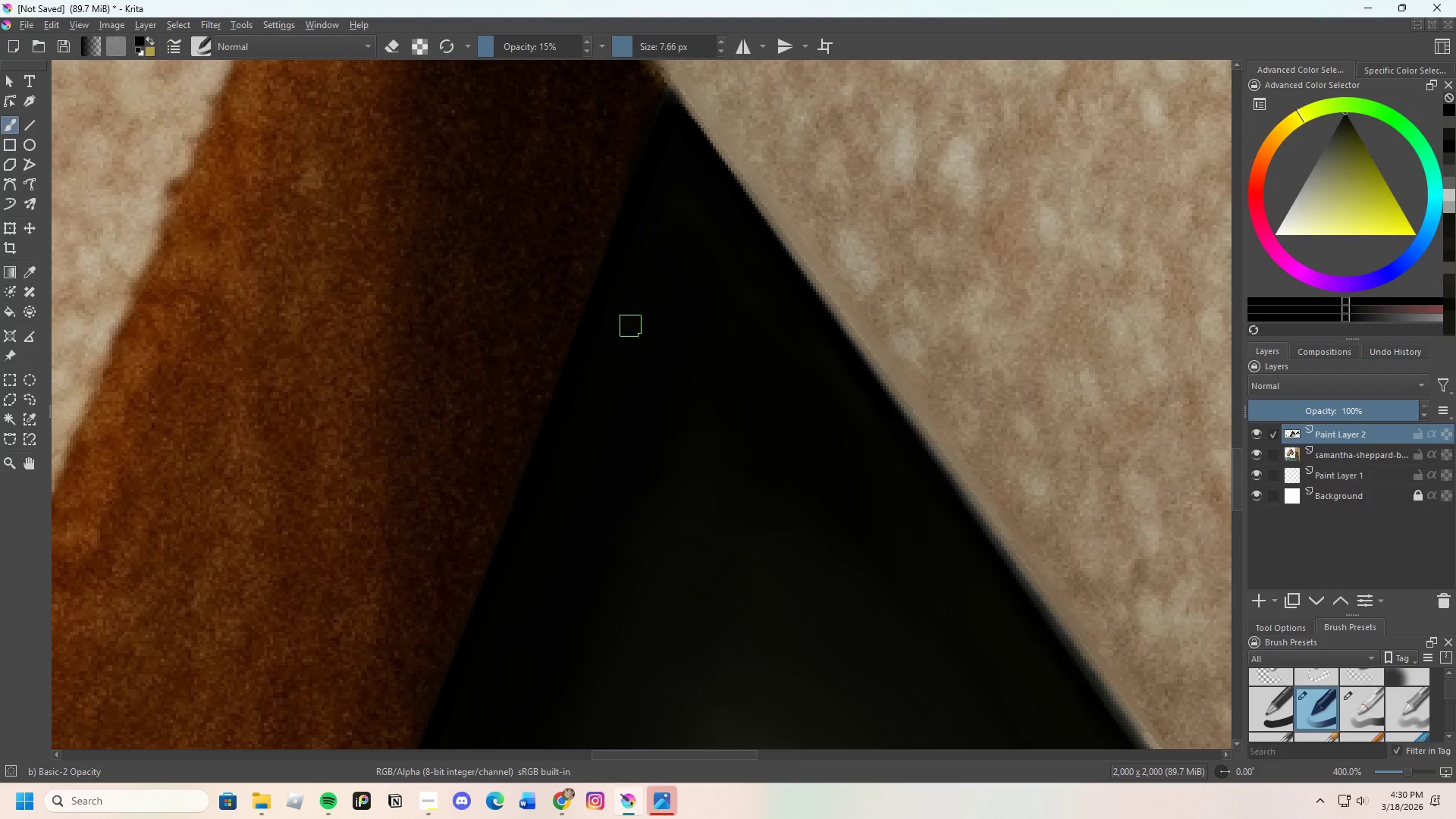 
scroll: coordinate [635, 306], scroll_direction: down, amount: 3.0
 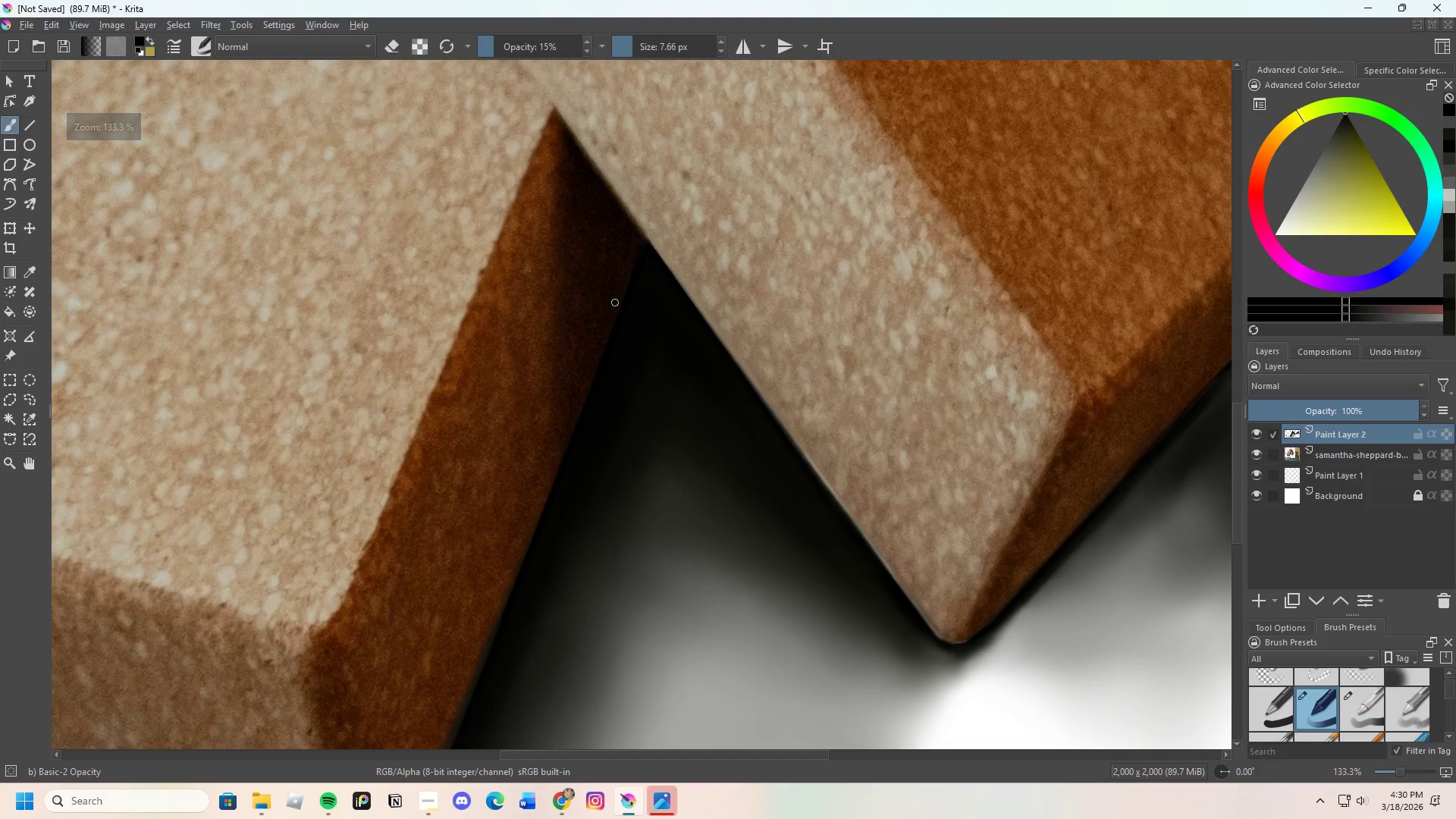 
scroll: coordinate [682, 281], scroll_direction: up, amount: 3.0
 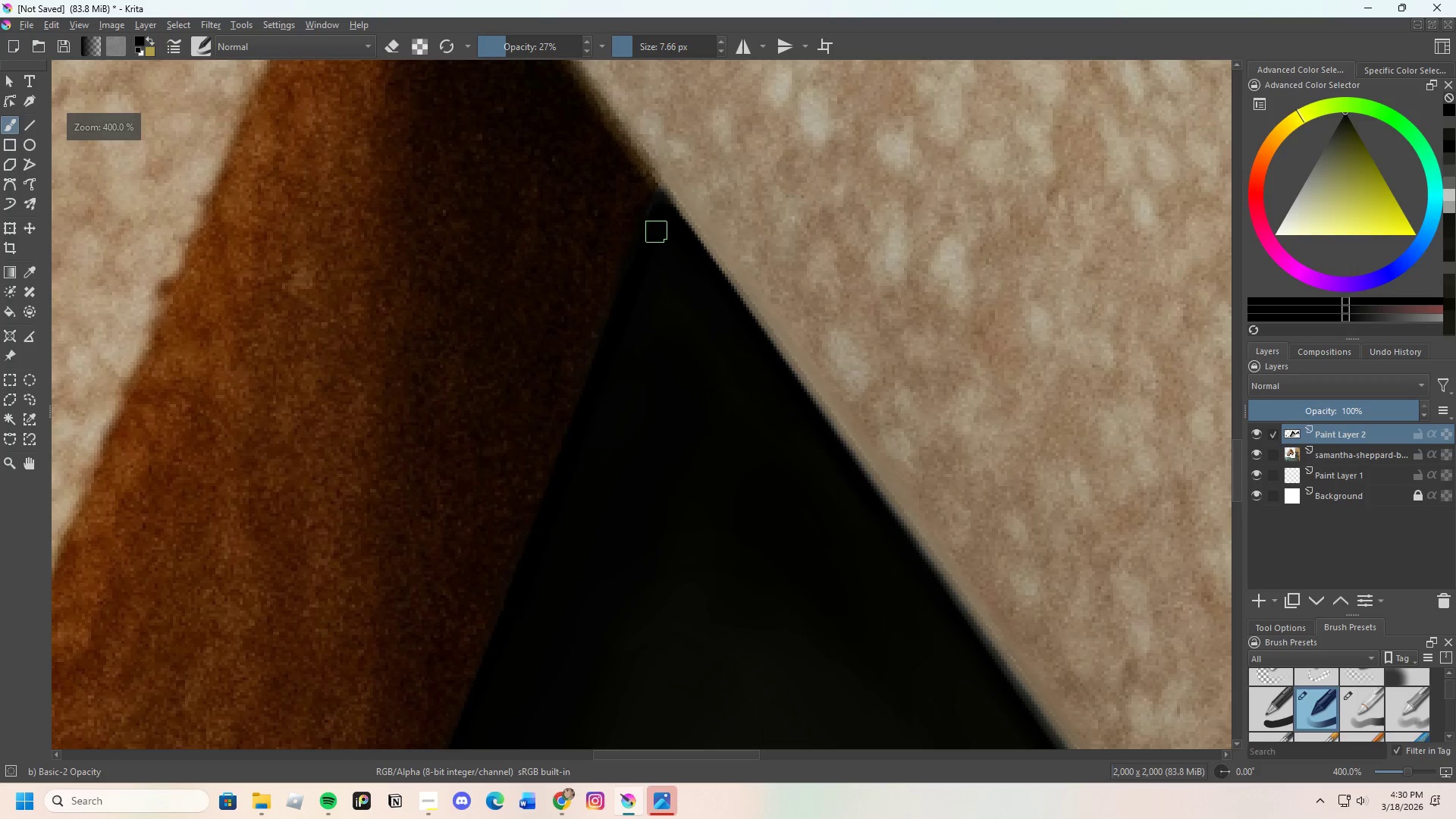 
left_click_drag(start_coordinate=[659, 225], to_coordinate=[684, 268])
 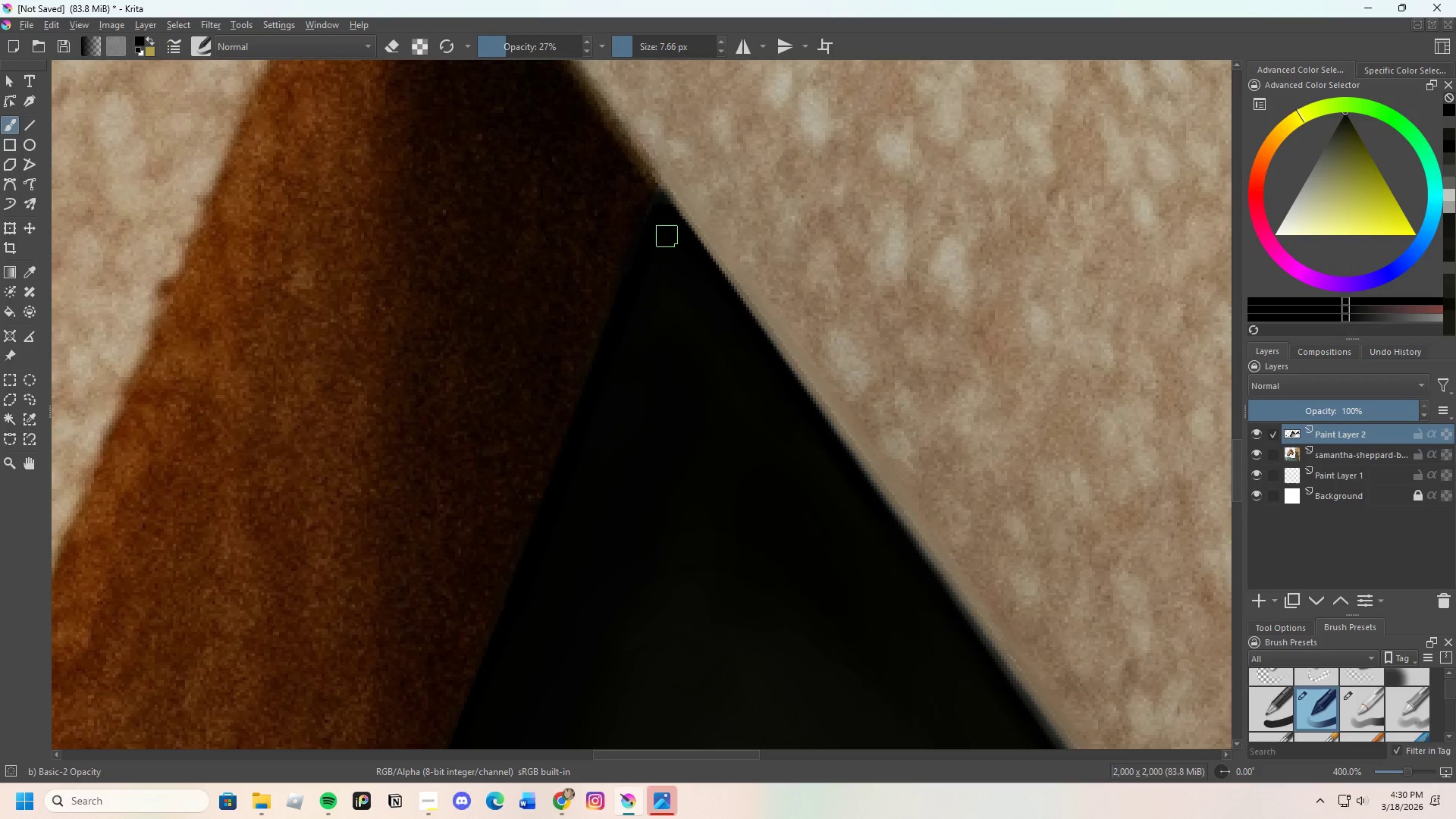 
left_click_drag(start_coordinate=[671, 242], to_coordinate=[698, 276])
 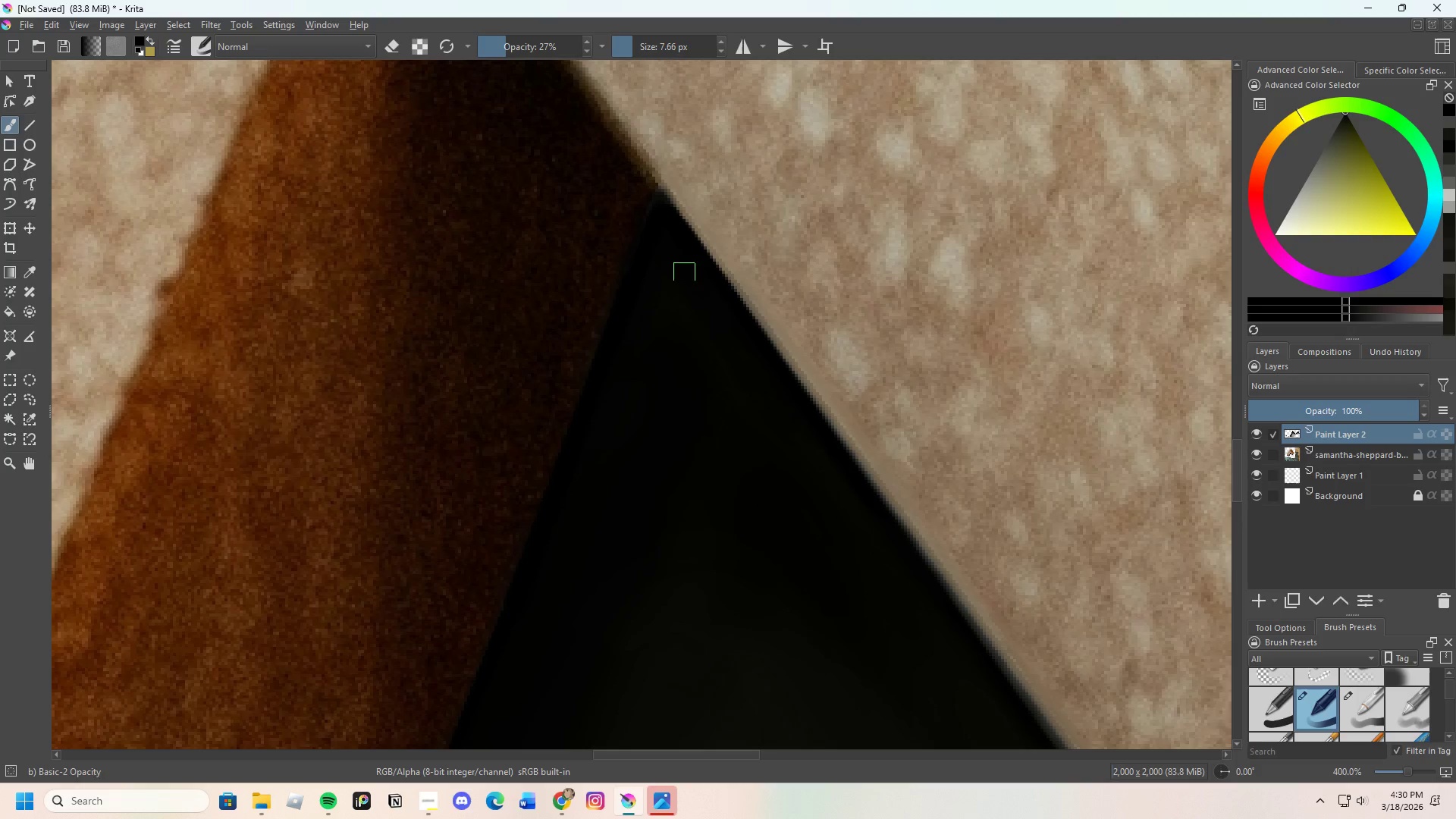 
left_click_drag(start_coordinate=[699, 293], to_coordinate=[719, 318])
 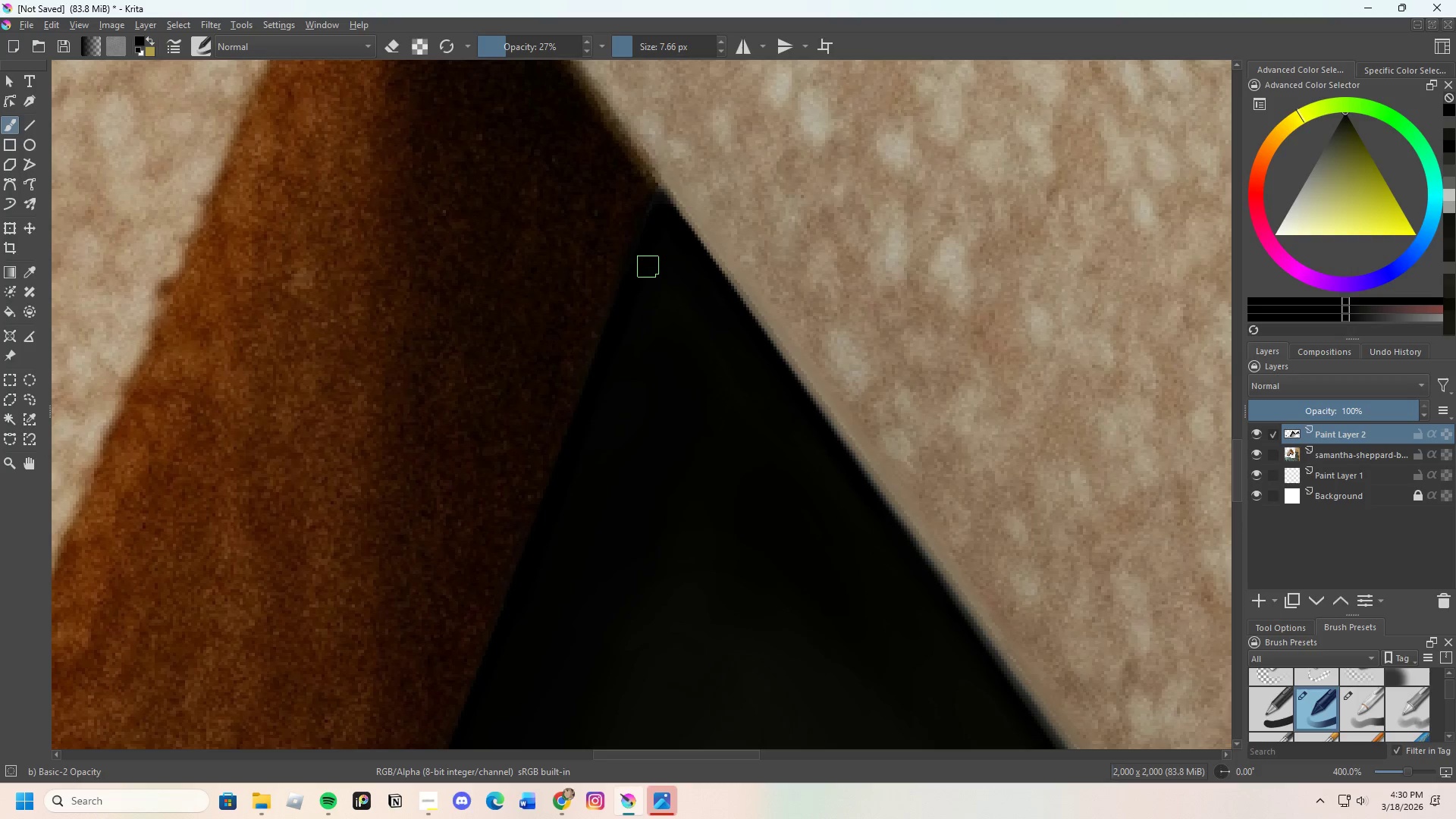 
left_click_drag(start_coordinate=[651, 266], to_coordinate=[633, 319])
 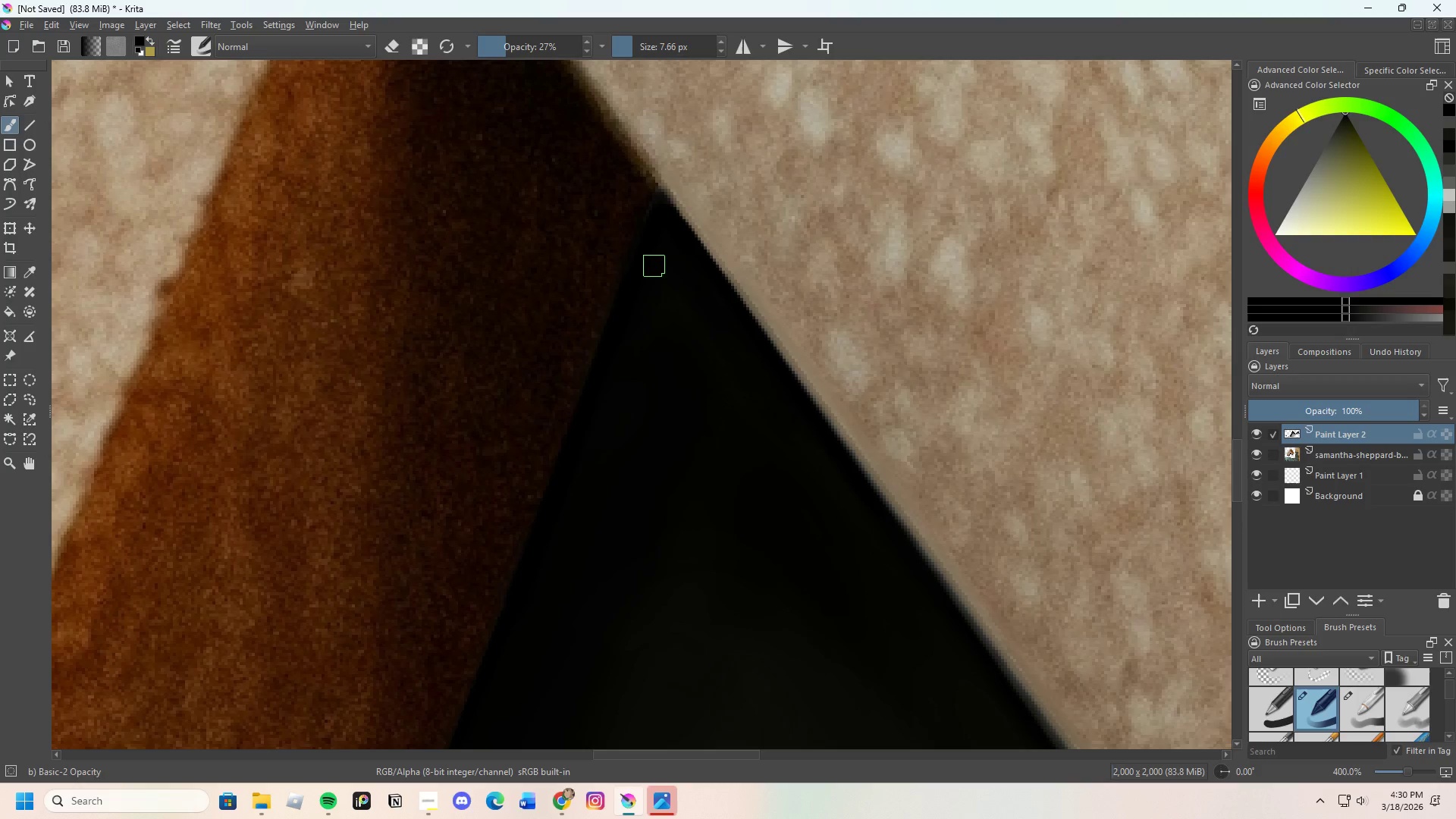 
left_click_drag(start_coordinate=[646, 290], to_coordinate=[639, 275])
 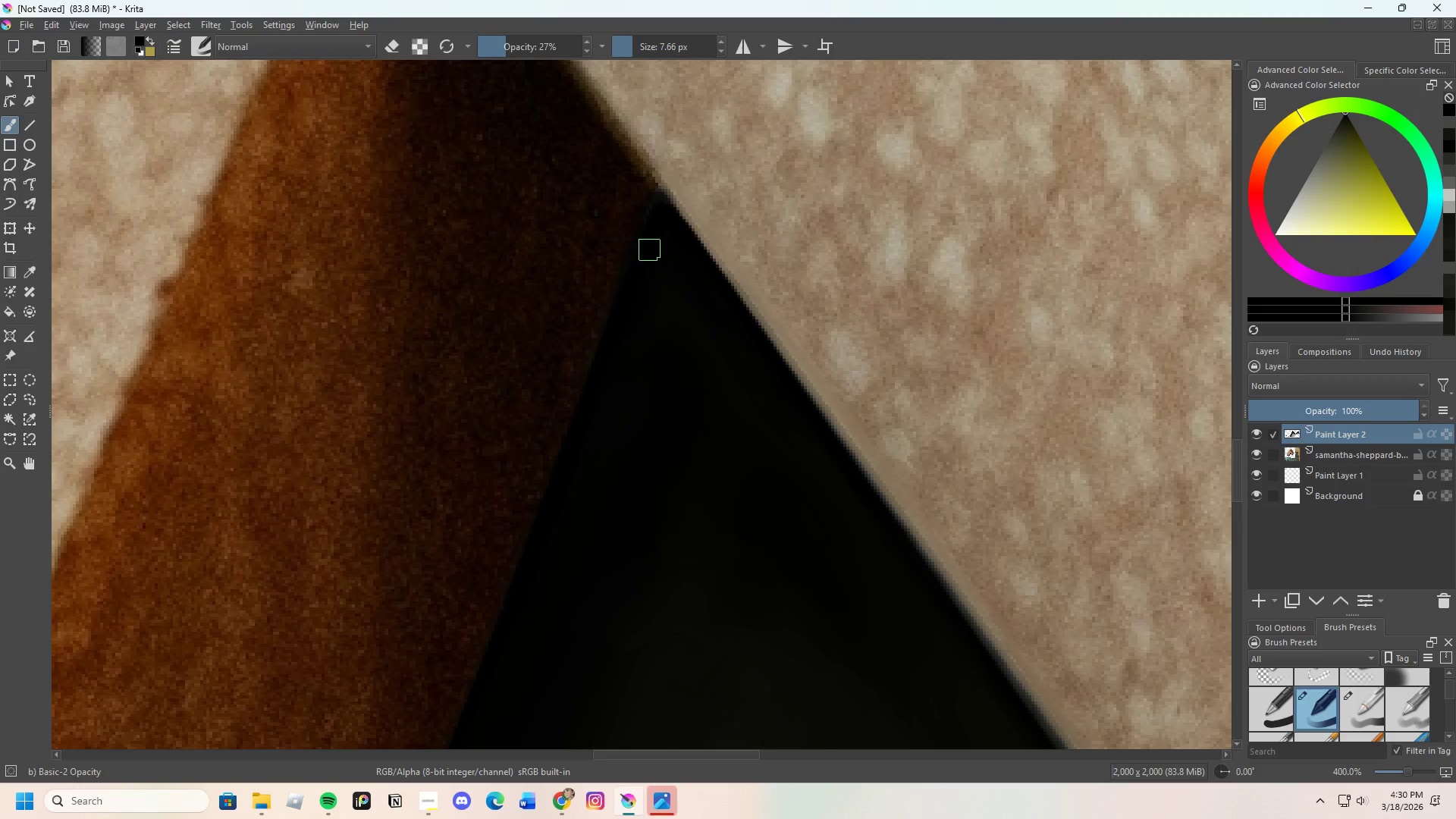 
left_click_drag(start_coordinate=[650, 256], to_coordinate=[657, 239])
 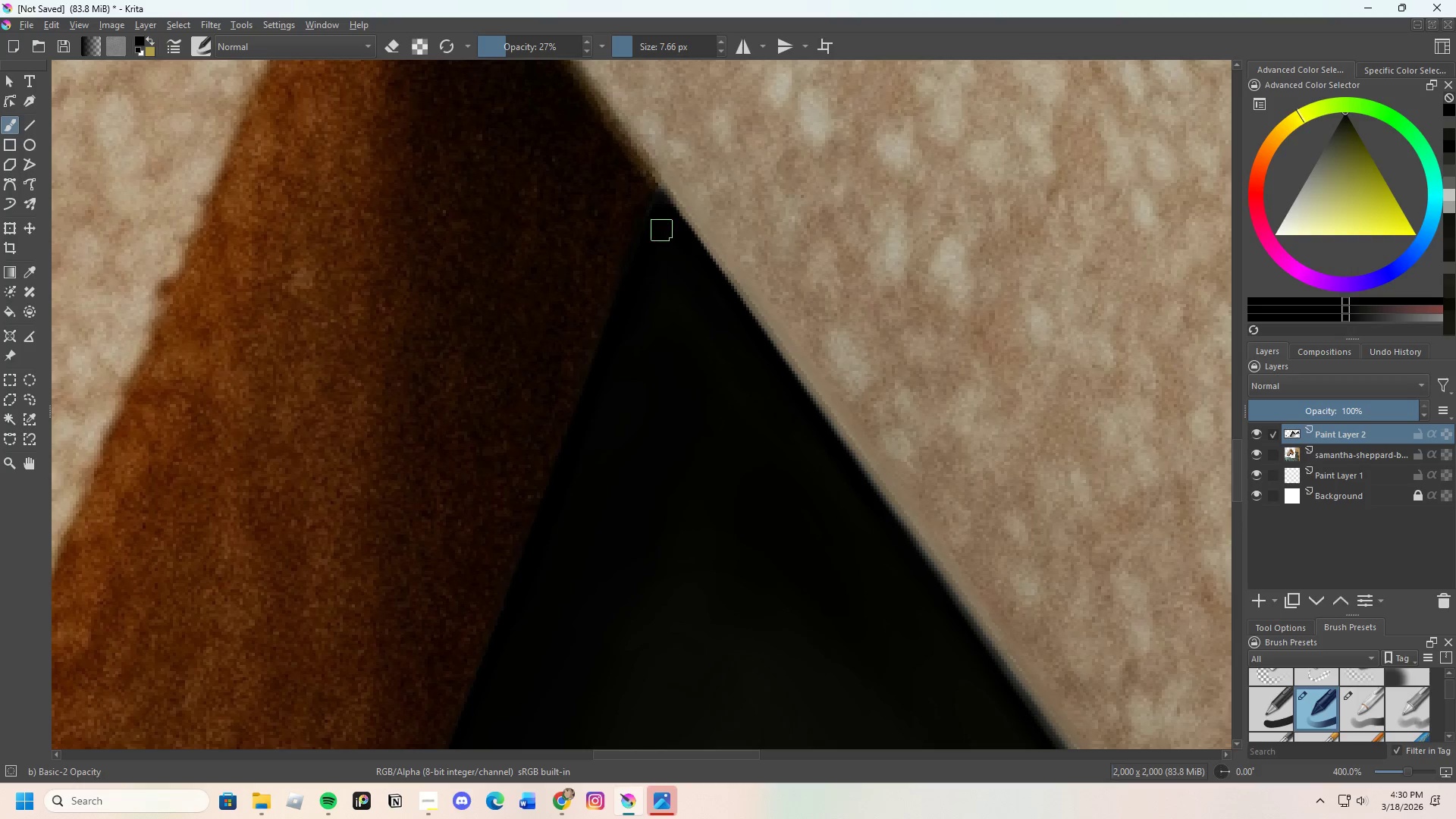 
left_click_drag(start_coordinate=[659, 240], to_coordinate=[645, 266])
 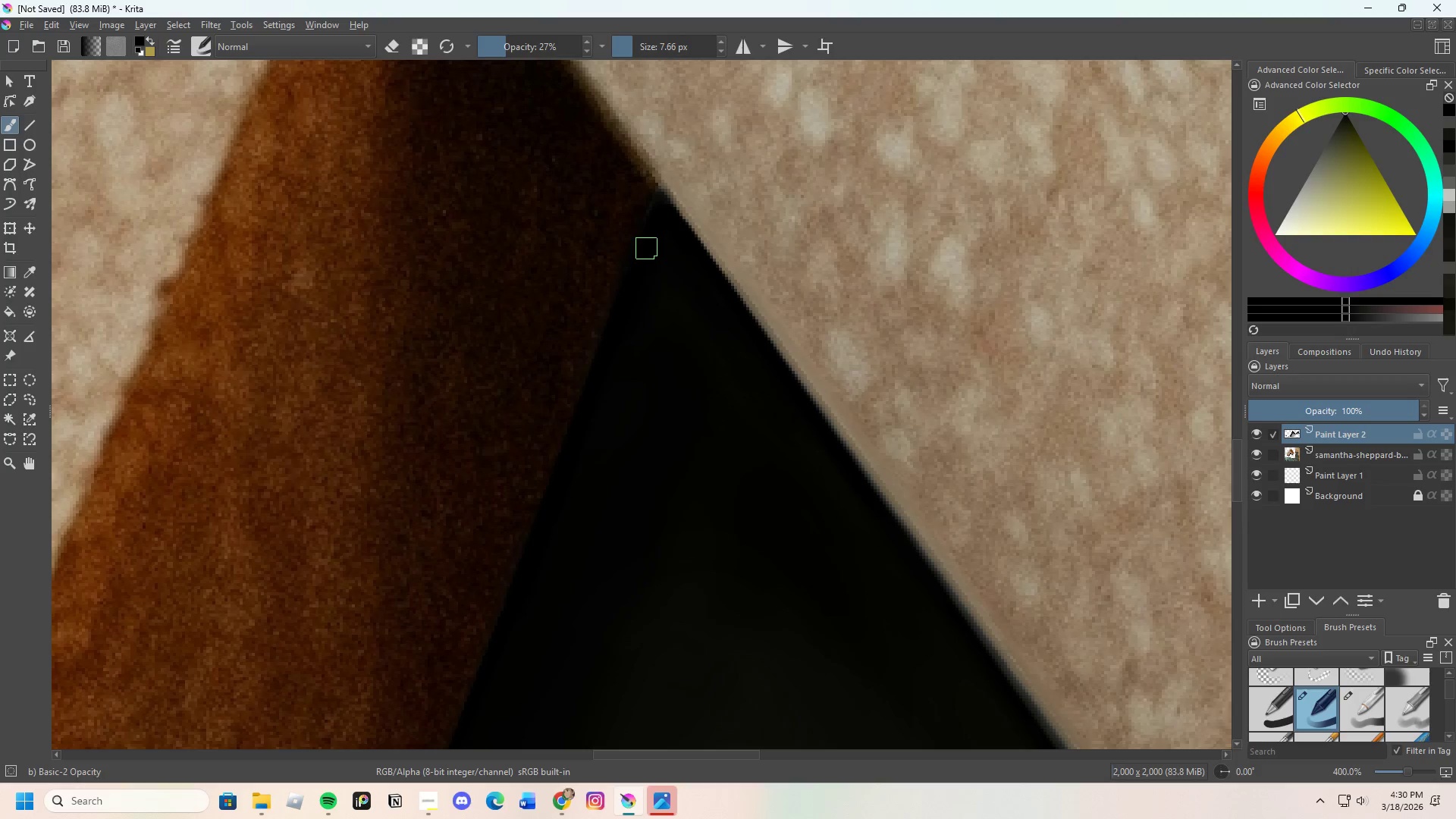 
left_click_drag(start_coordinate=[647, 248], to_coordinate=[658, 220])
 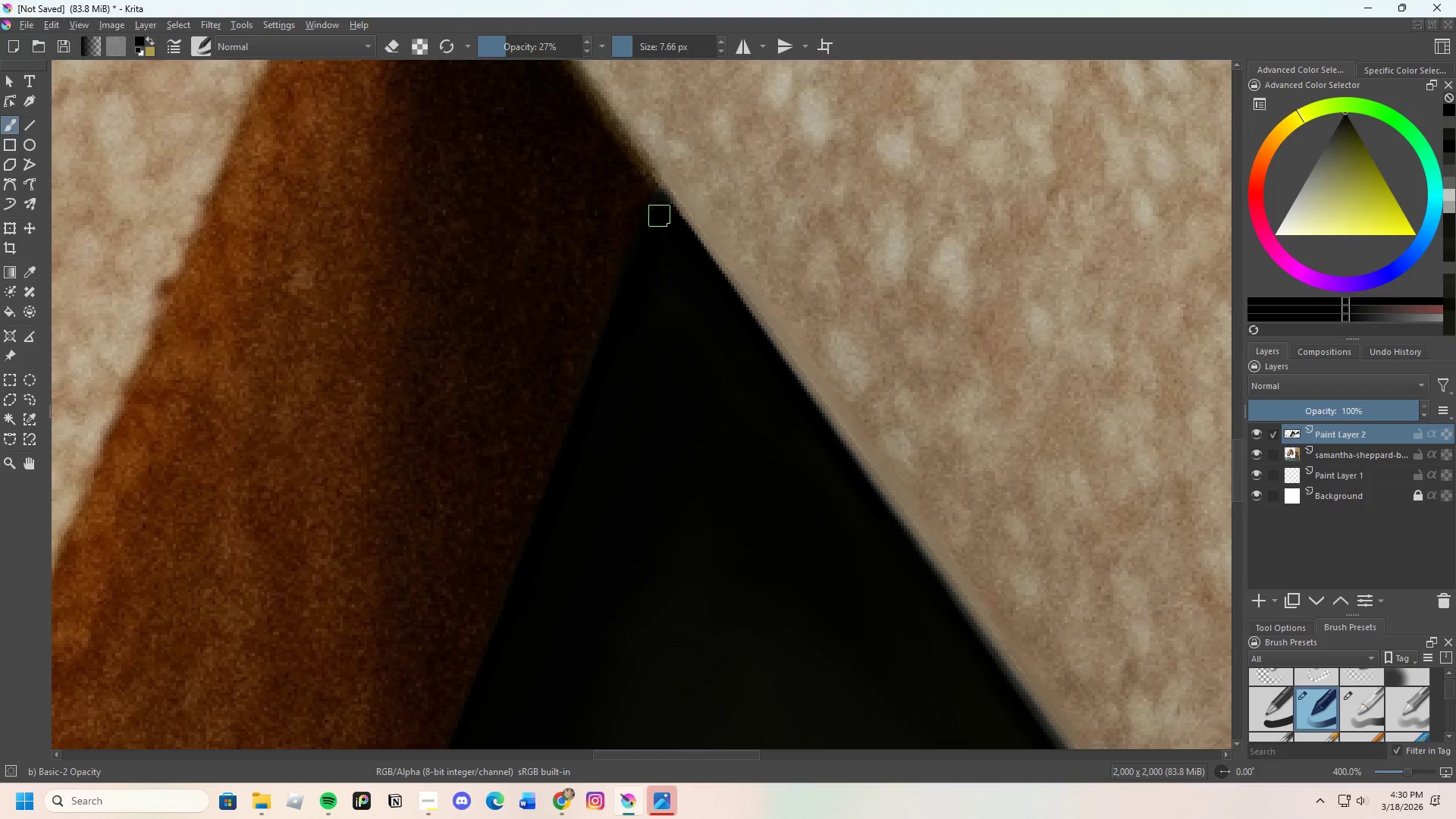 
left_click_drag(start_coordinate=[657, 227], to_coordinate=[658, 209])
 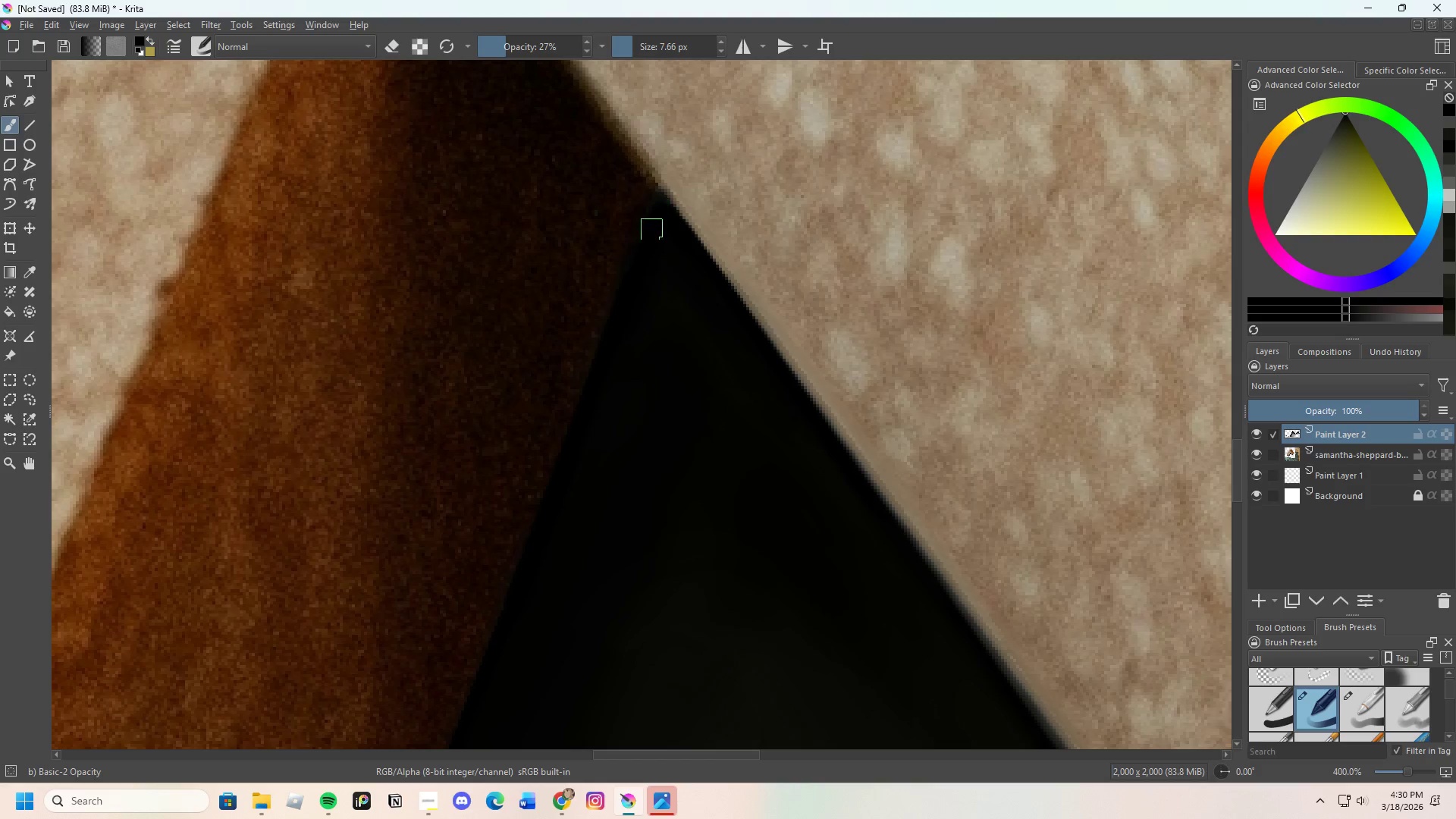 
left_click_drag(start_coordinate=[635, 303], to_coordinate=[632, 325])
 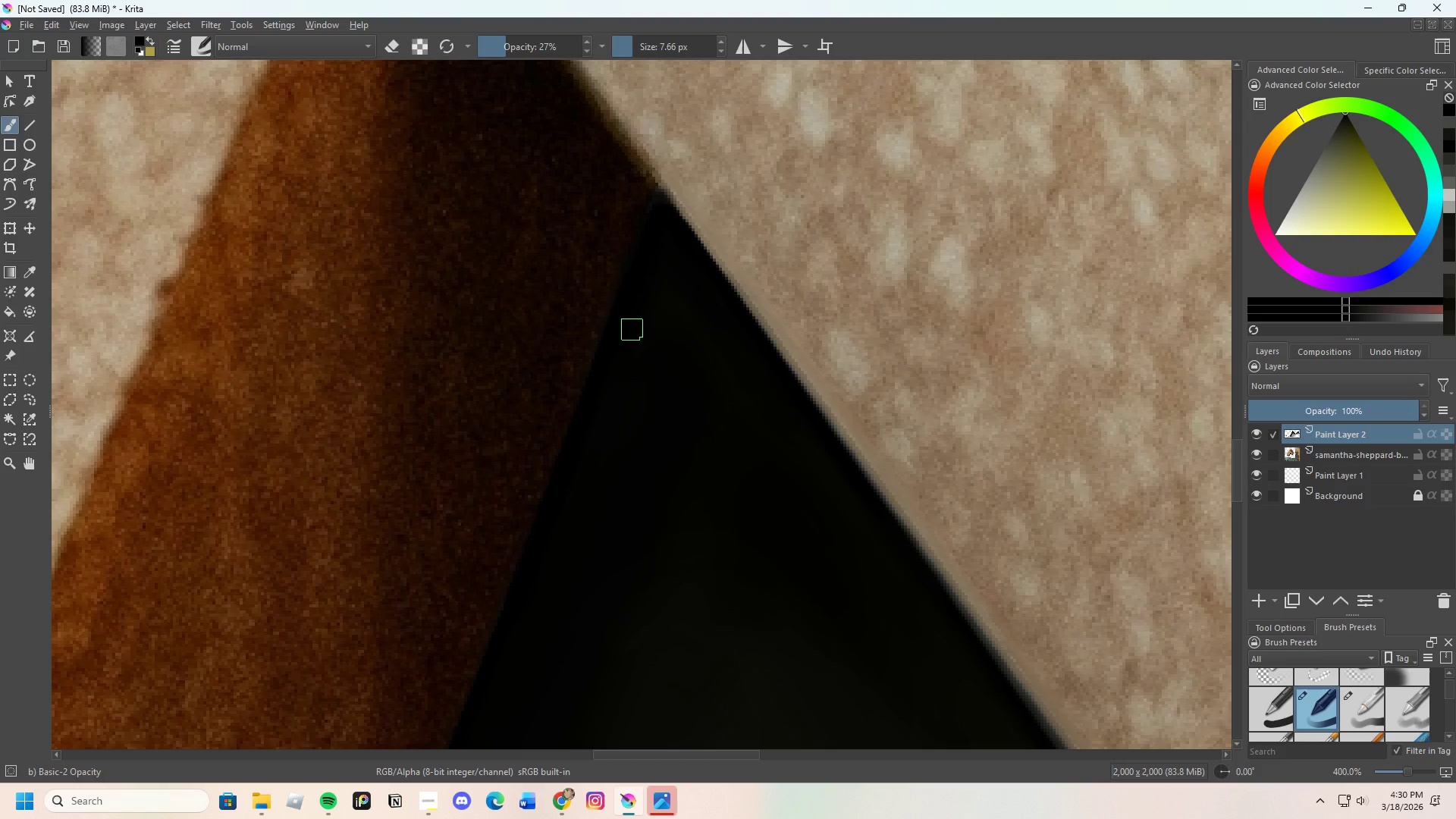 
left_click_drag(start_coordinate=[626, 344], to_coordinate=[611, 391])
 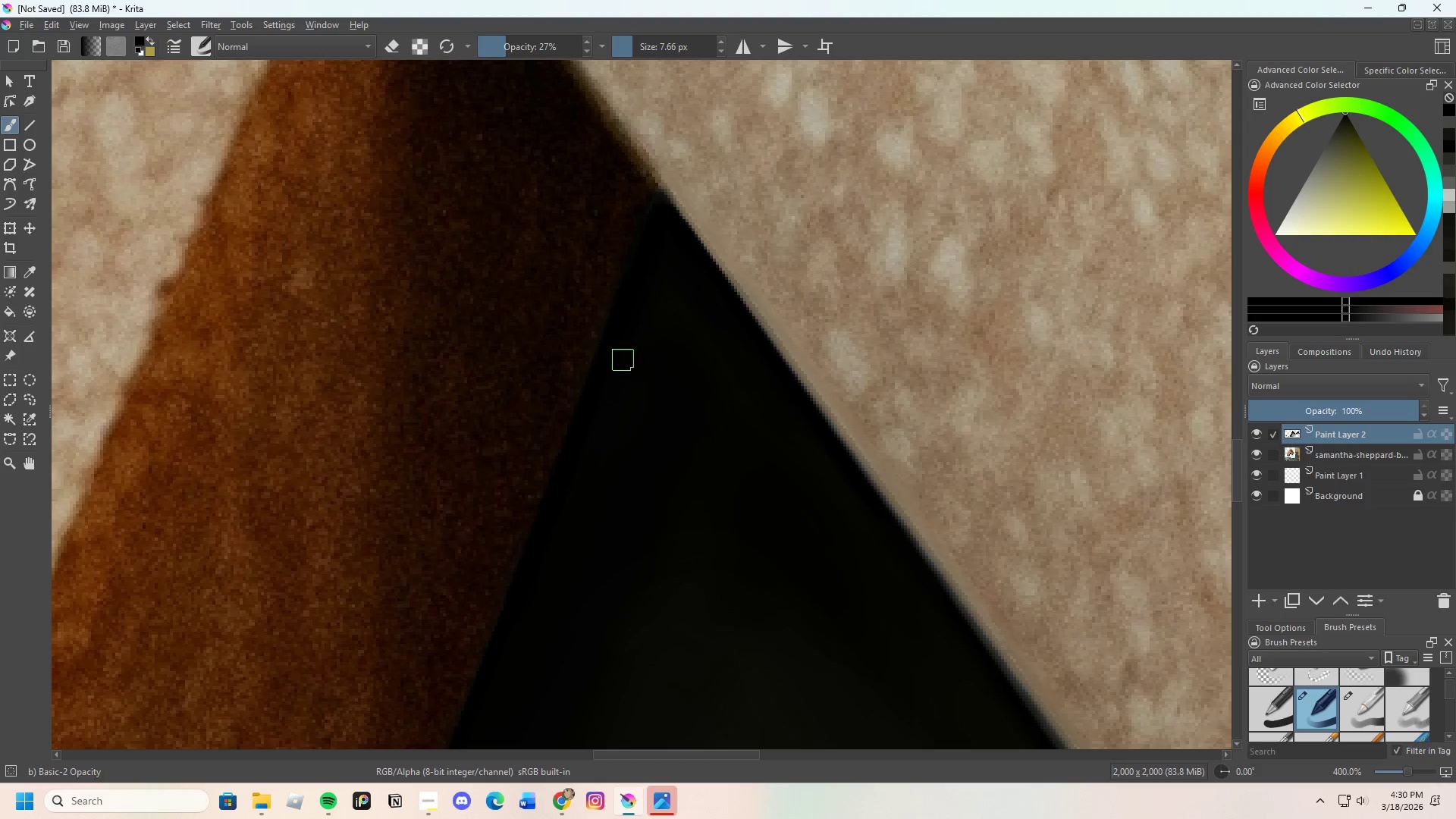 
left_click_drag(start_coordinate=[621, 373], to_coordinate=[607, 398])
 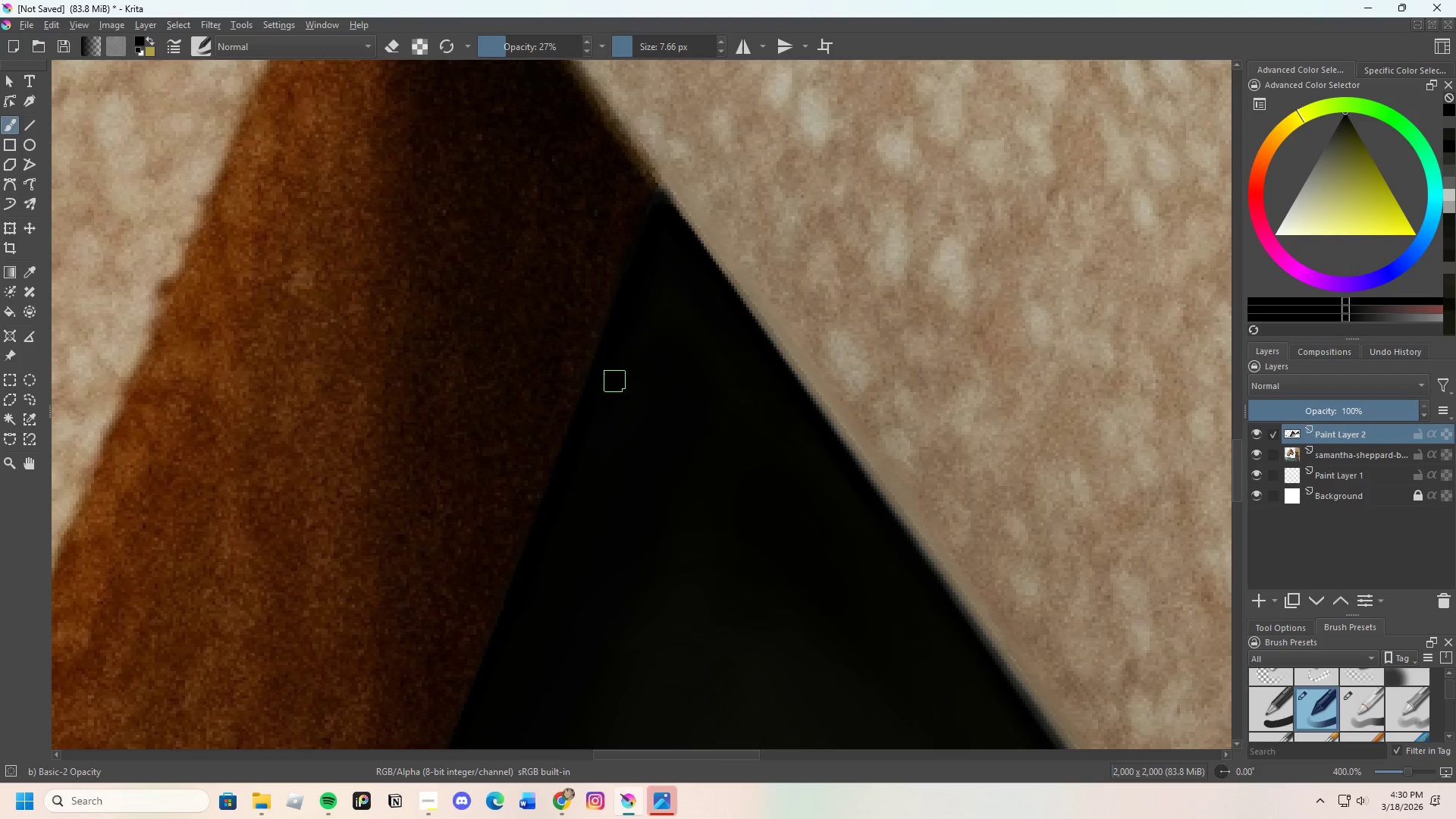 
left_click_drag(start_coordinate=[613, 394], to_coordinate=[595, 427])
 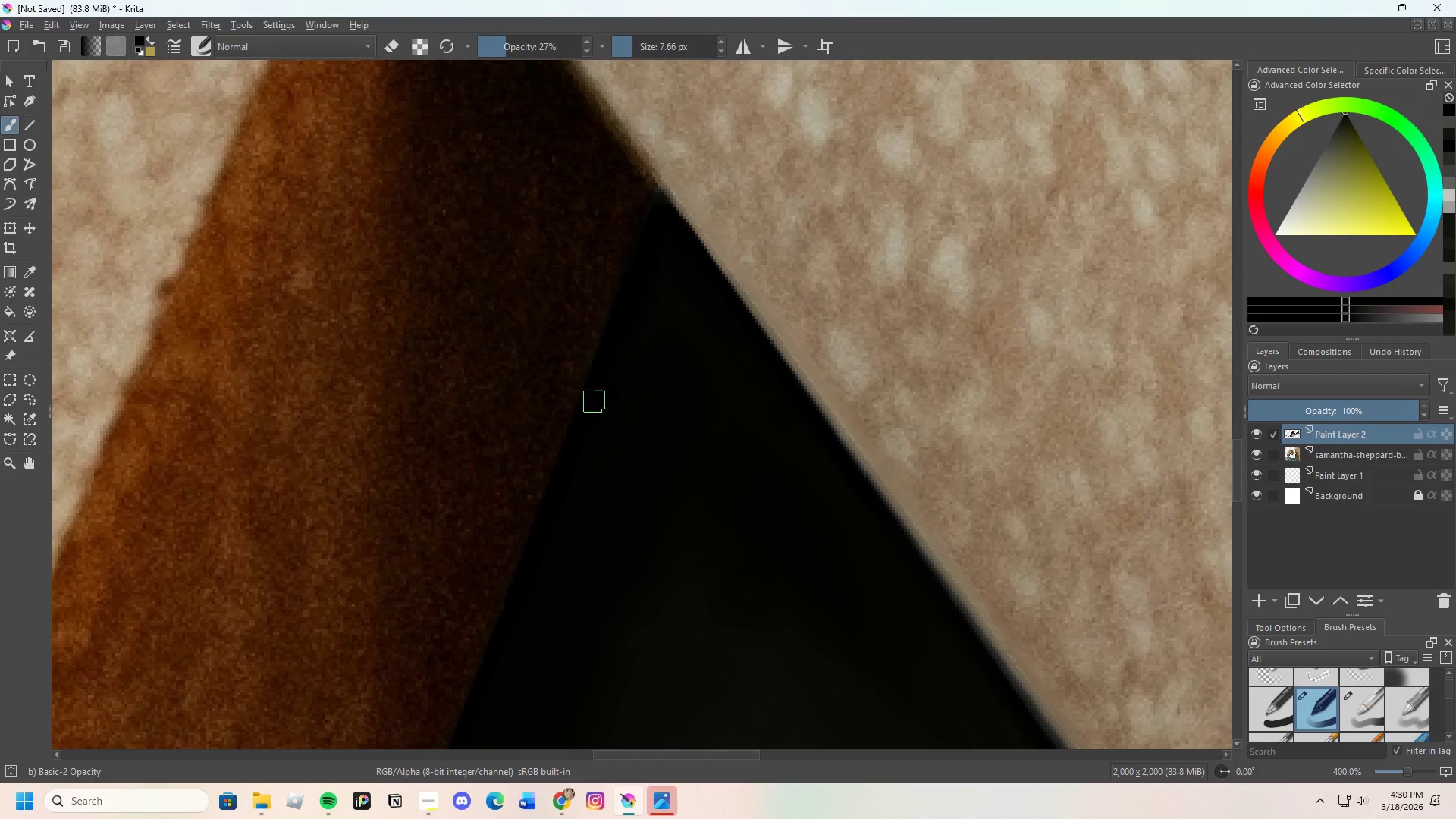 
left_click_drag(start_coordinate=[591, 415], to_coordinate=[616, 346])
 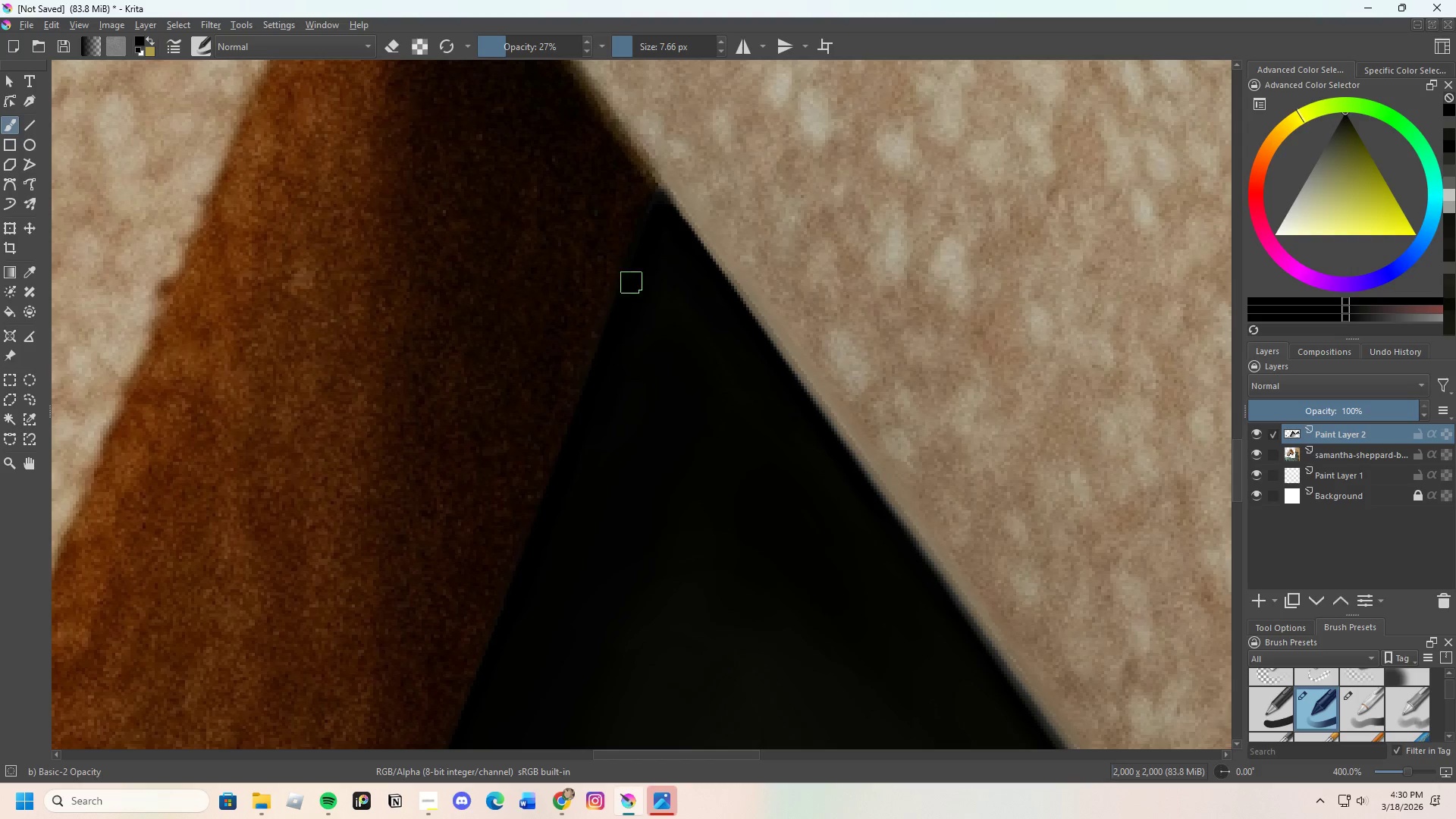 
left_click_drag(start_coordinate=[632, 300], to_coordinate=[644, 308])
 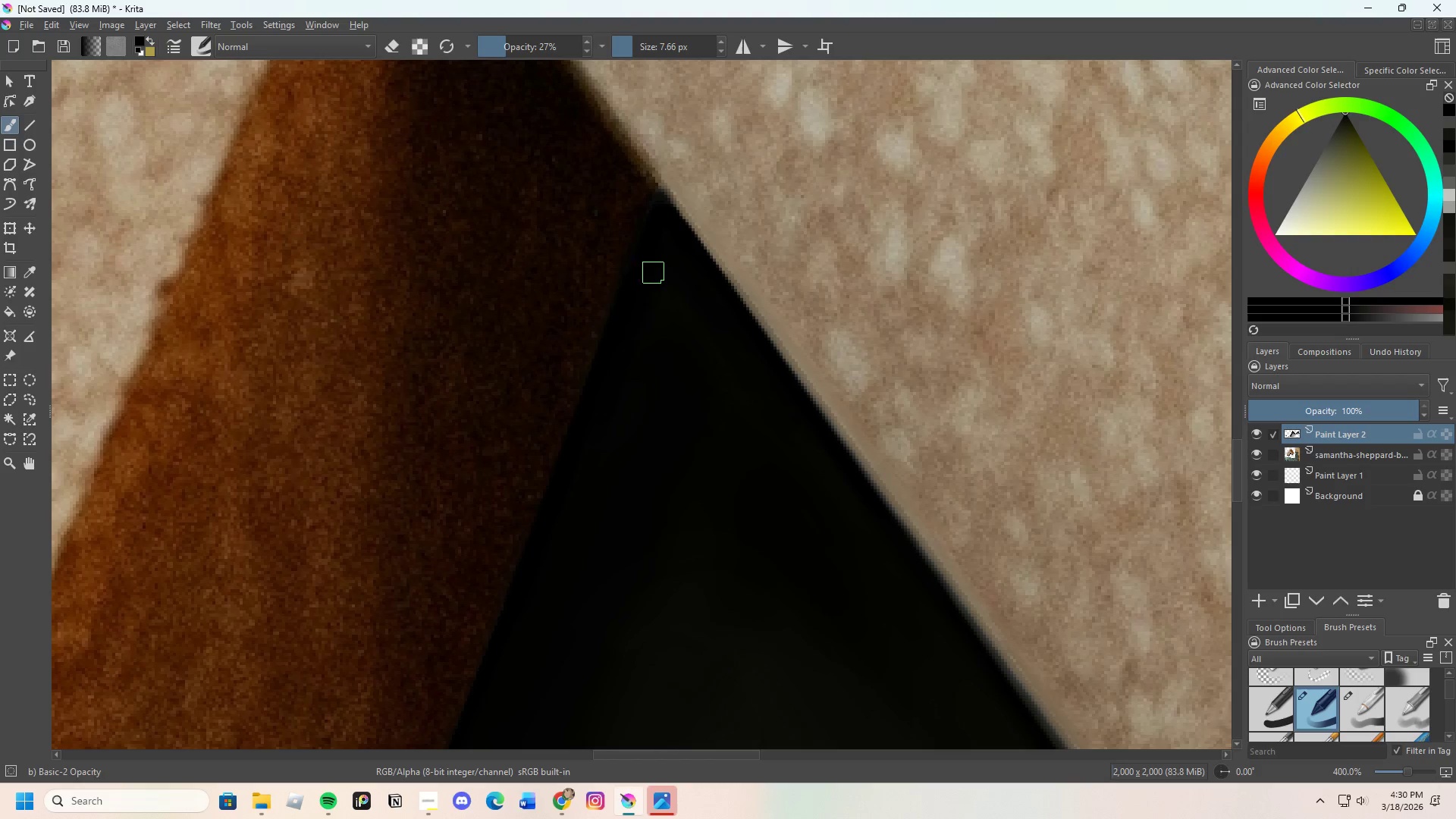 
left_click_drag(start_coordinate=[654, 272], to_coordinate=[617, 392])
 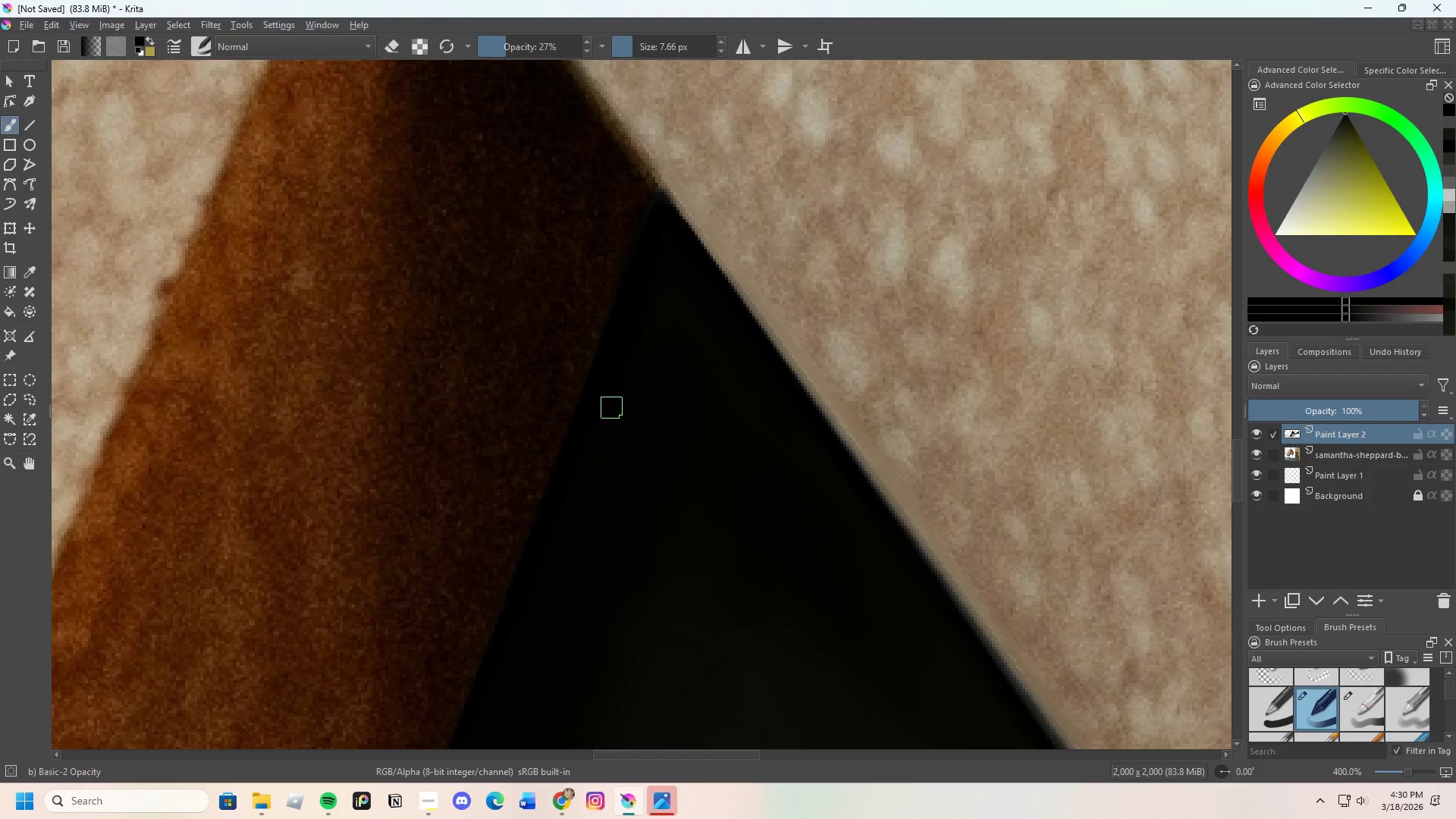 
left_click_drag(start_coordinate=[604, 431], to_coordinate=[595, 447])
 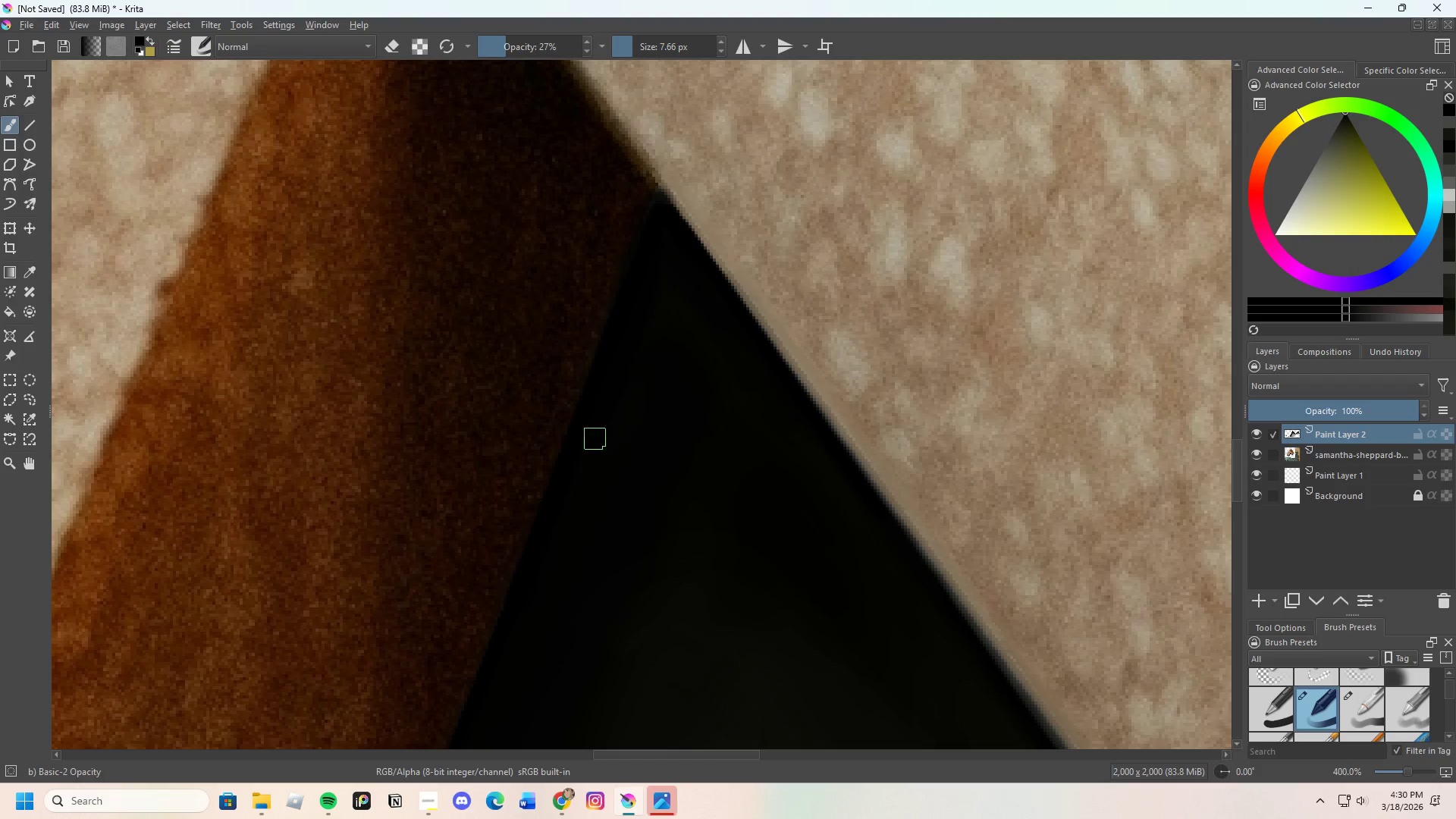 
left_click_drag(start_coordinate=[592, 455], to_coordinate=[636, 302])
 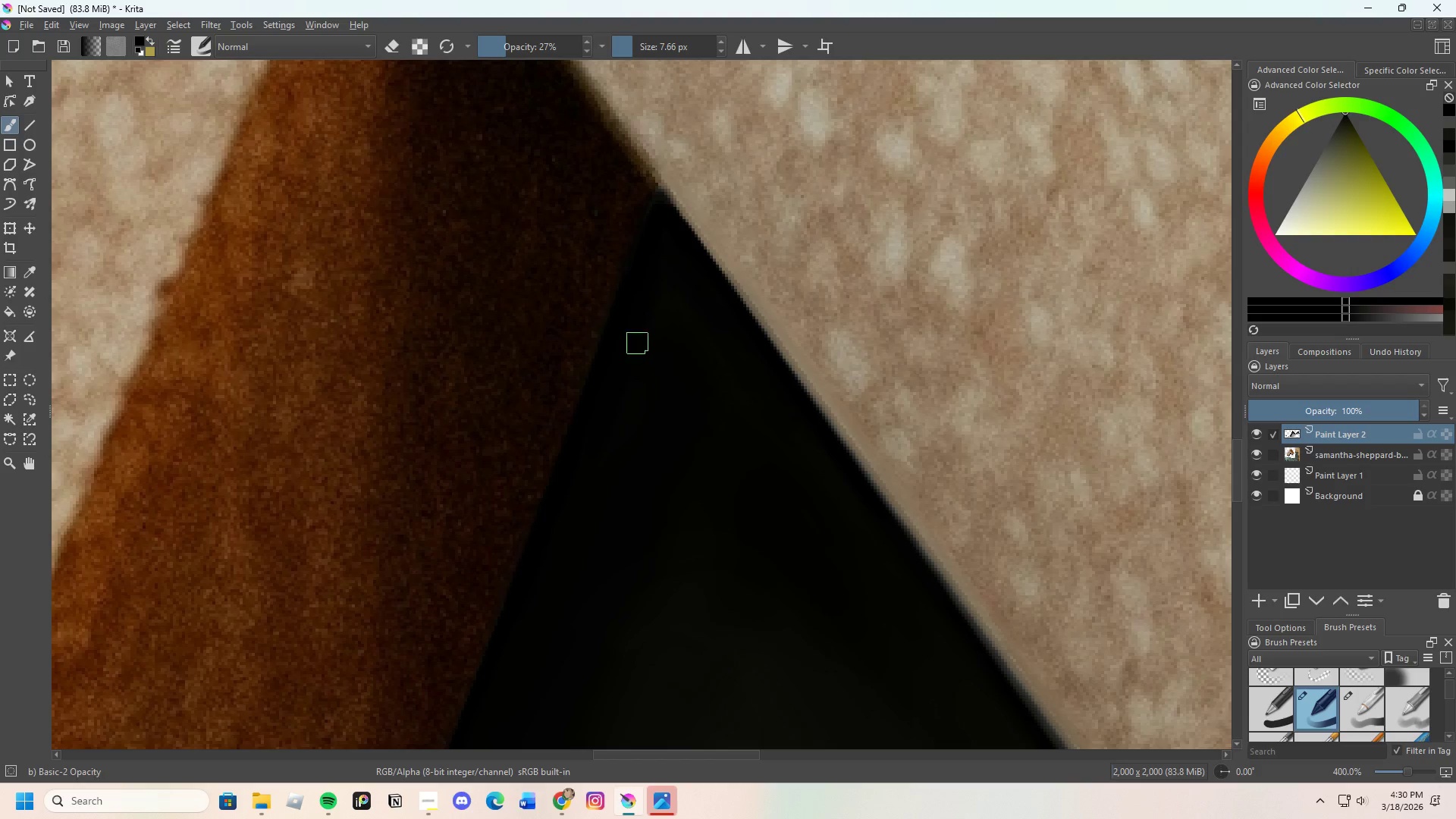 
left_click_drag(start_coordinate=[647, 308], to_coordinate=[673, 249])
 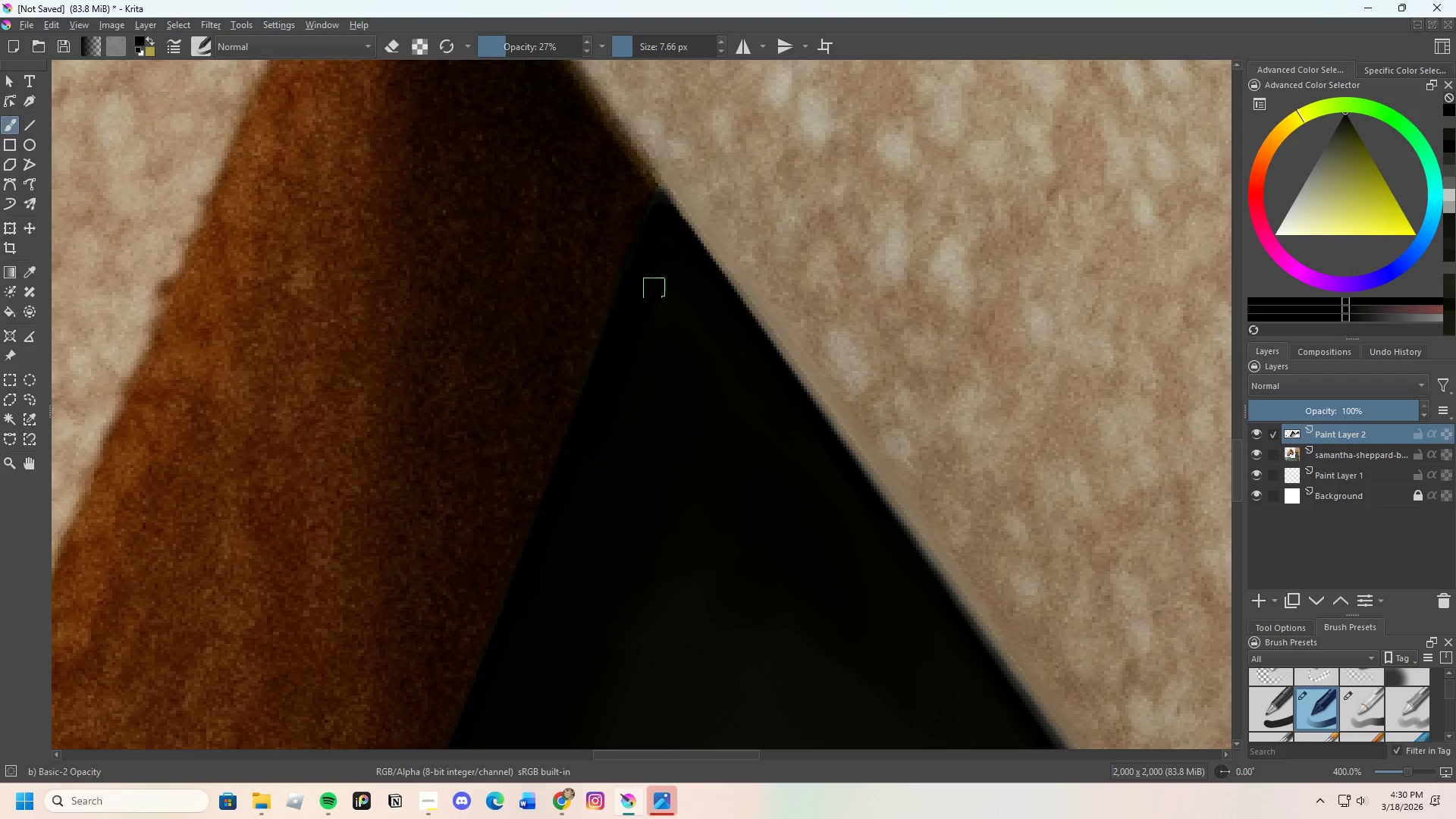 
left_click_drag(start_coordinate=[654, 295], to_coordinate=[670, 260])
 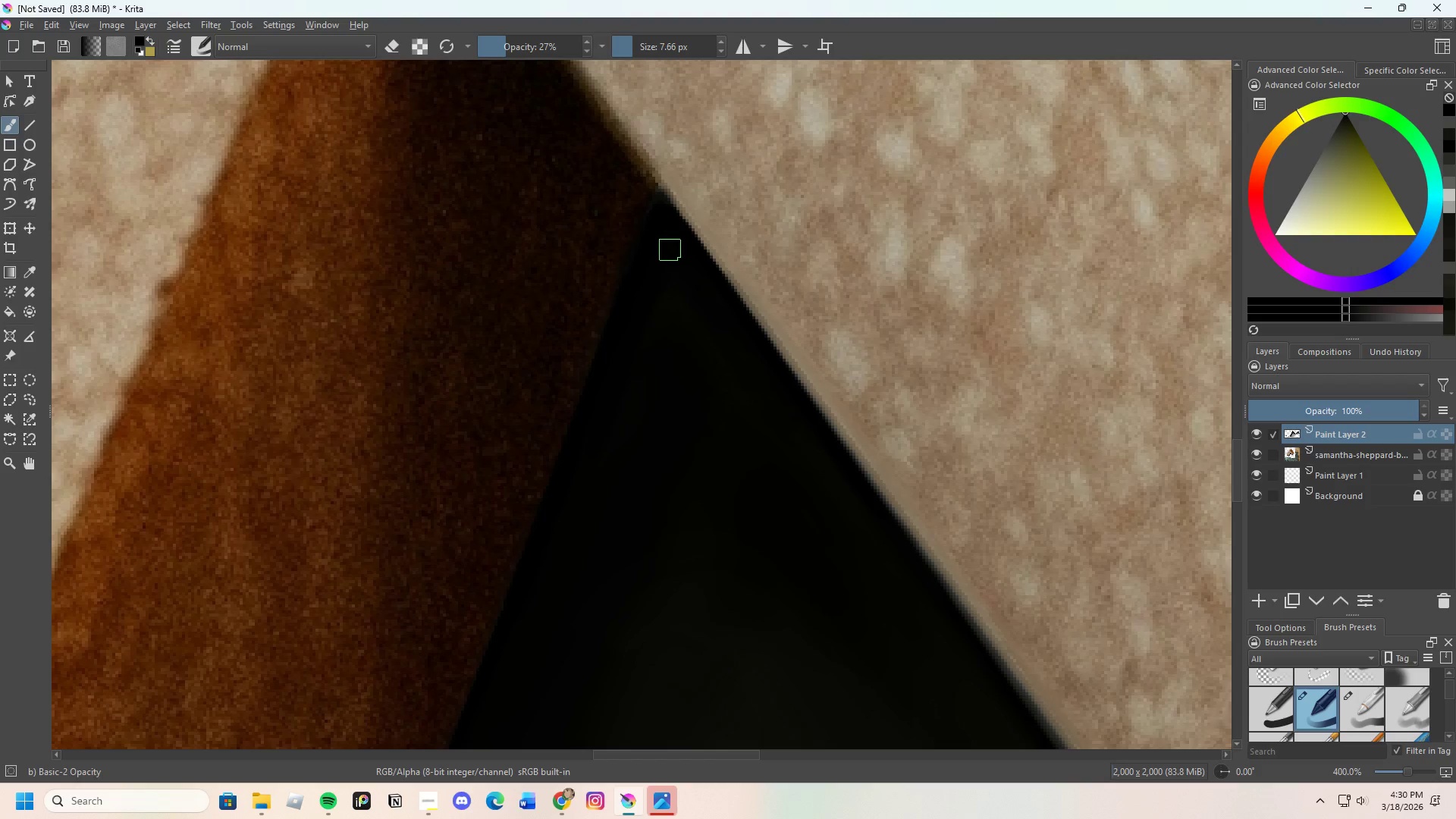 
left_click_drag(start_coordinate=[693, 278], to_coordinate=[714, 302])
 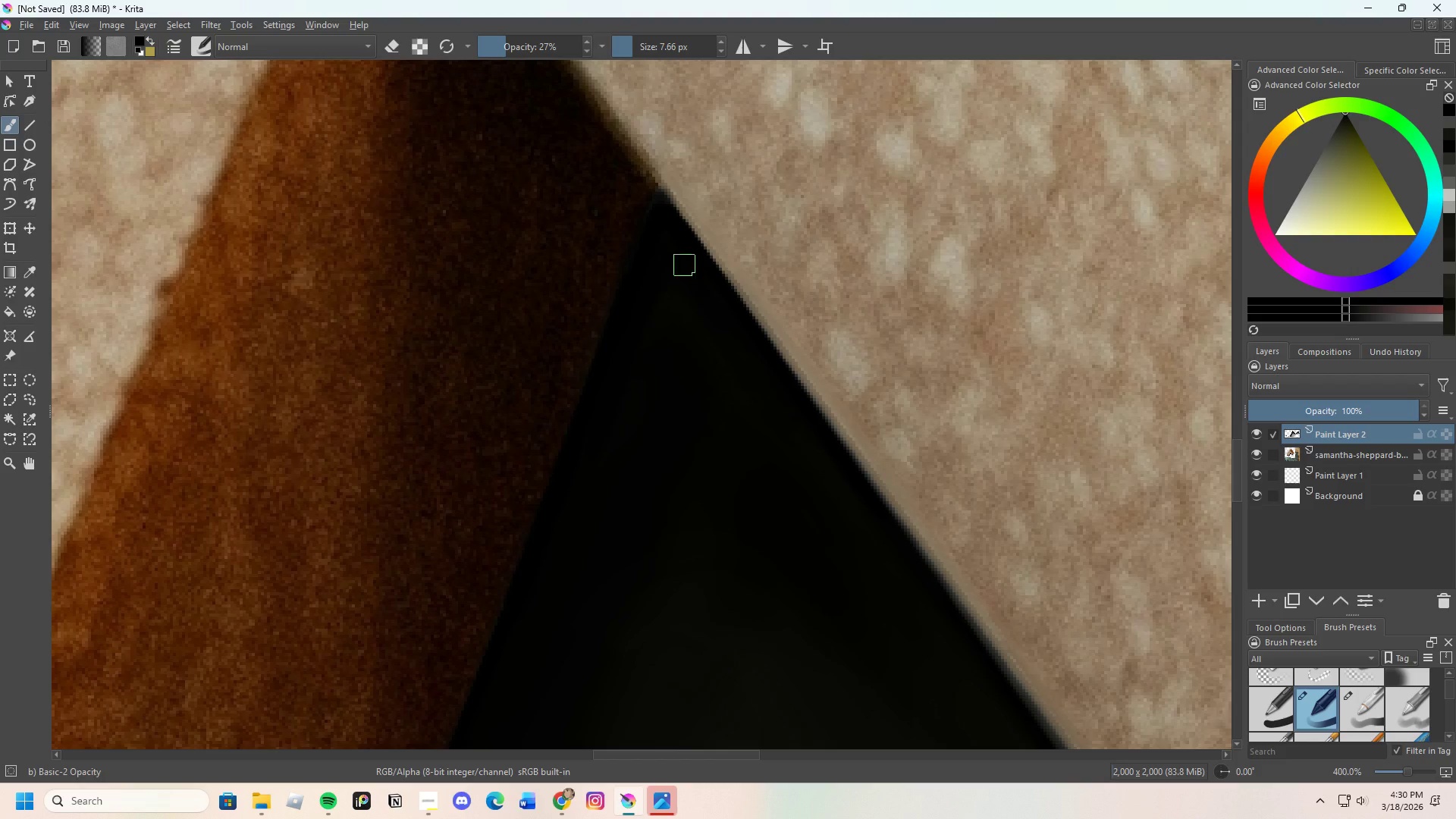 
left_click_drag(start_coordinate=[692, 281], to_coordinate=[735, 322])
 